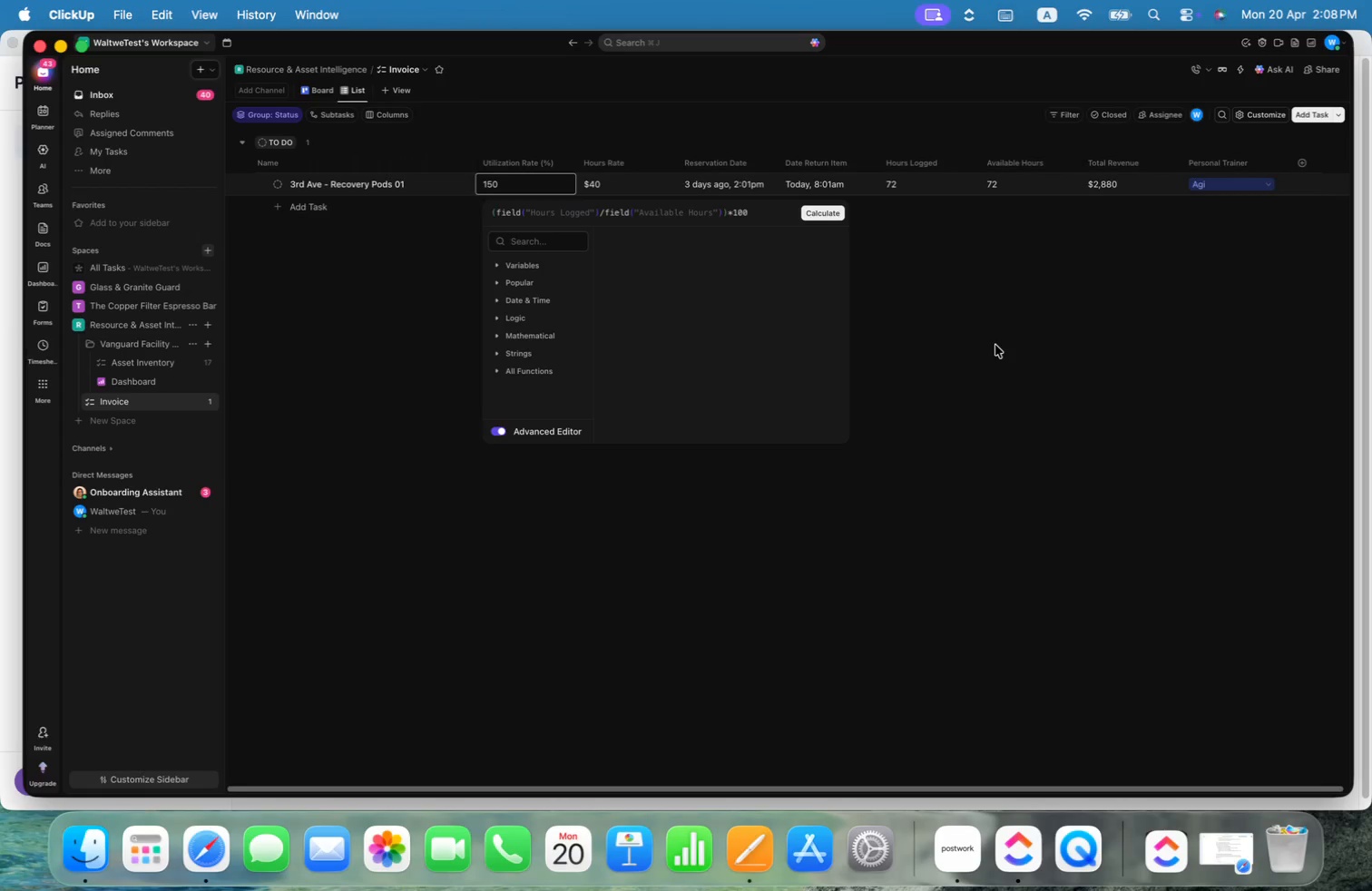 
left_click([994, 344])
 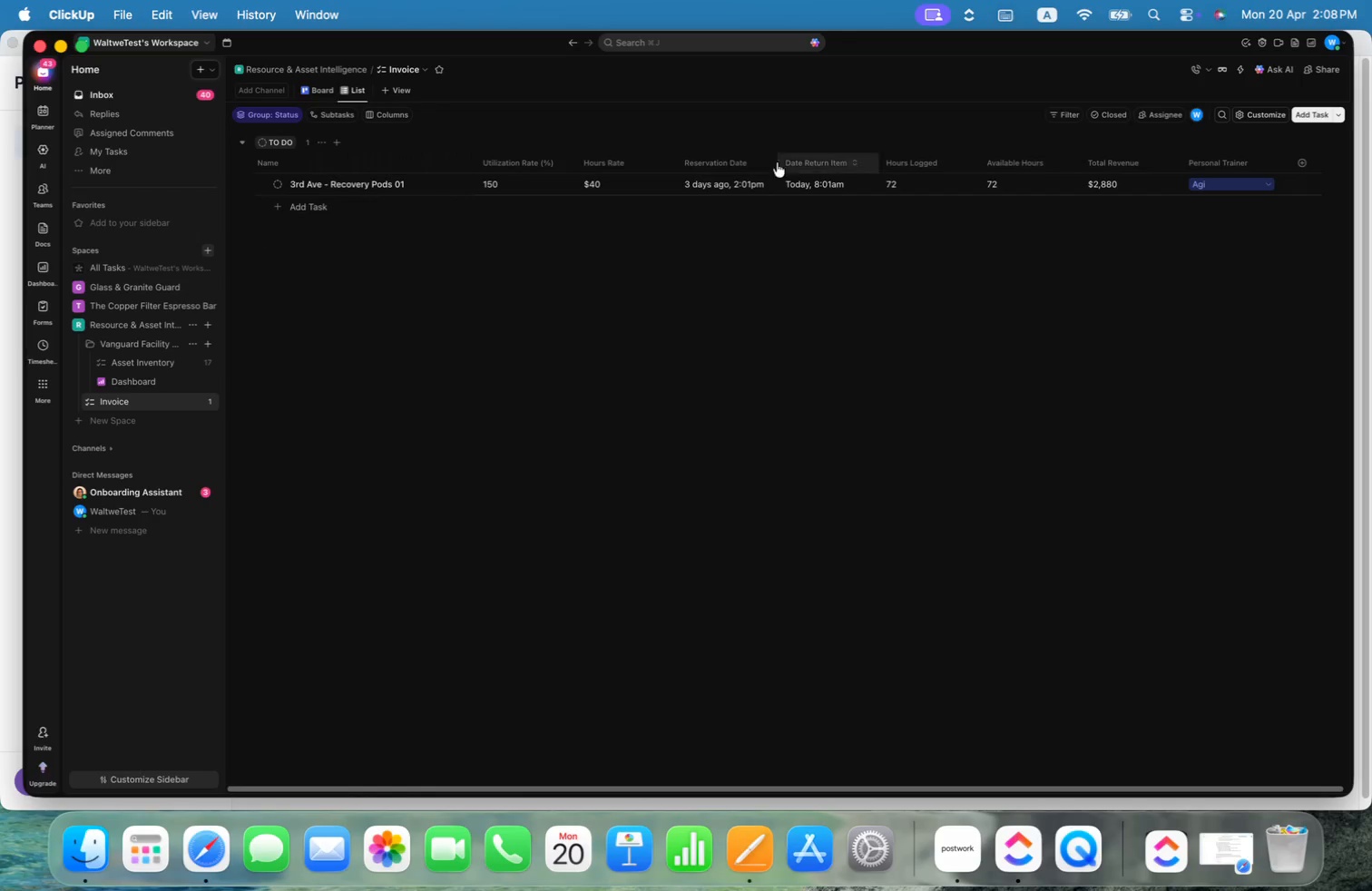 
left_click([713, 183])
 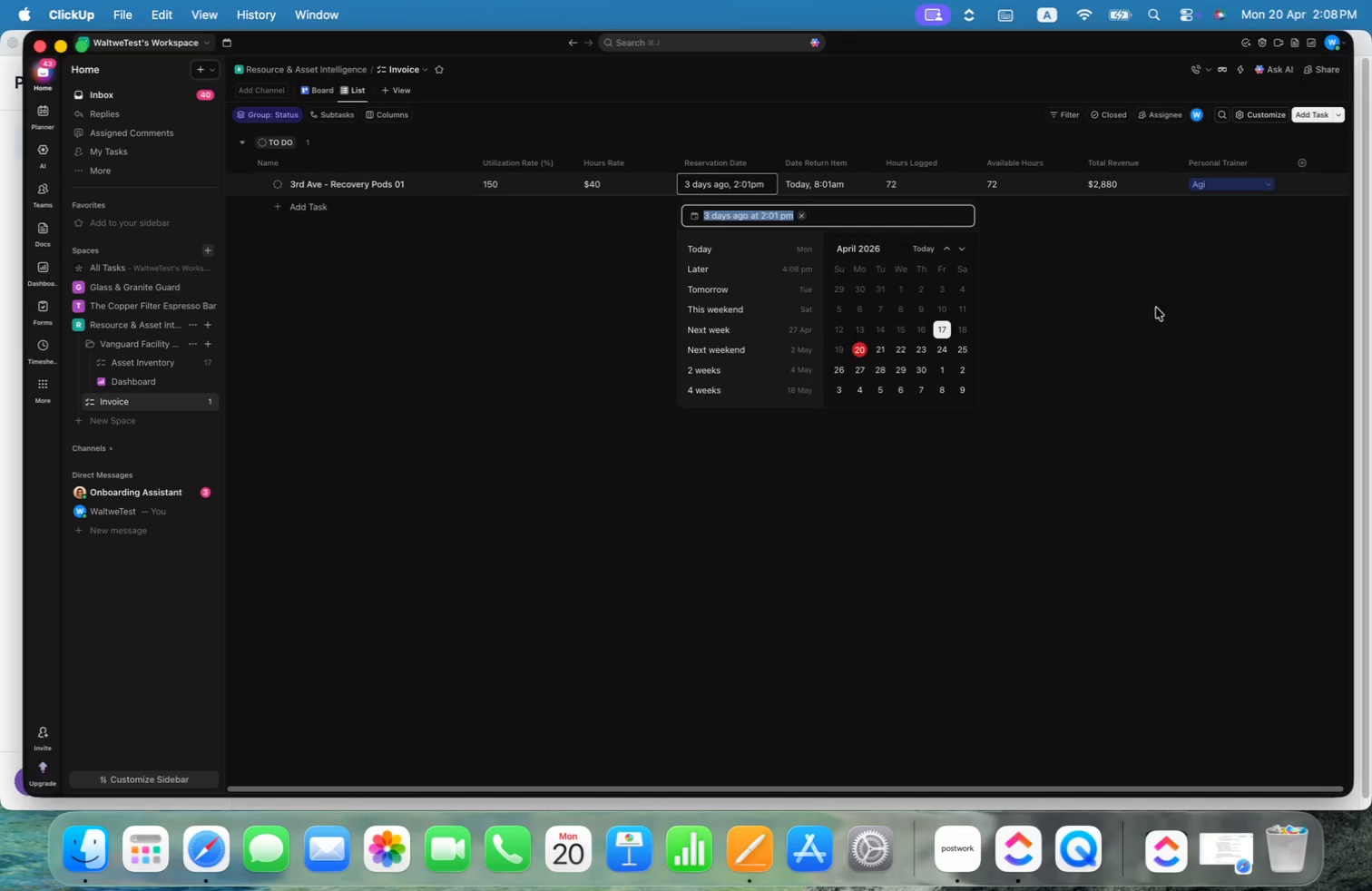 
left_click([1151, 293])
 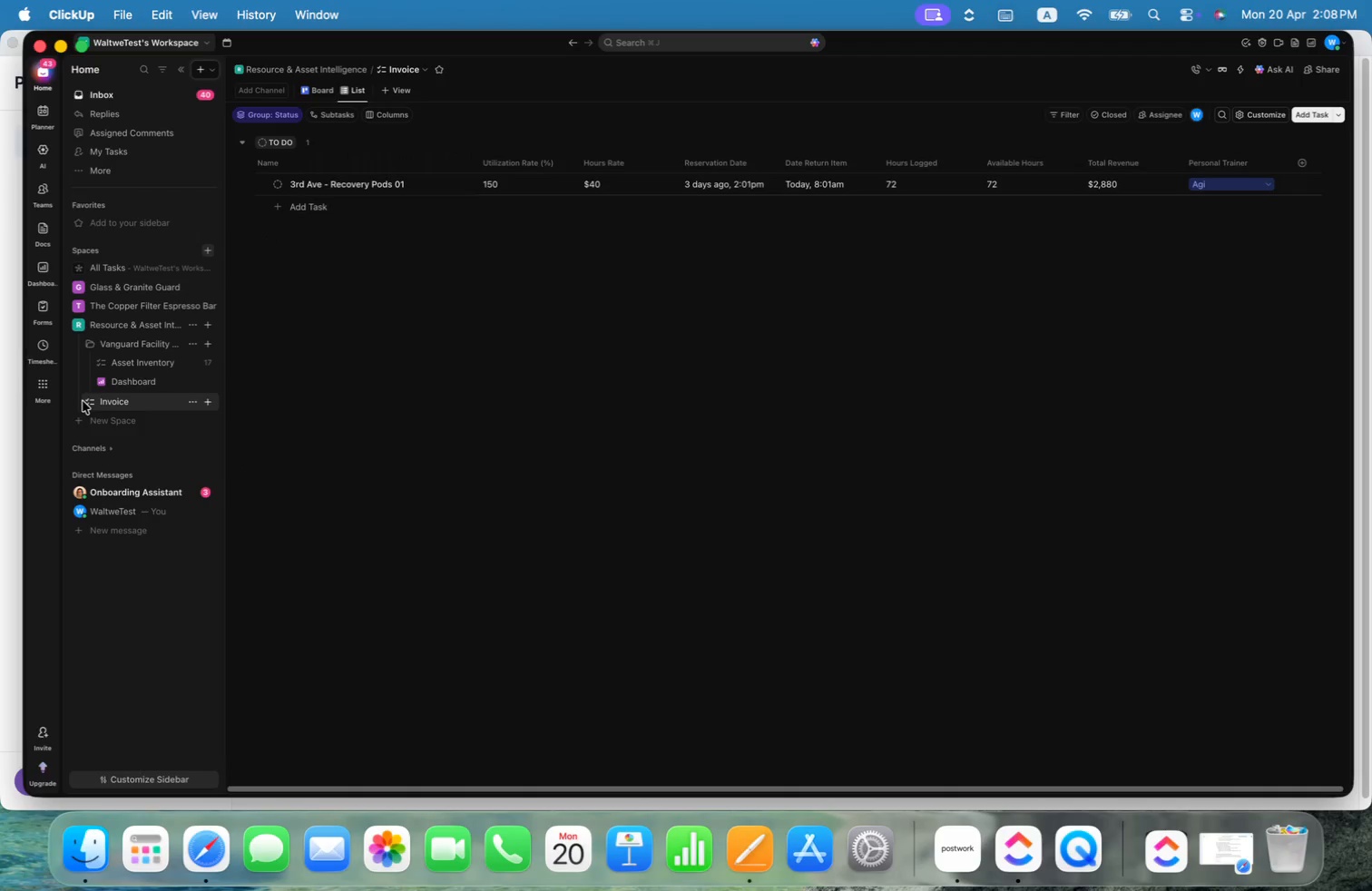 
left_click([146, 363])
 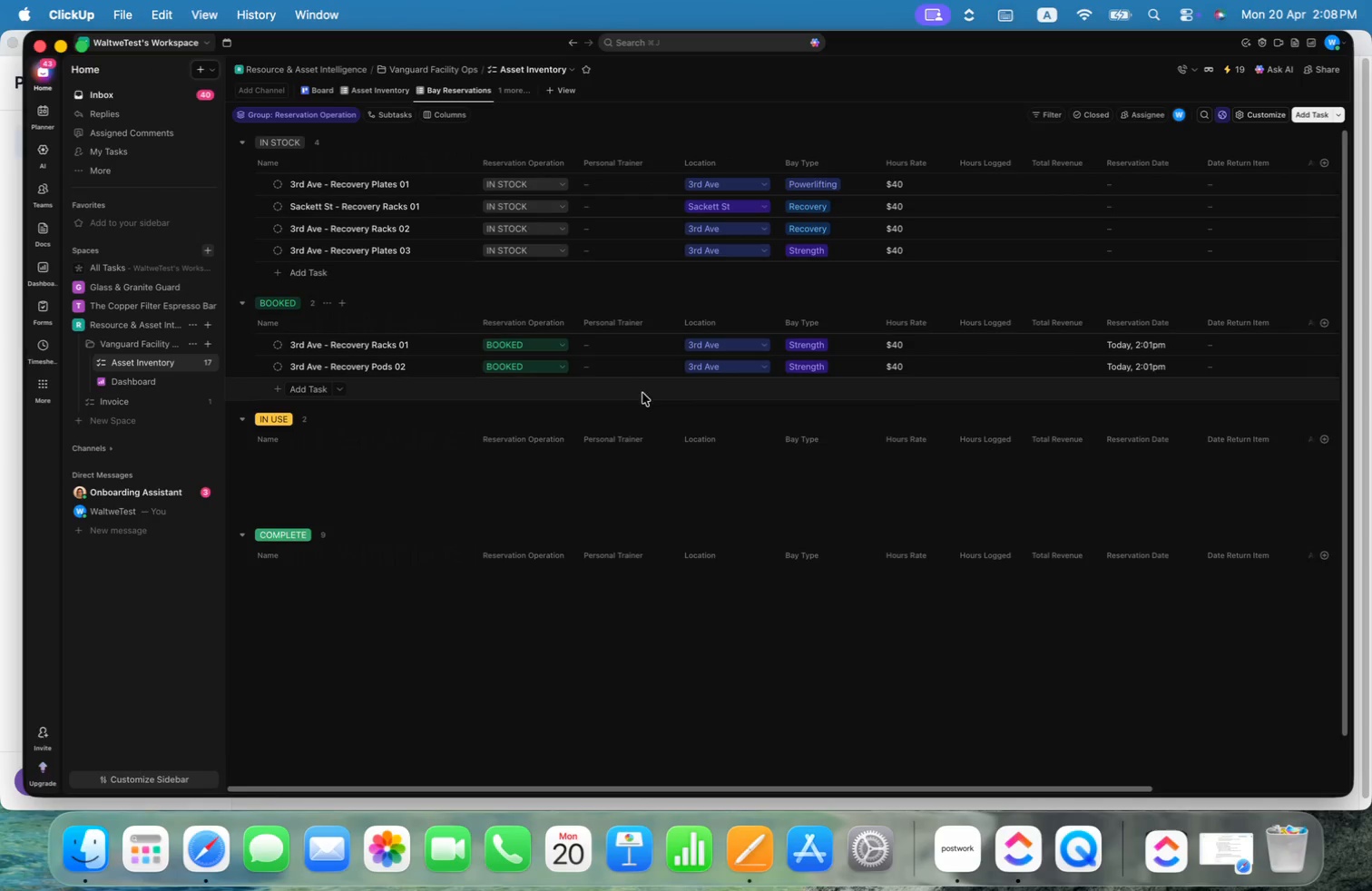 
mouse_move([276, 399])
 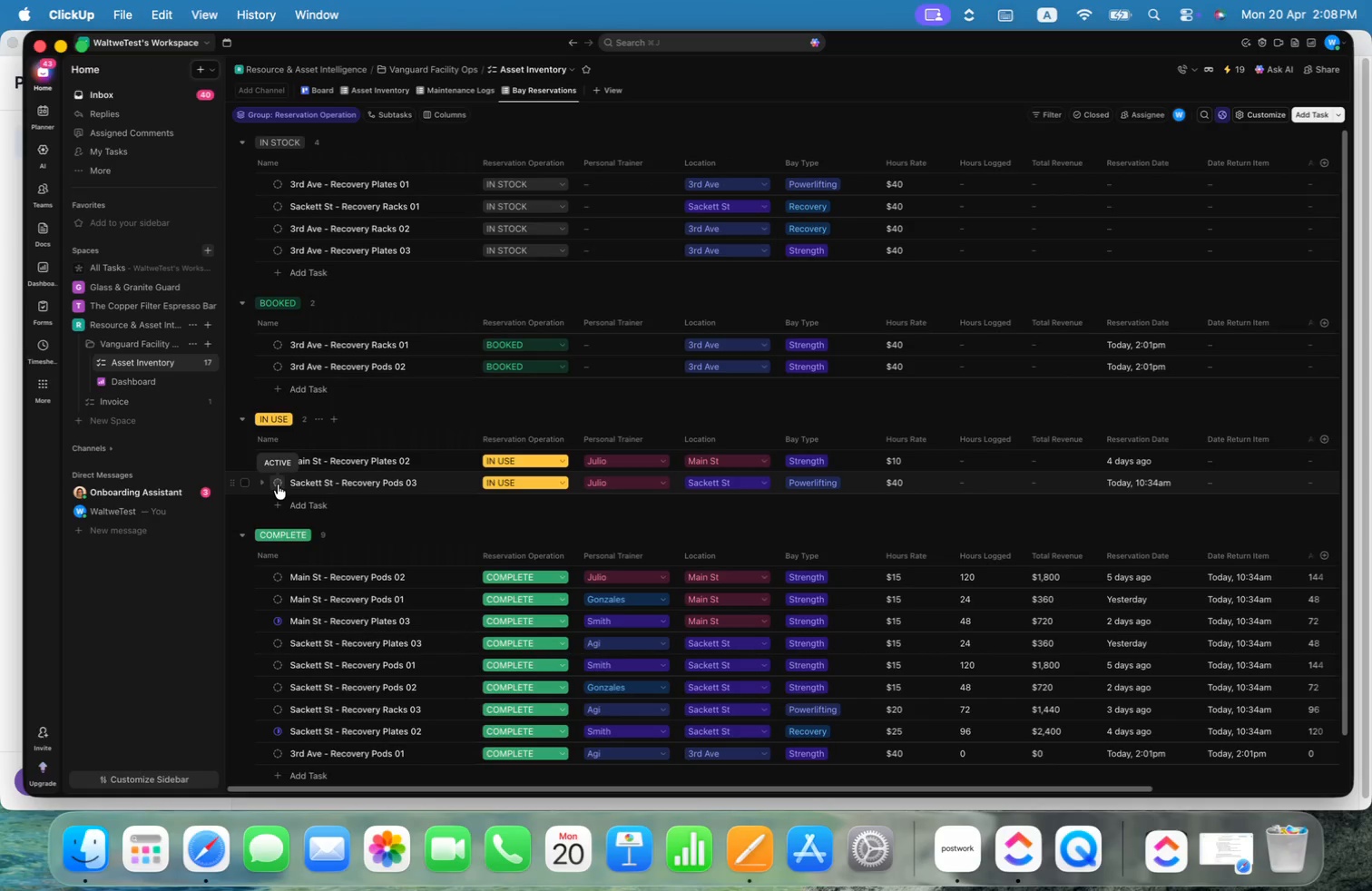 
left_click([278, 485])
 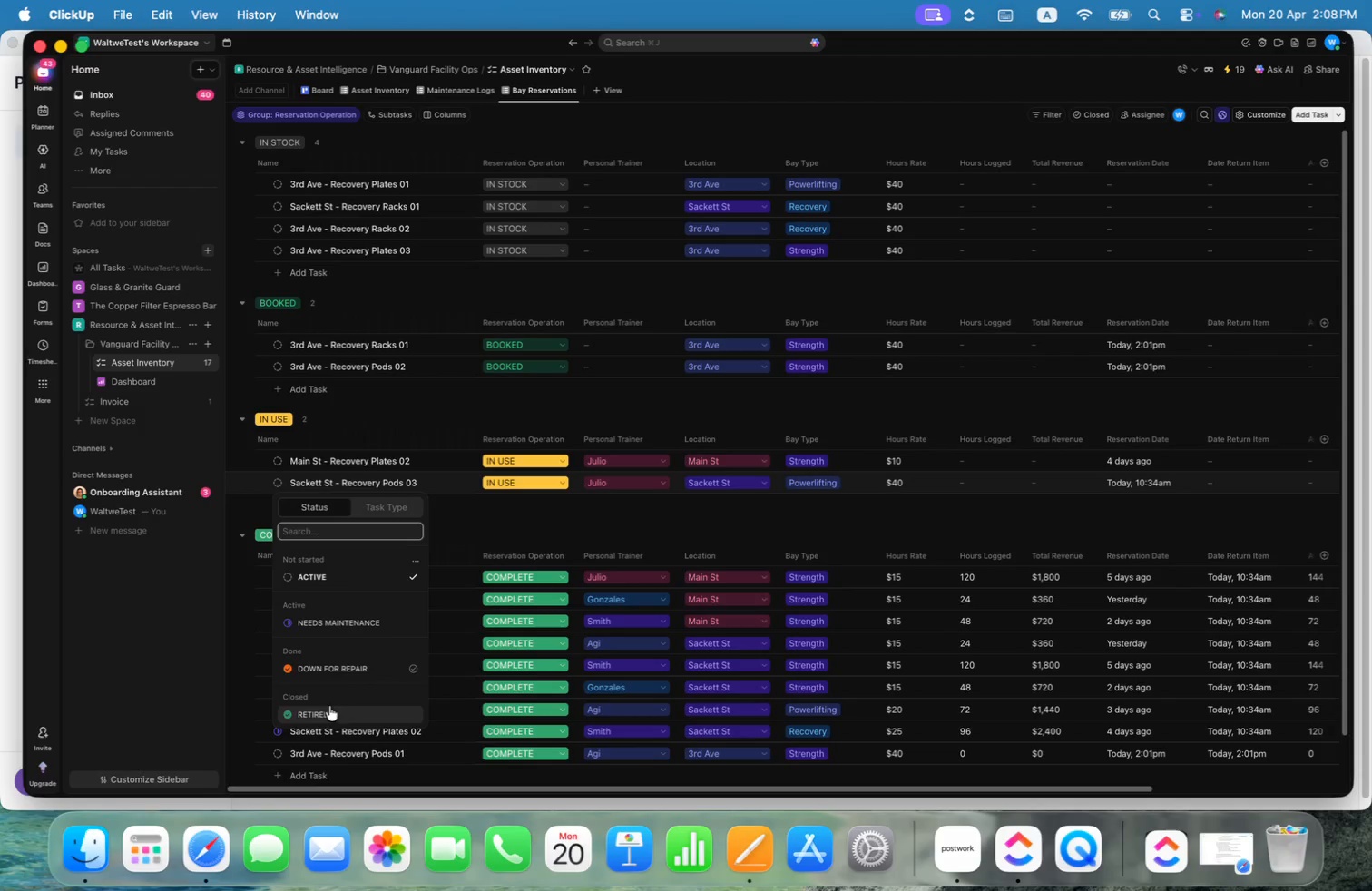 
left_click([534, 500])
 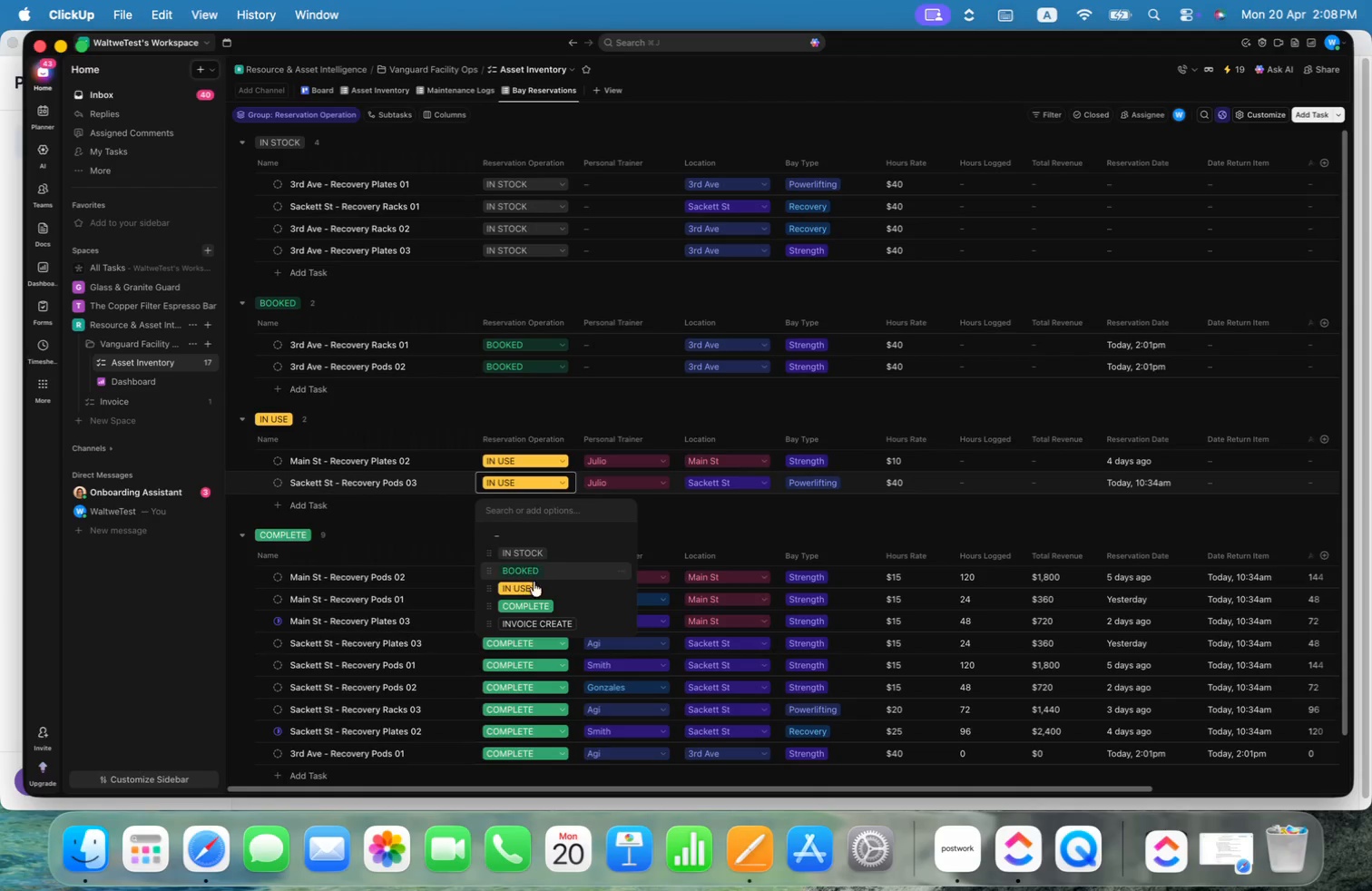 
left_click([535, 605])
 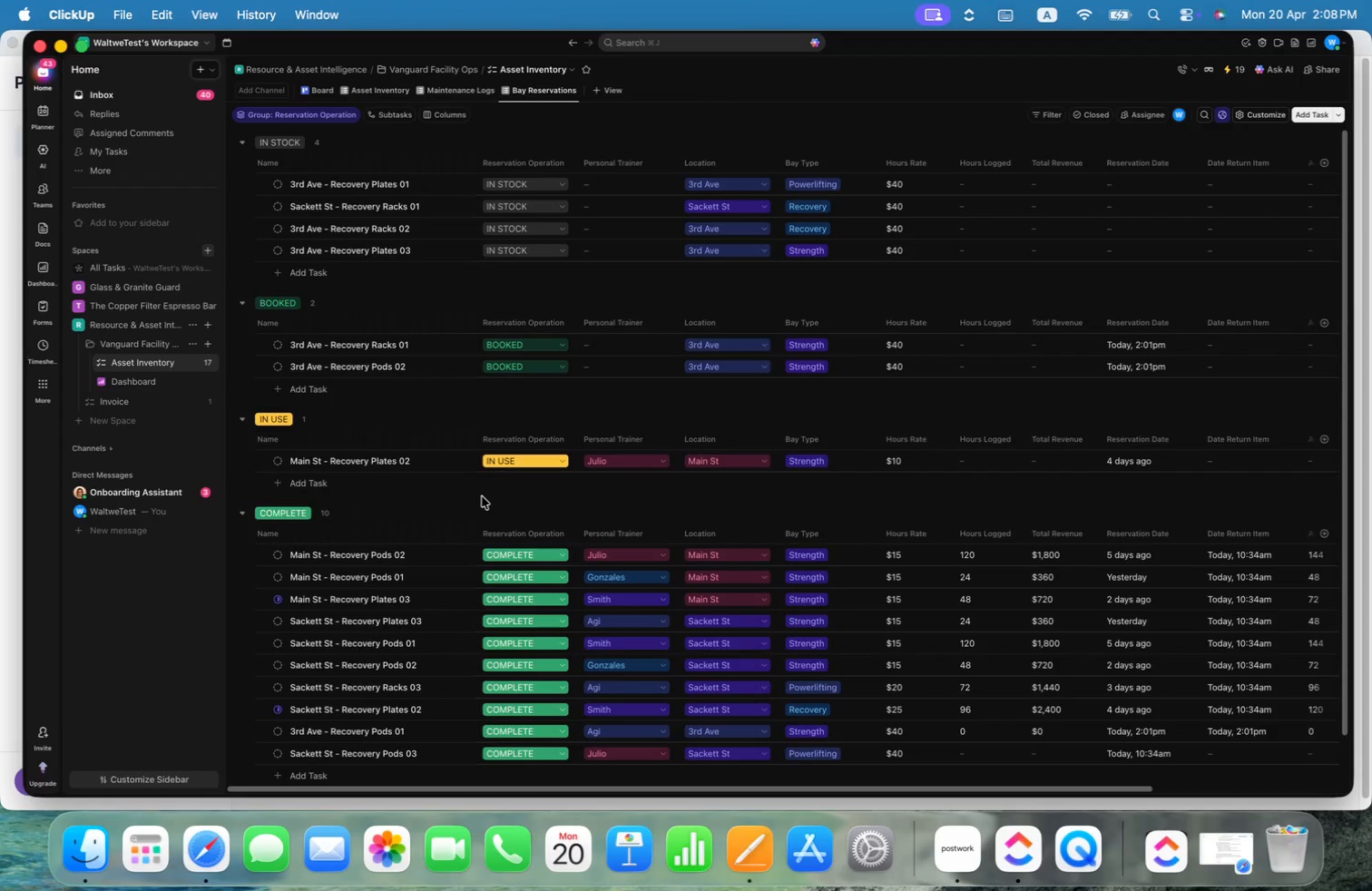 
scroll: coordinate [505, 547], scroll_direction: down, amount: 20.0
 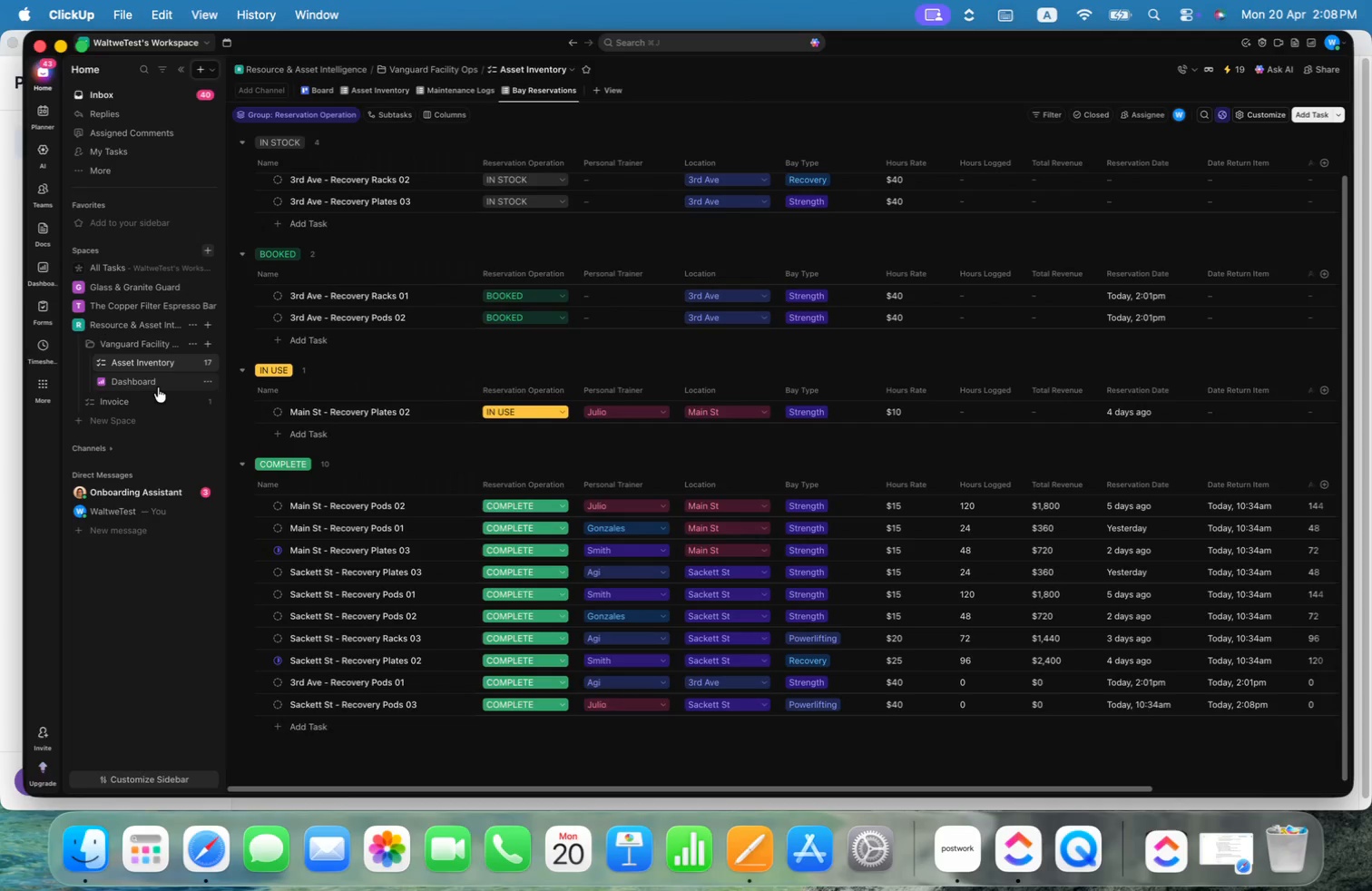 
left_click([123, 401])
 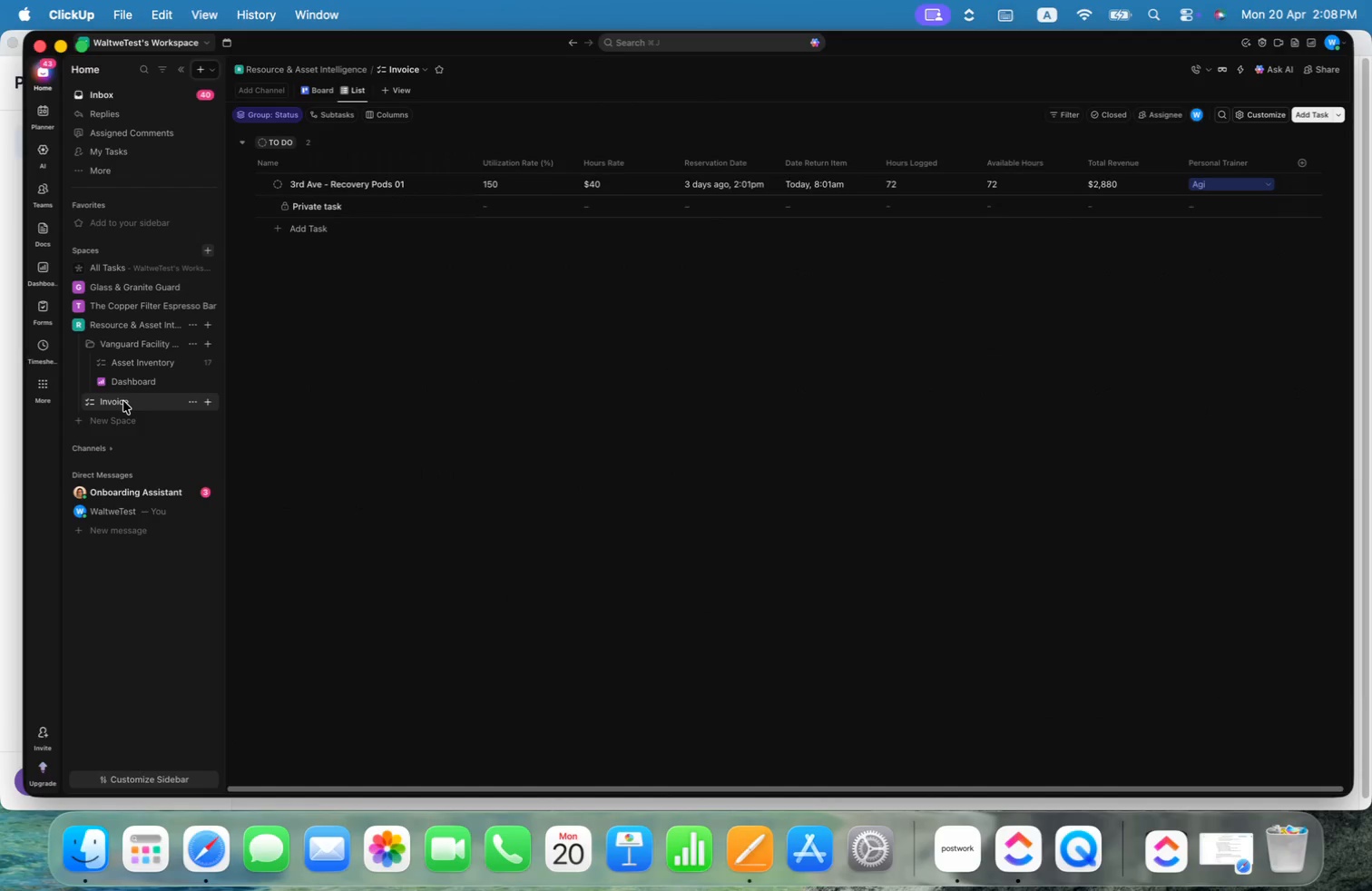 
wait(5.42)
 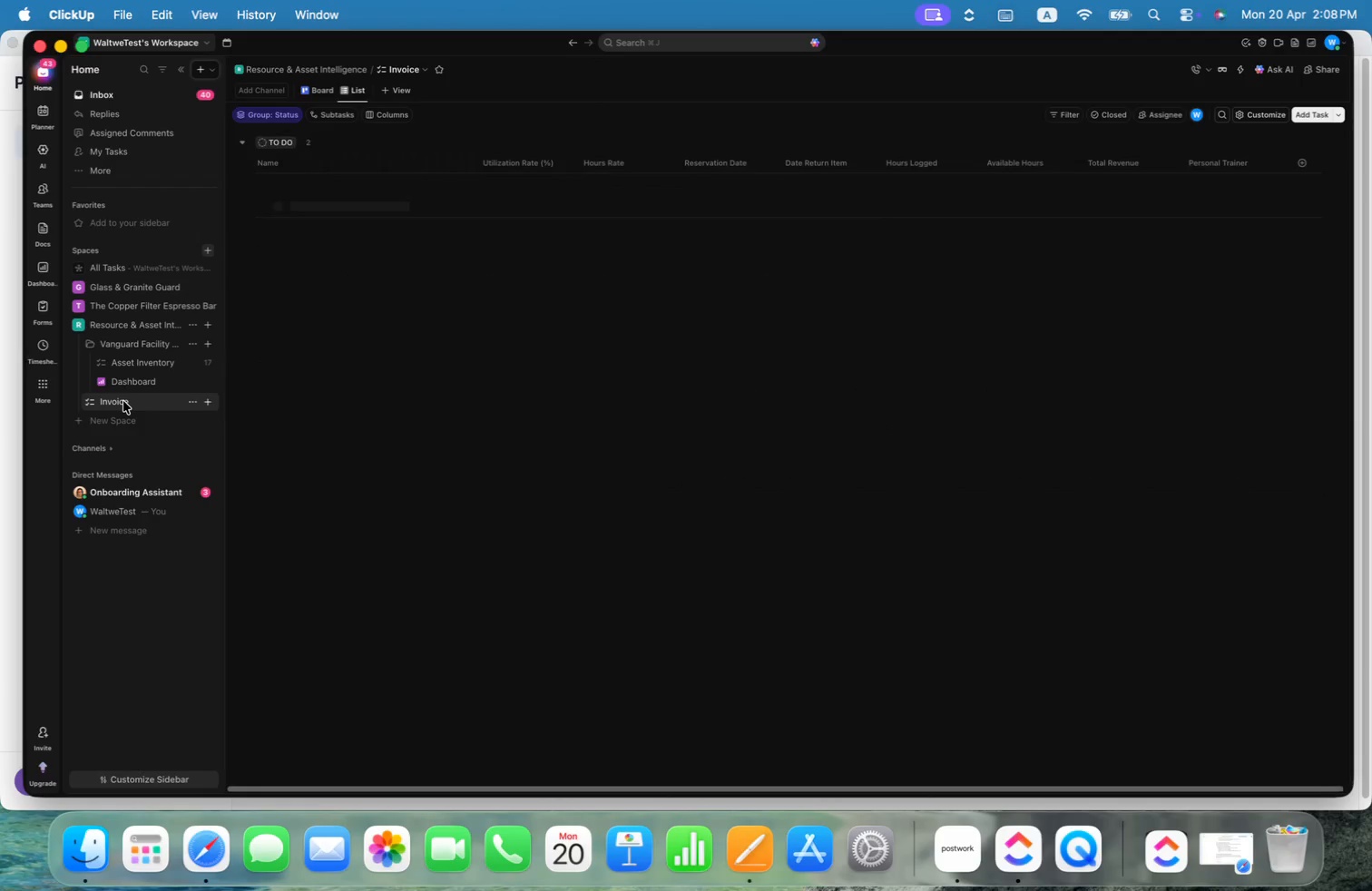 
left_click([942, 345])
 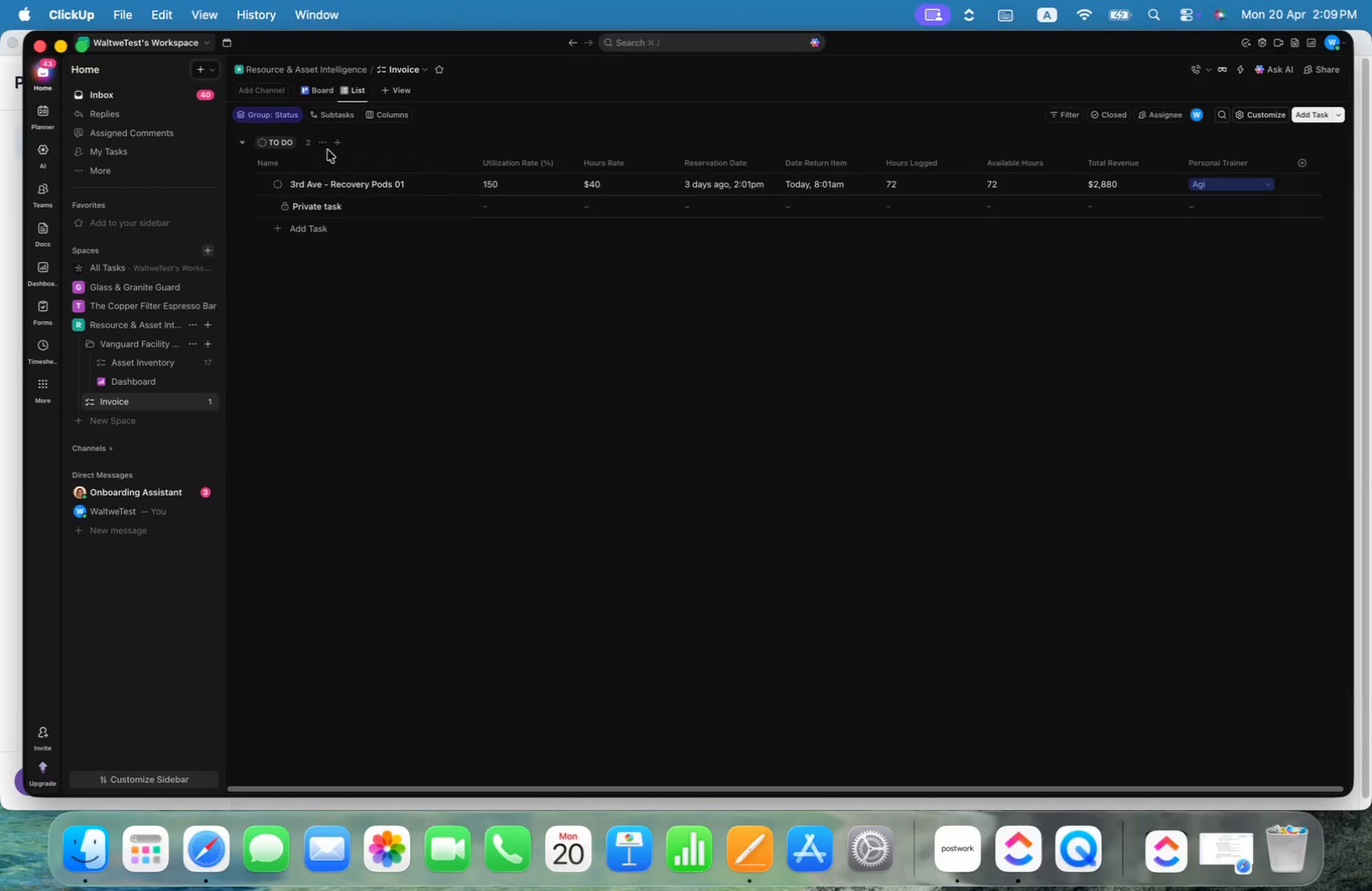 
left_click([313, 203])
 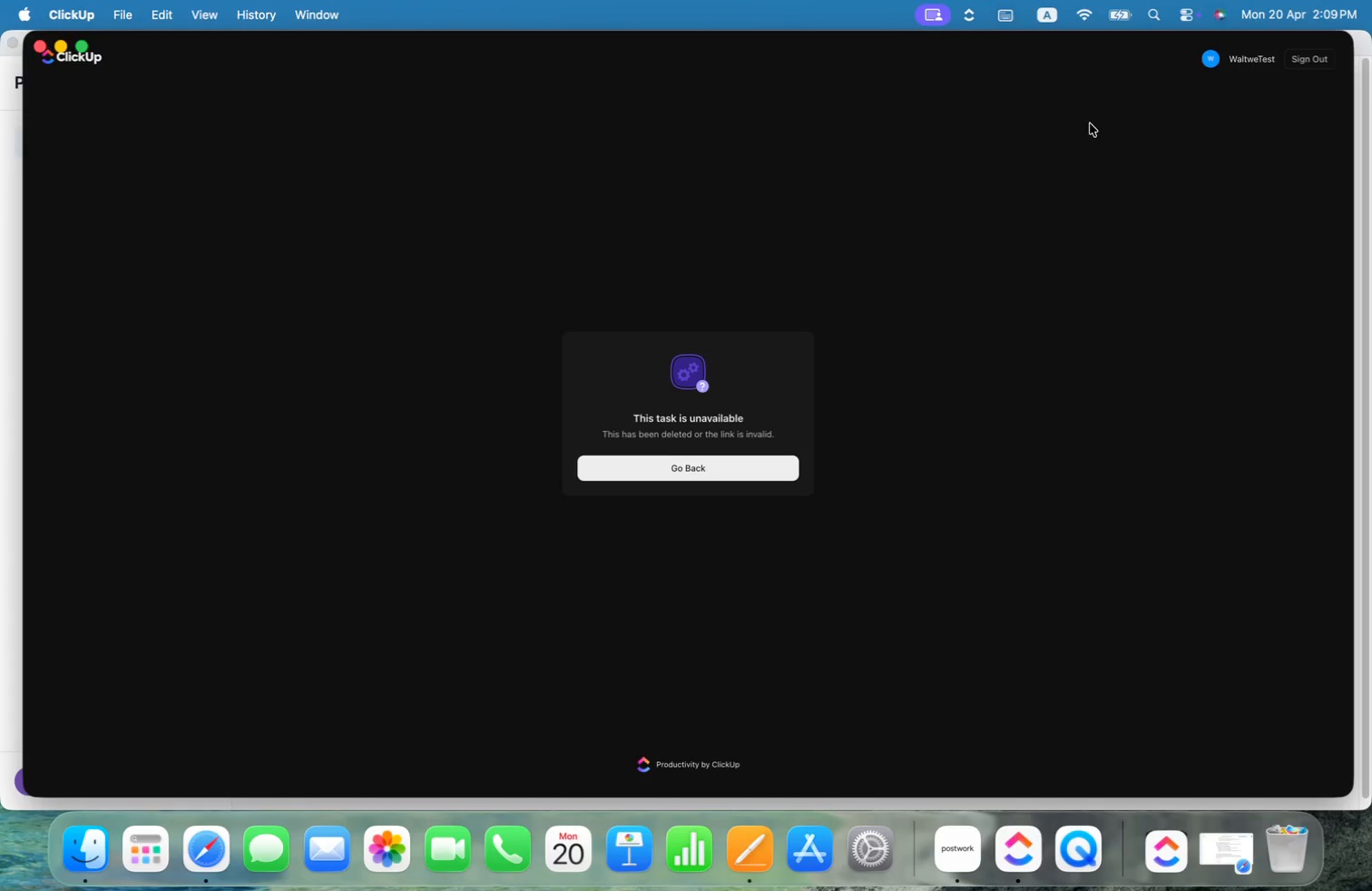 
left_click([704, 472])
 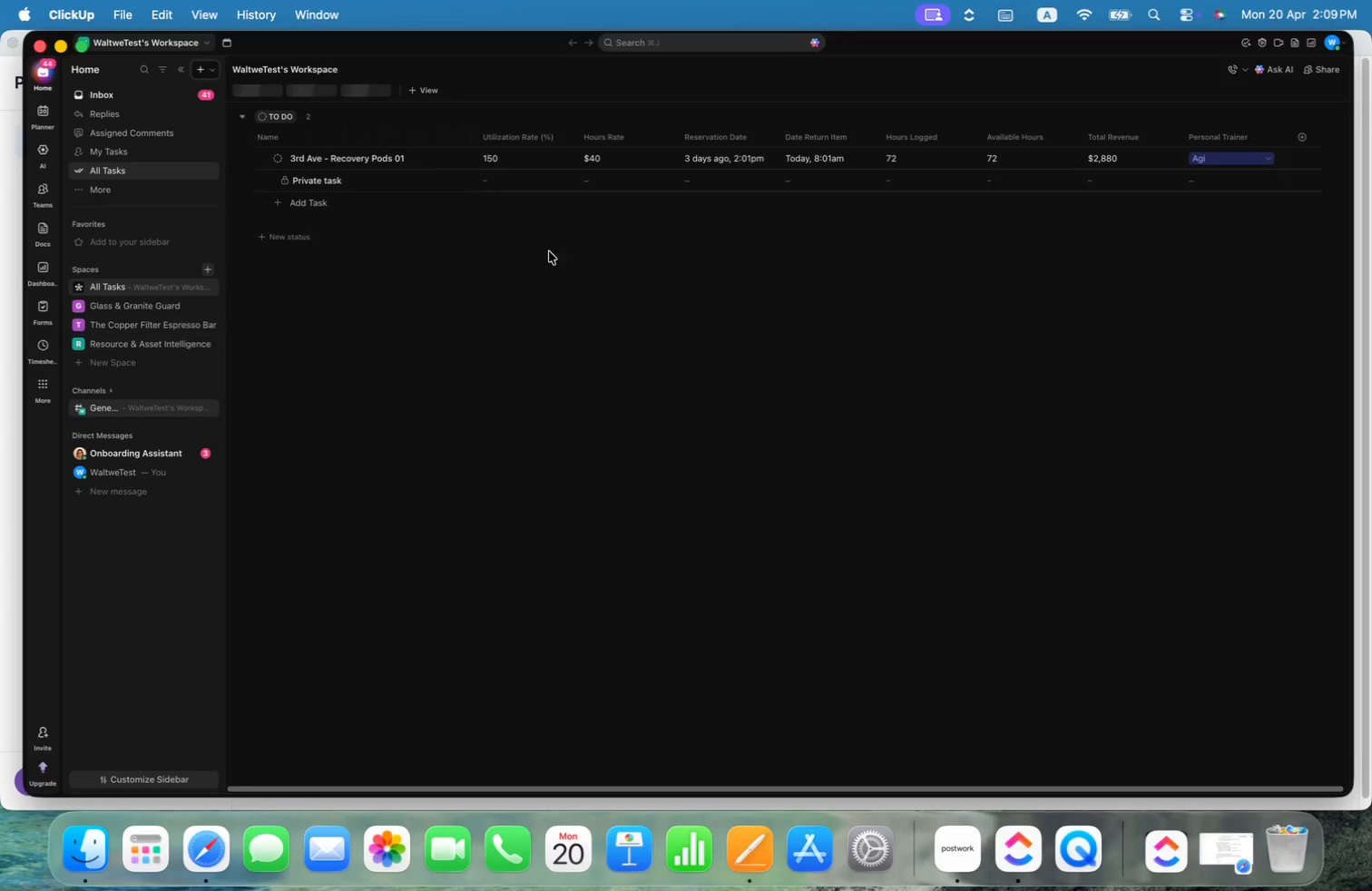 
left_click([243, 176])
 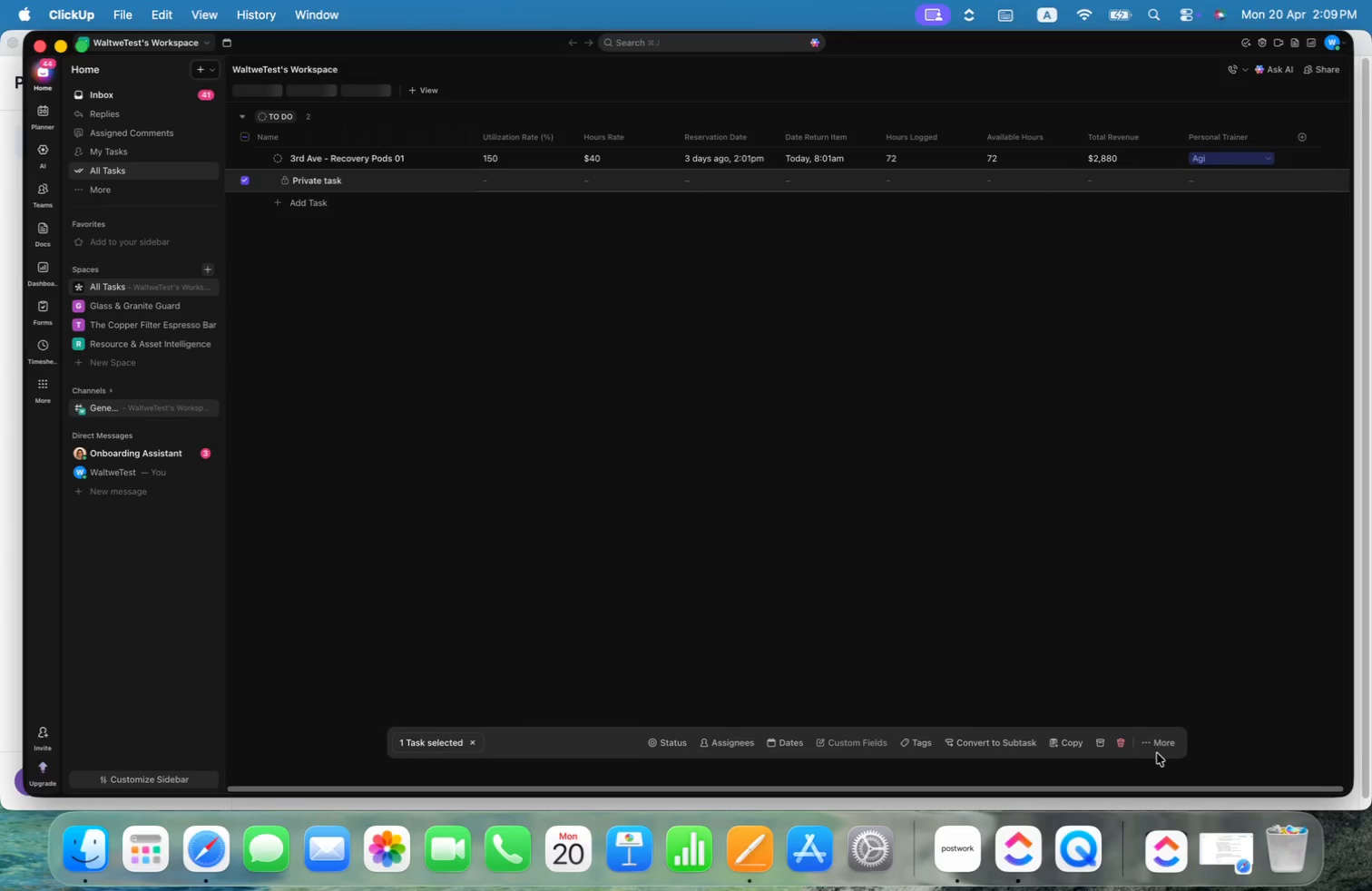 
left_click([1124, 745])
 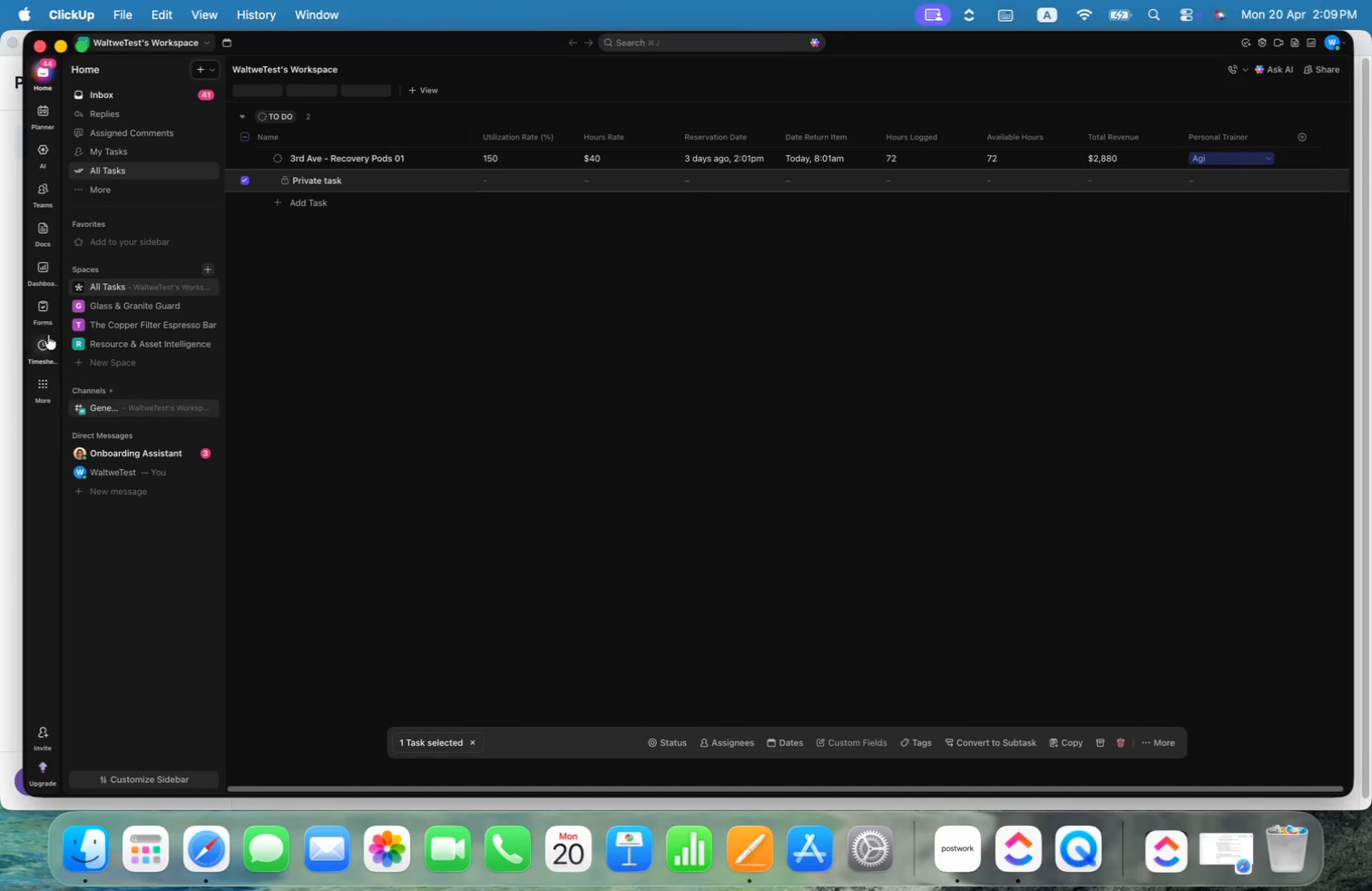 
left_click([77, 346])
 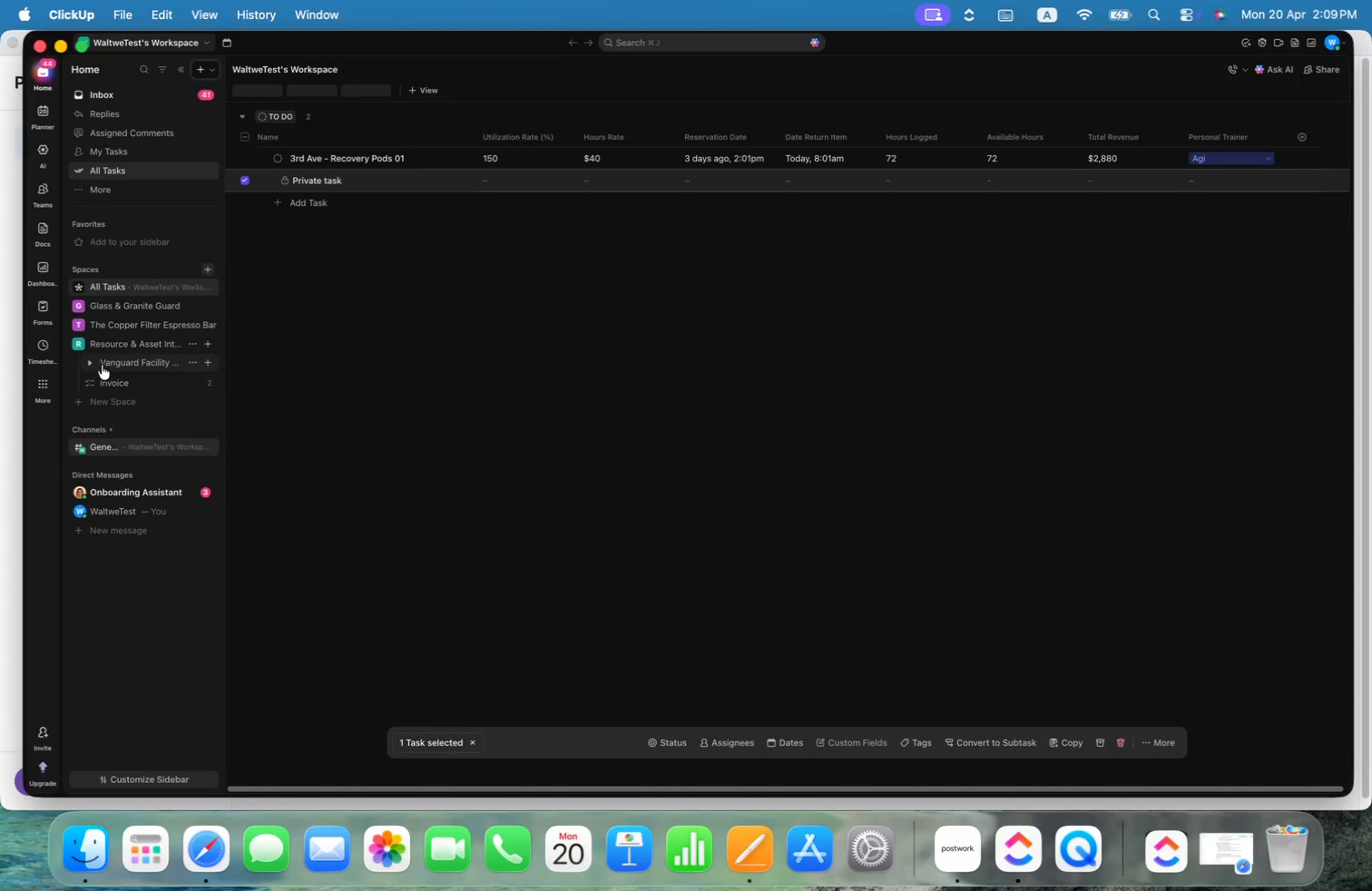 
left_click([93, 363])
 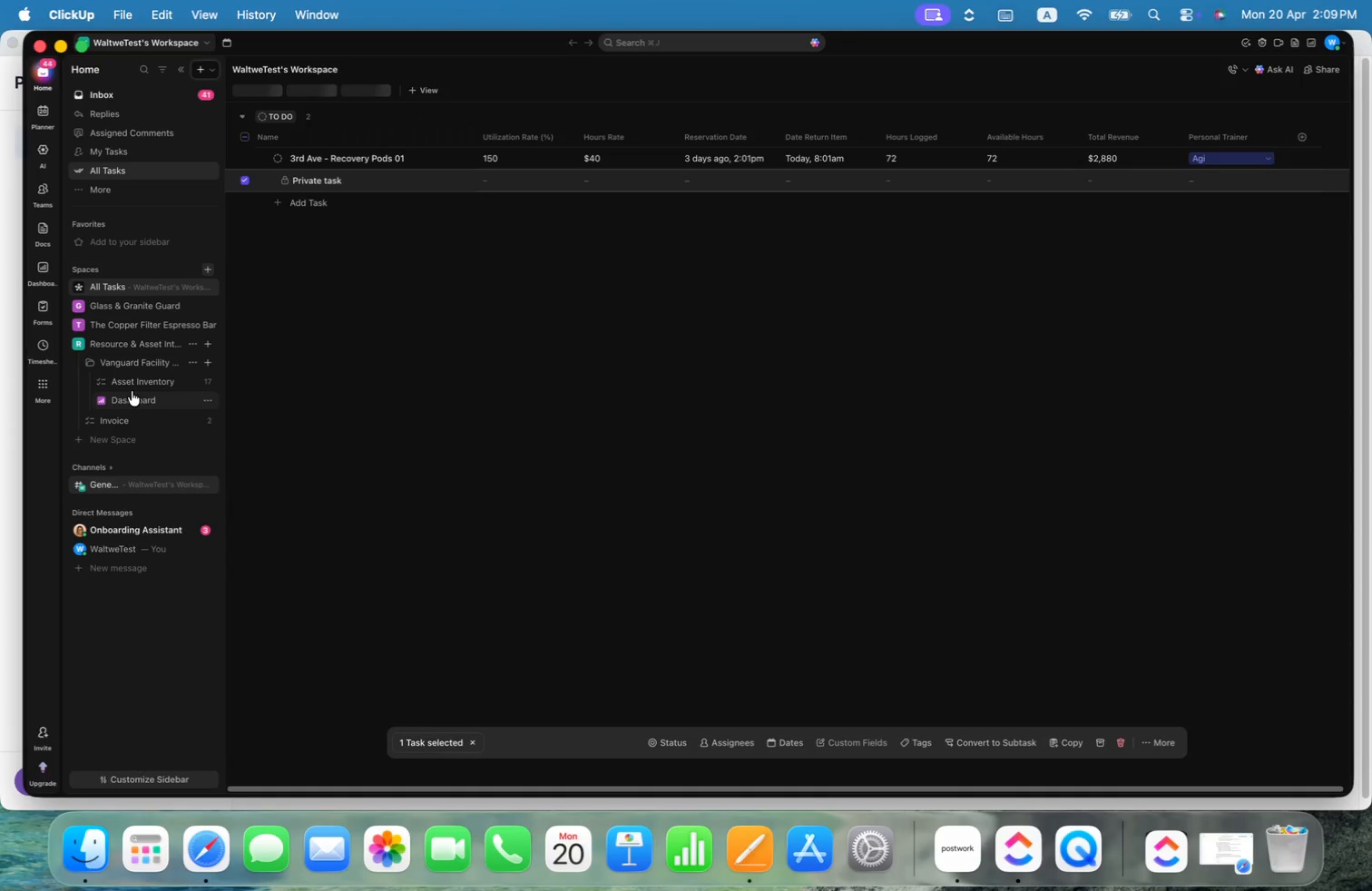 
left_click([139, 377])
 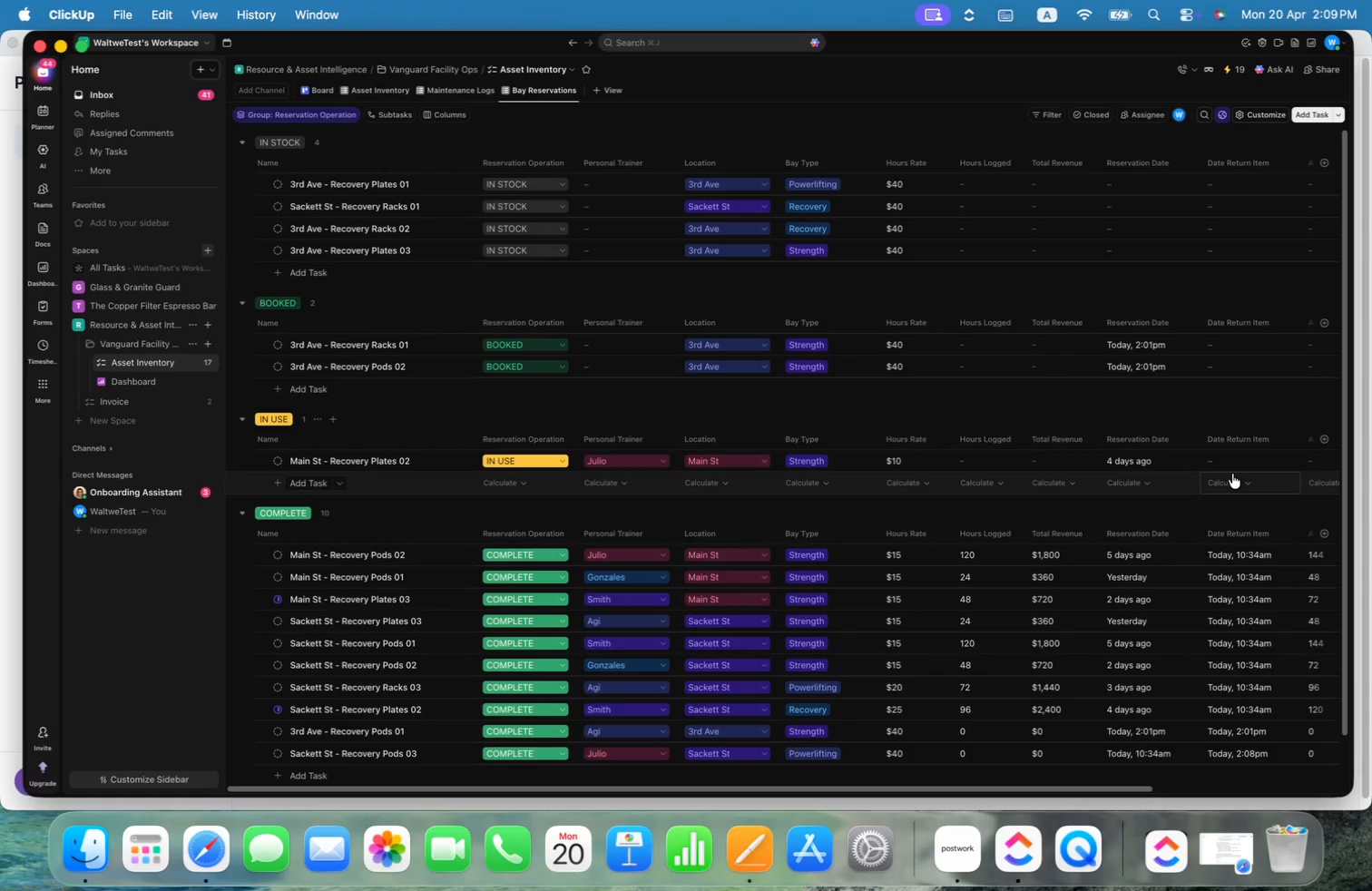 
scroll: coordinate [1232, 474], scroll_direction: down, amount: 22.0
 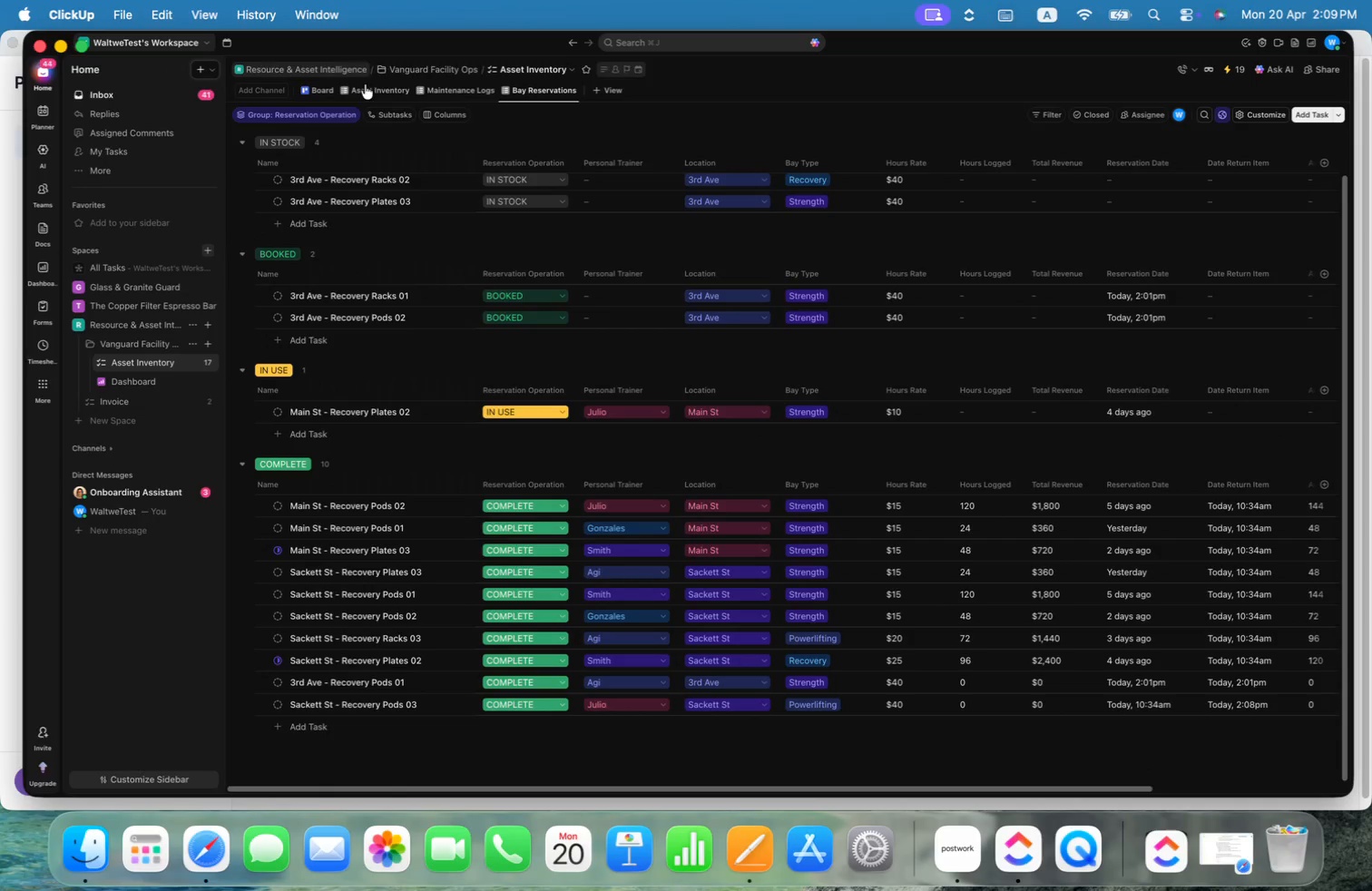 
right_click([534, 168])
 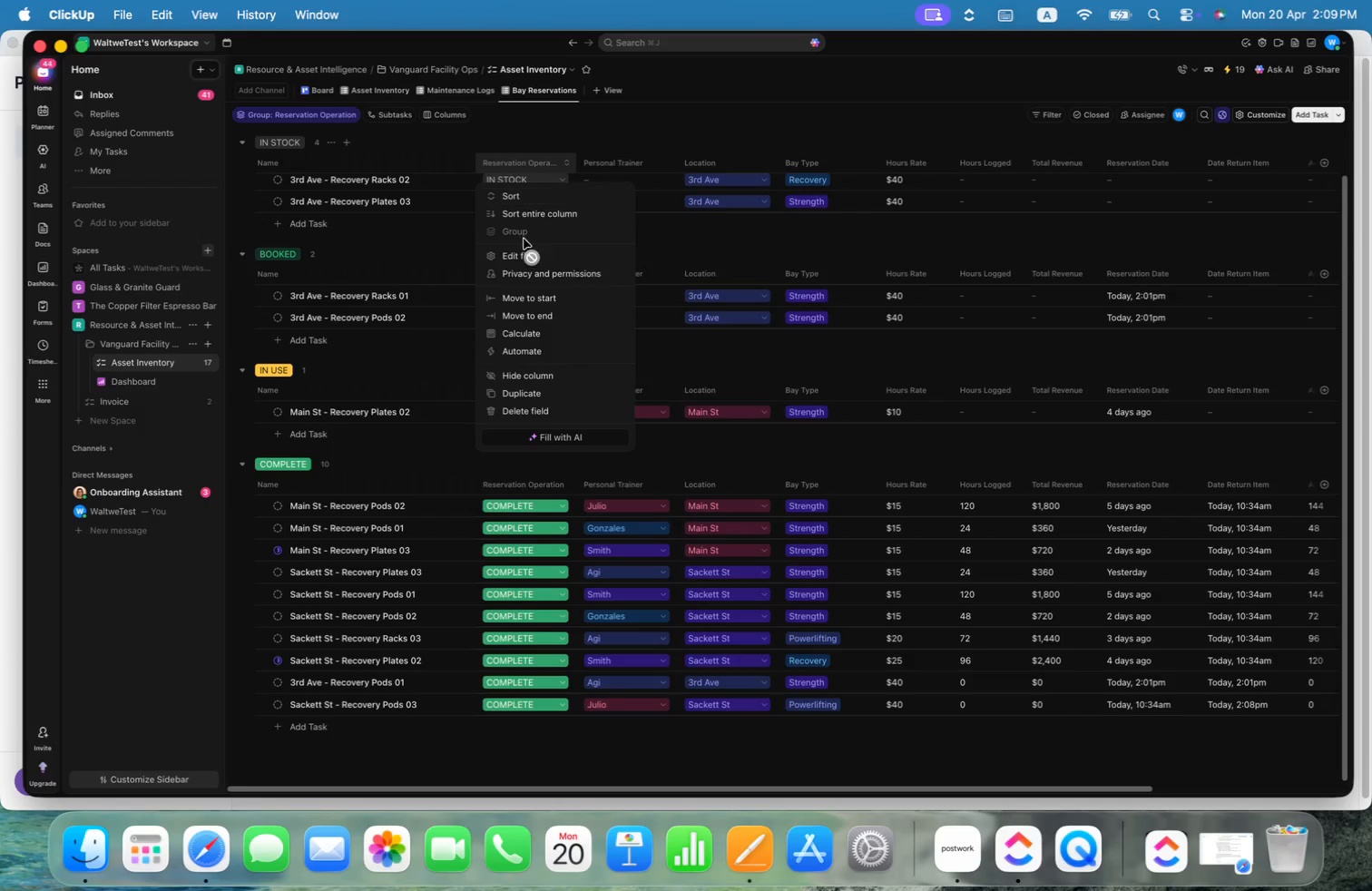 
left_click([528, 252])
 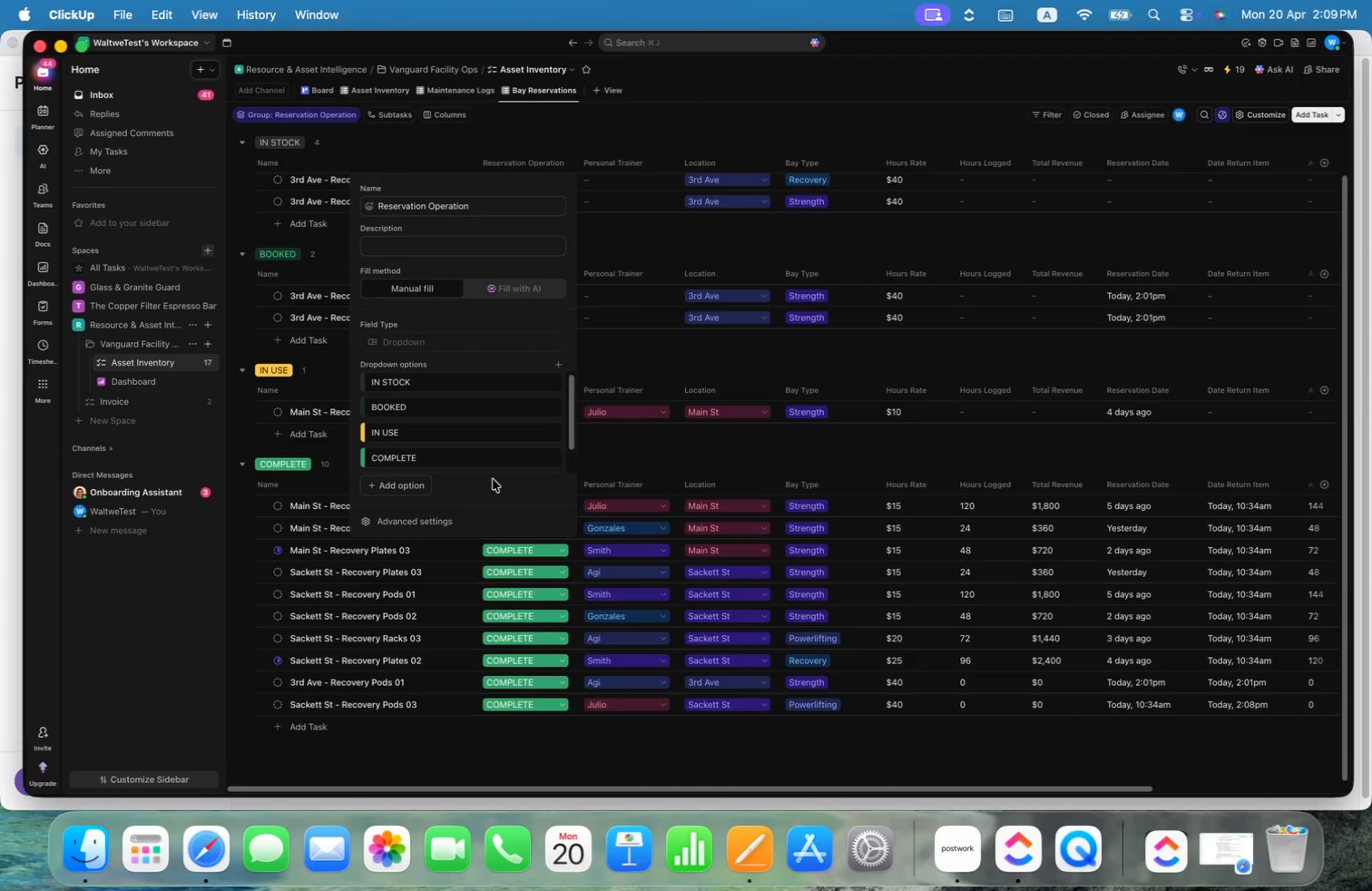 
wait(5.5)
 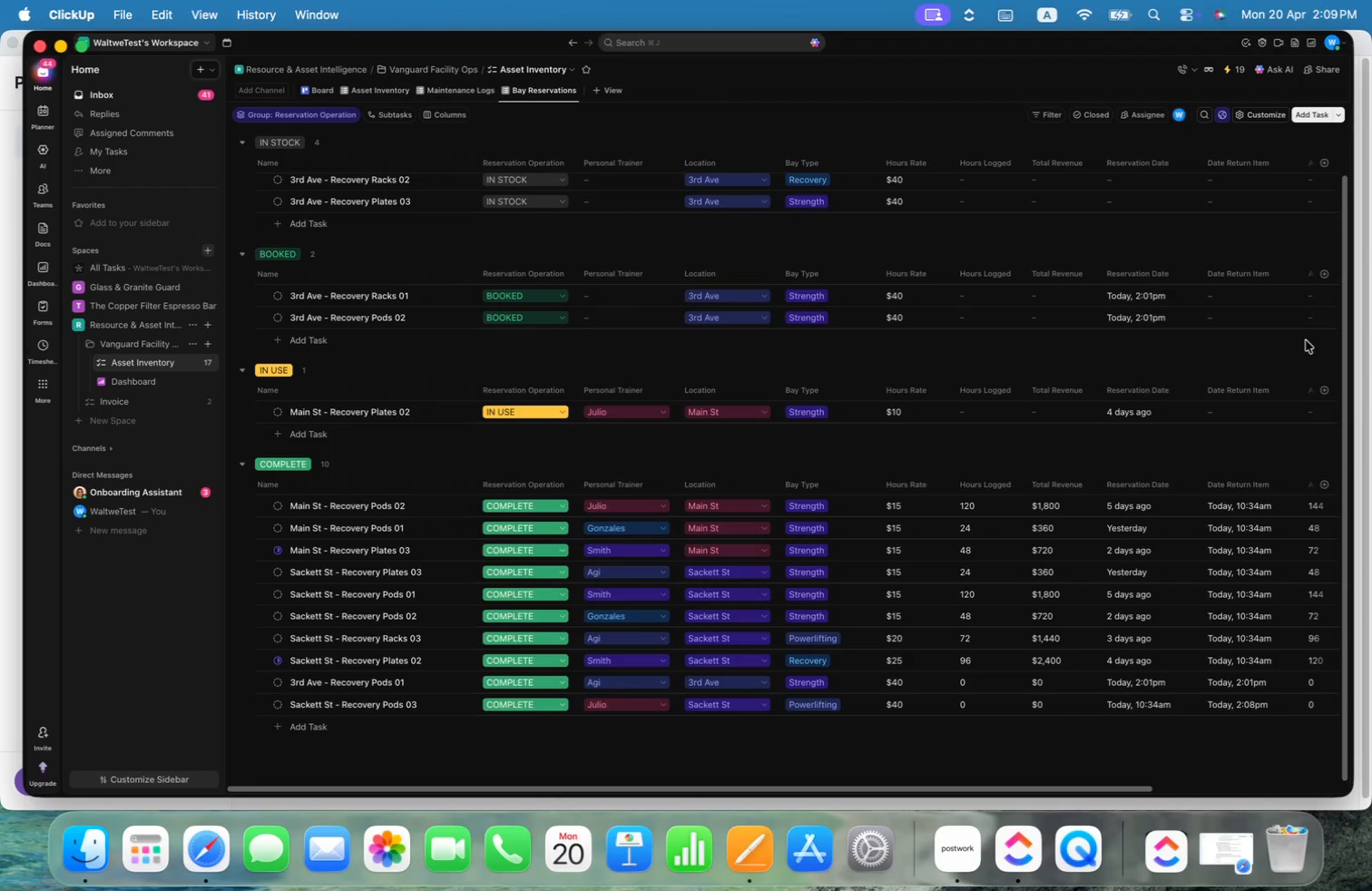 
left_click_drag(start_coordinate=[573, 421], to_coordinate=[578, 465])
 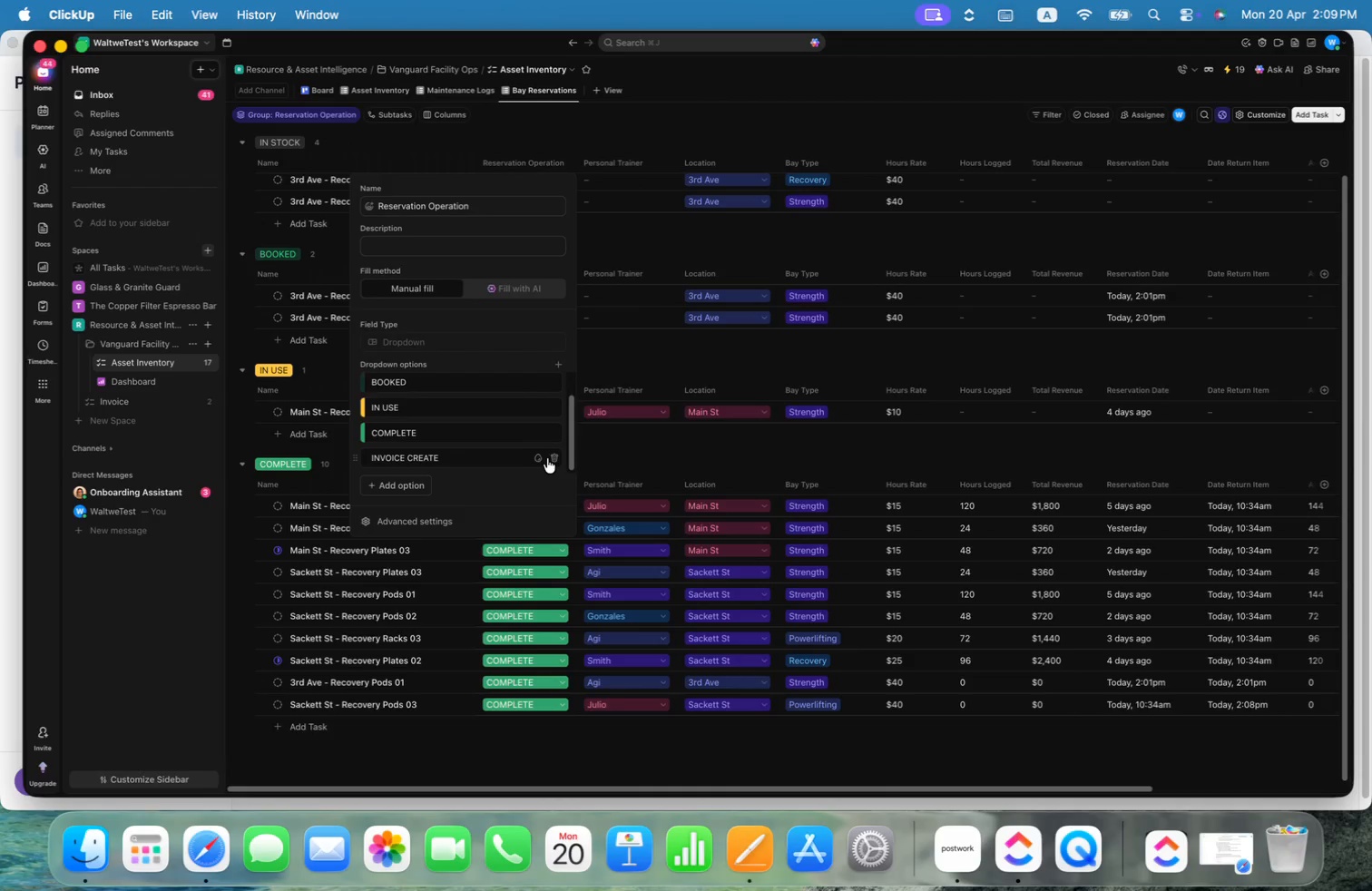 
left_click([559, 459])
 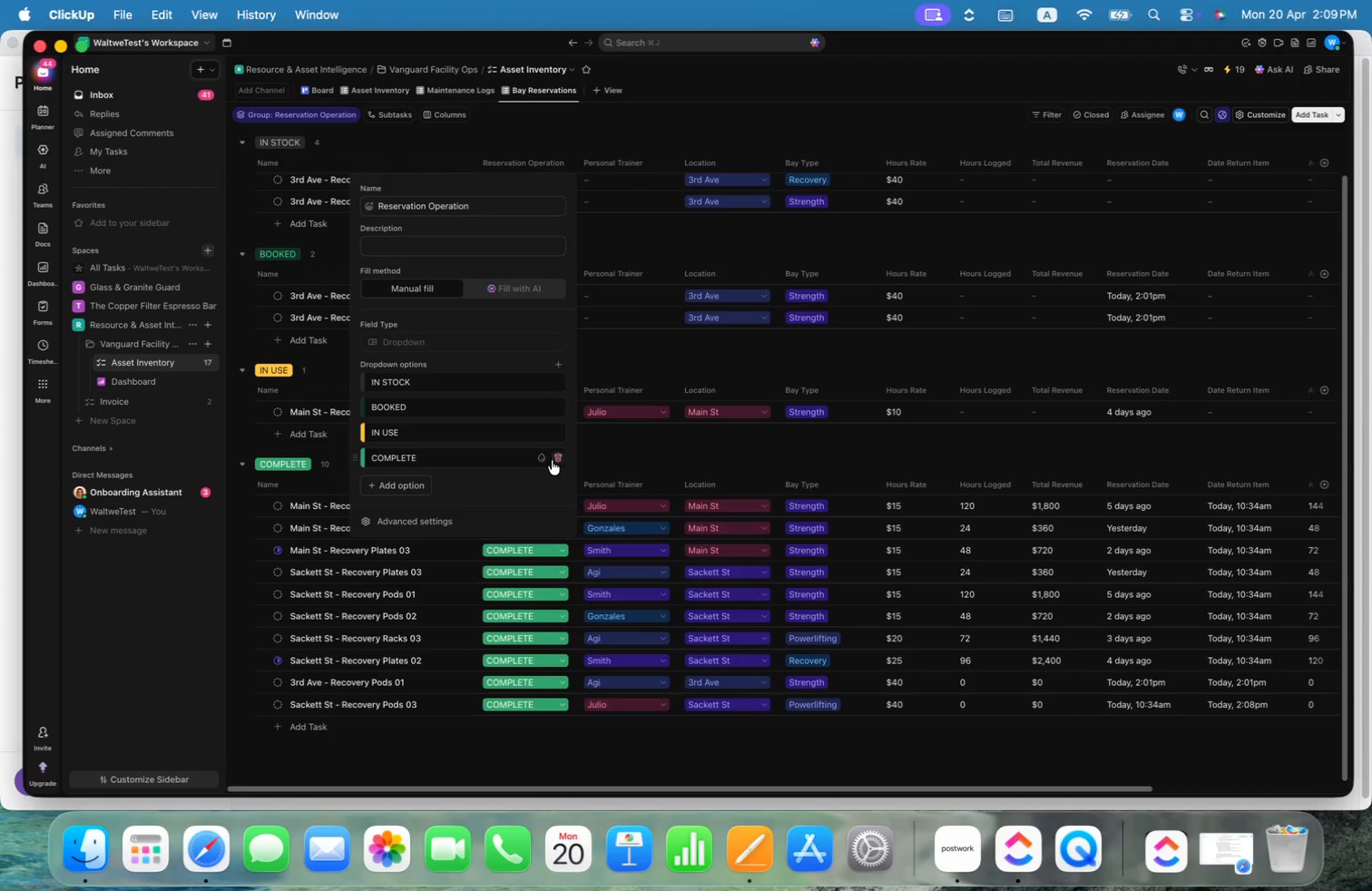 
left_click([669, 455])
 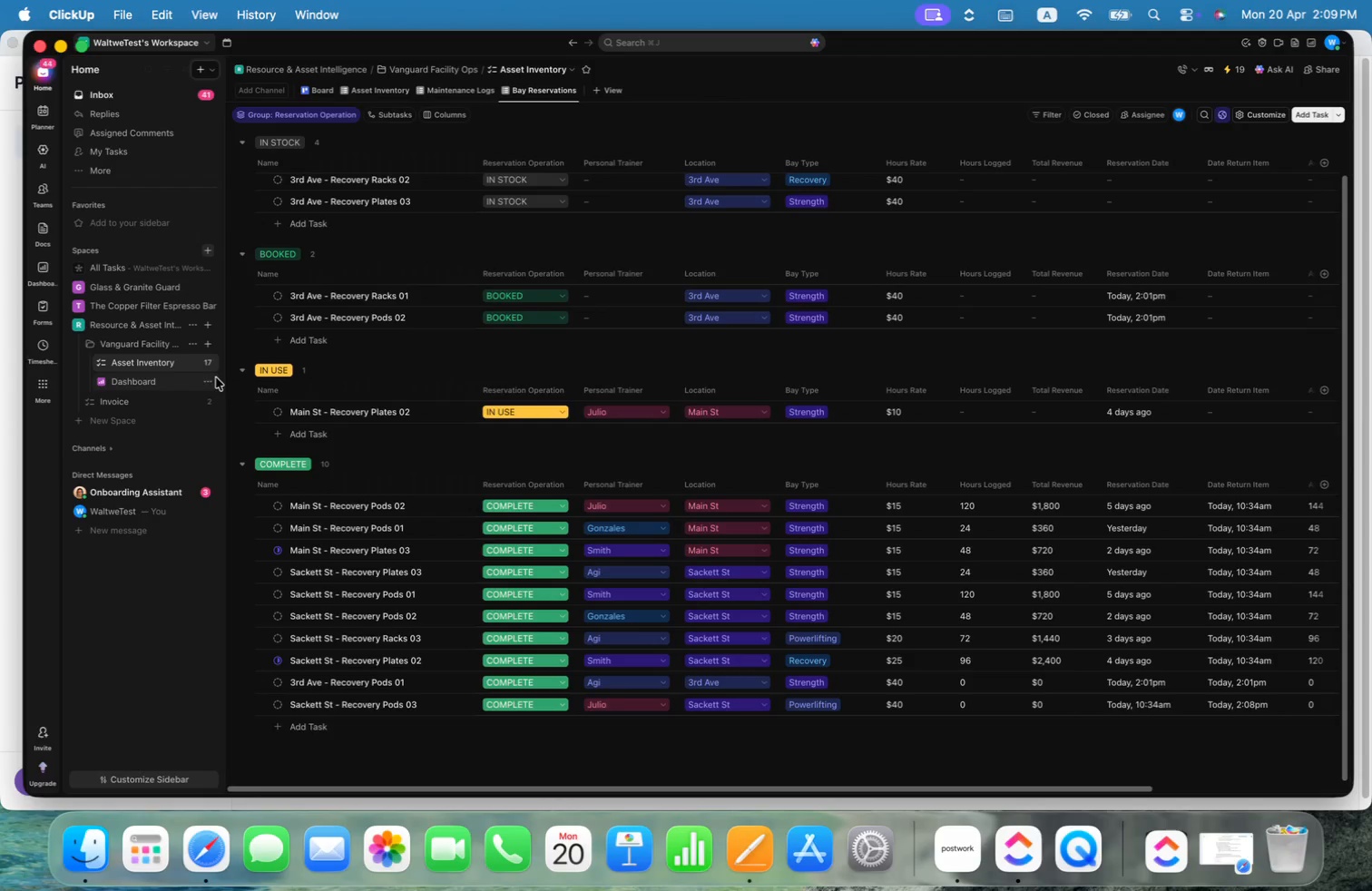 
left_click([191, 363])
 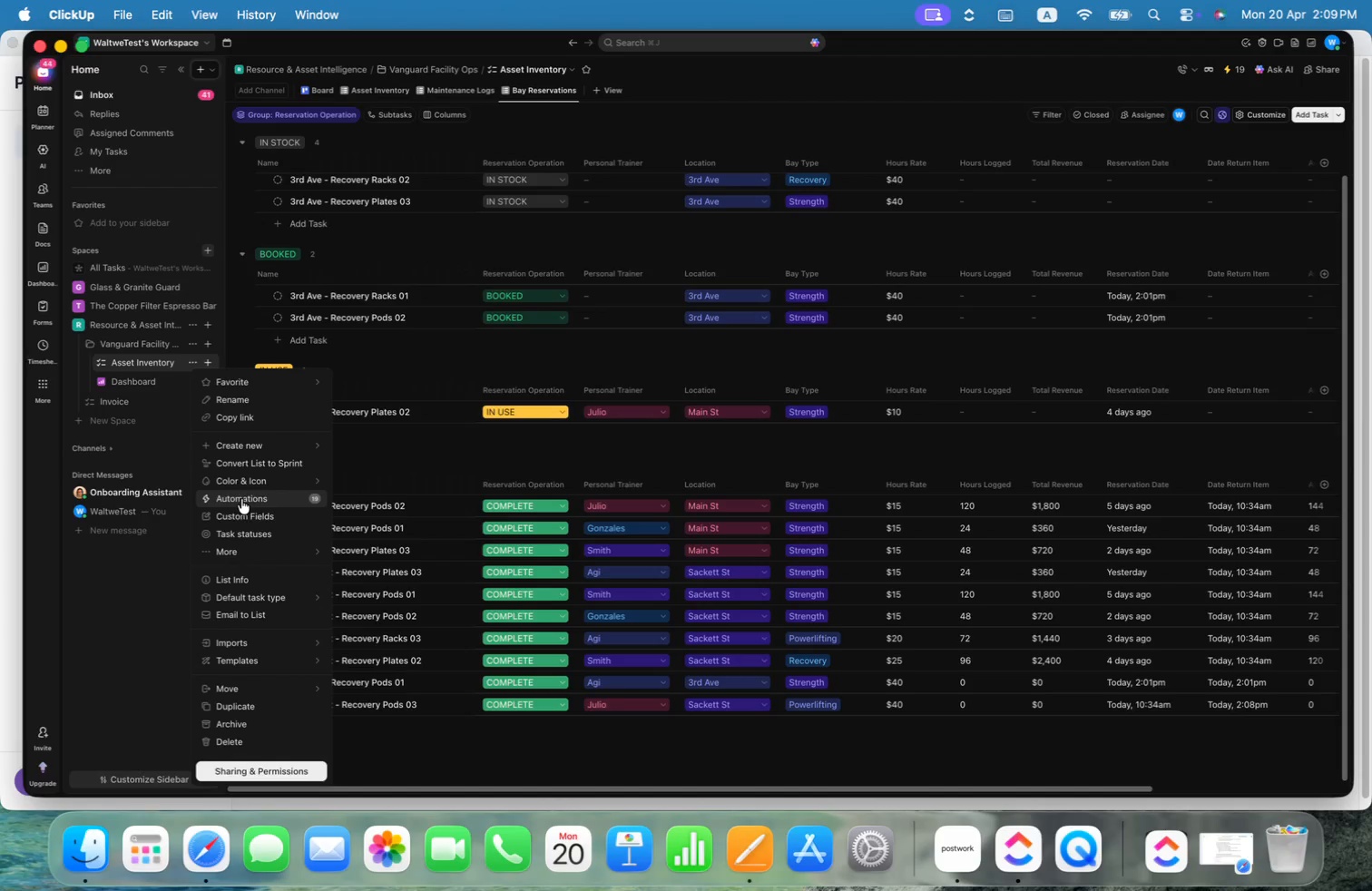 
scroll: coordinate [758, 442], scroll_direction: down, amount: 71.0
 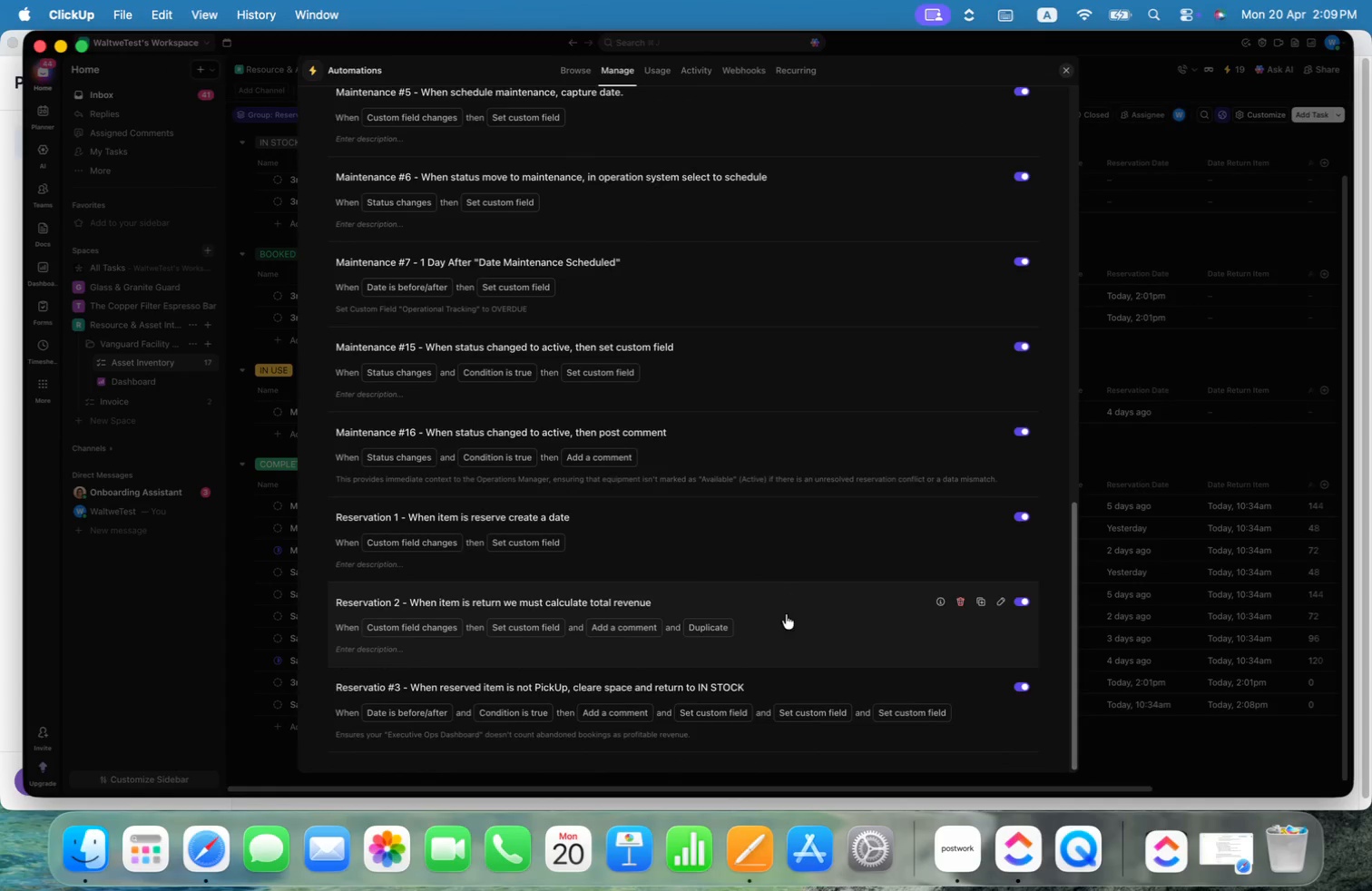 
left_click([811, 626])
 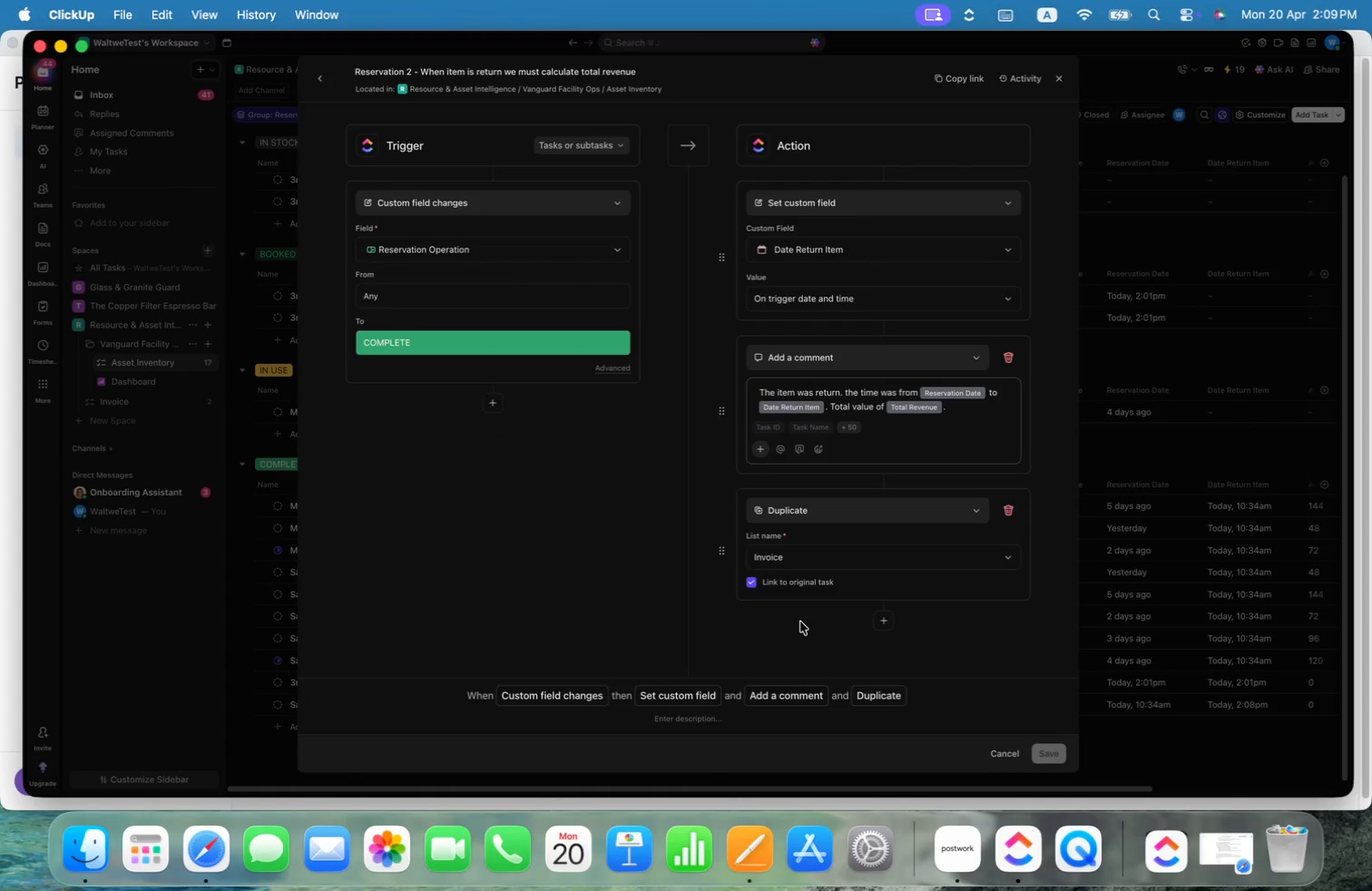 
scroll: coordinate [956, 494], scroll_direction: down, amount: 5.0
 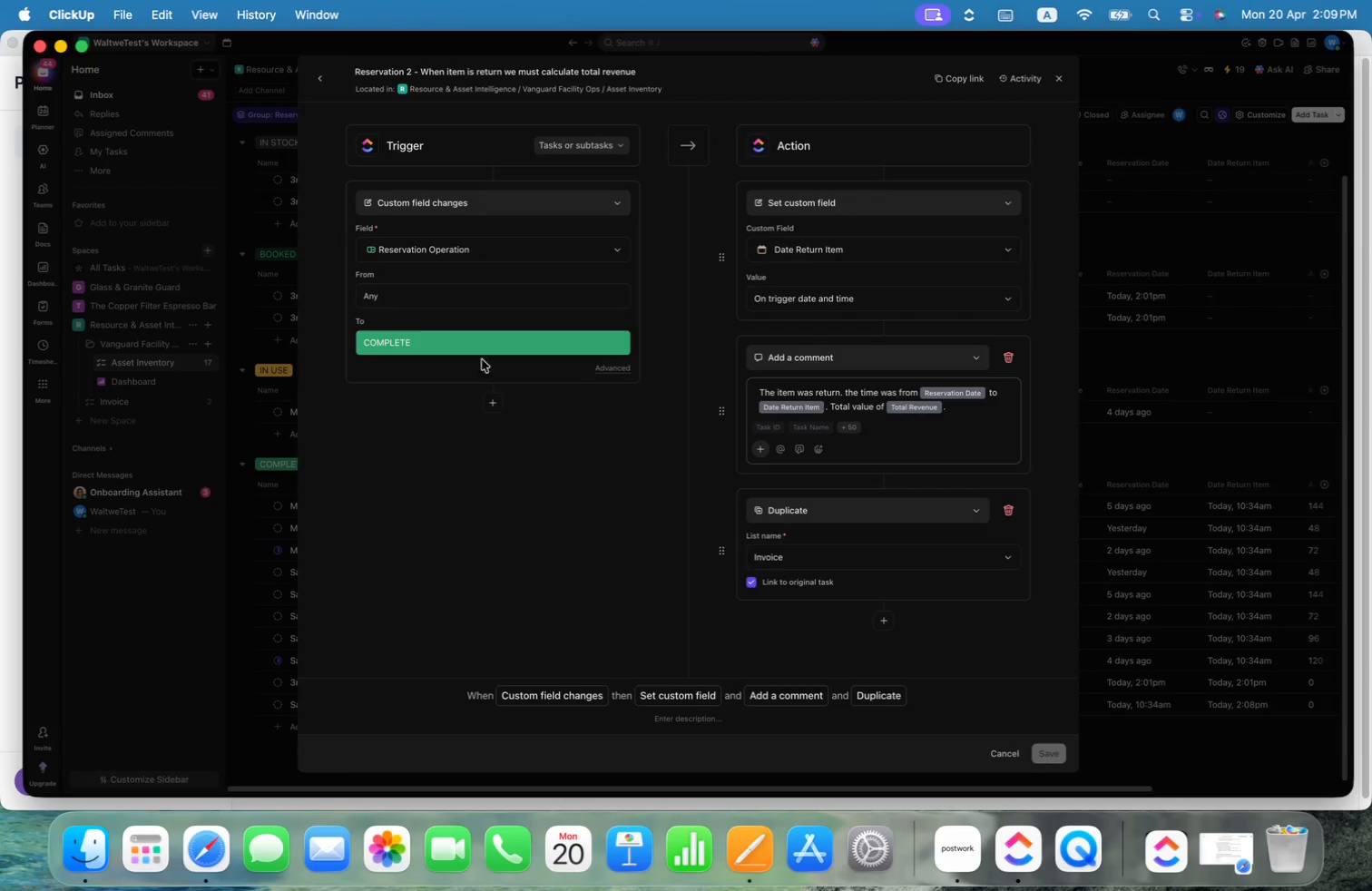 
wait(9.94)
 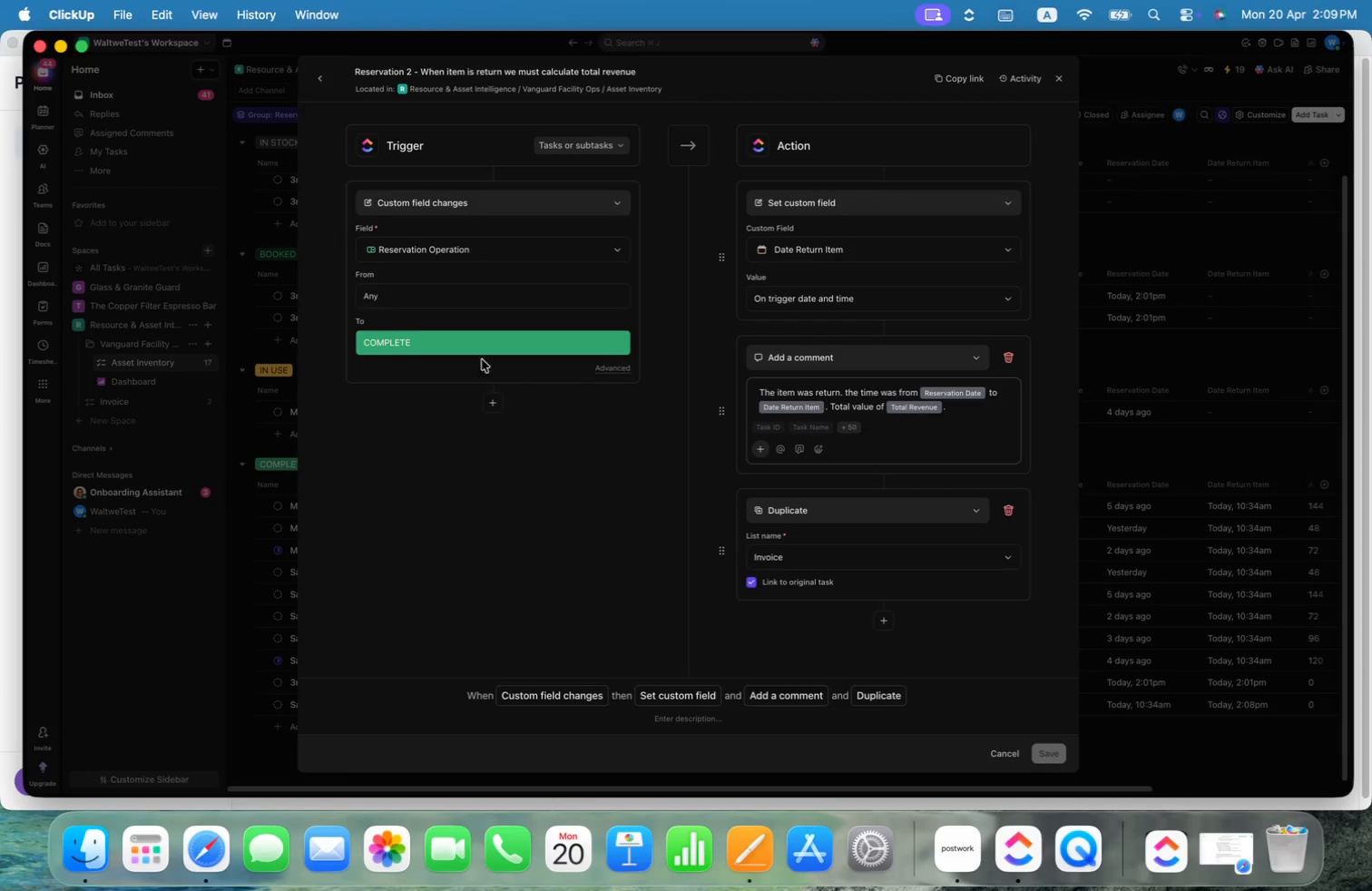 
left_click([748, 579])
 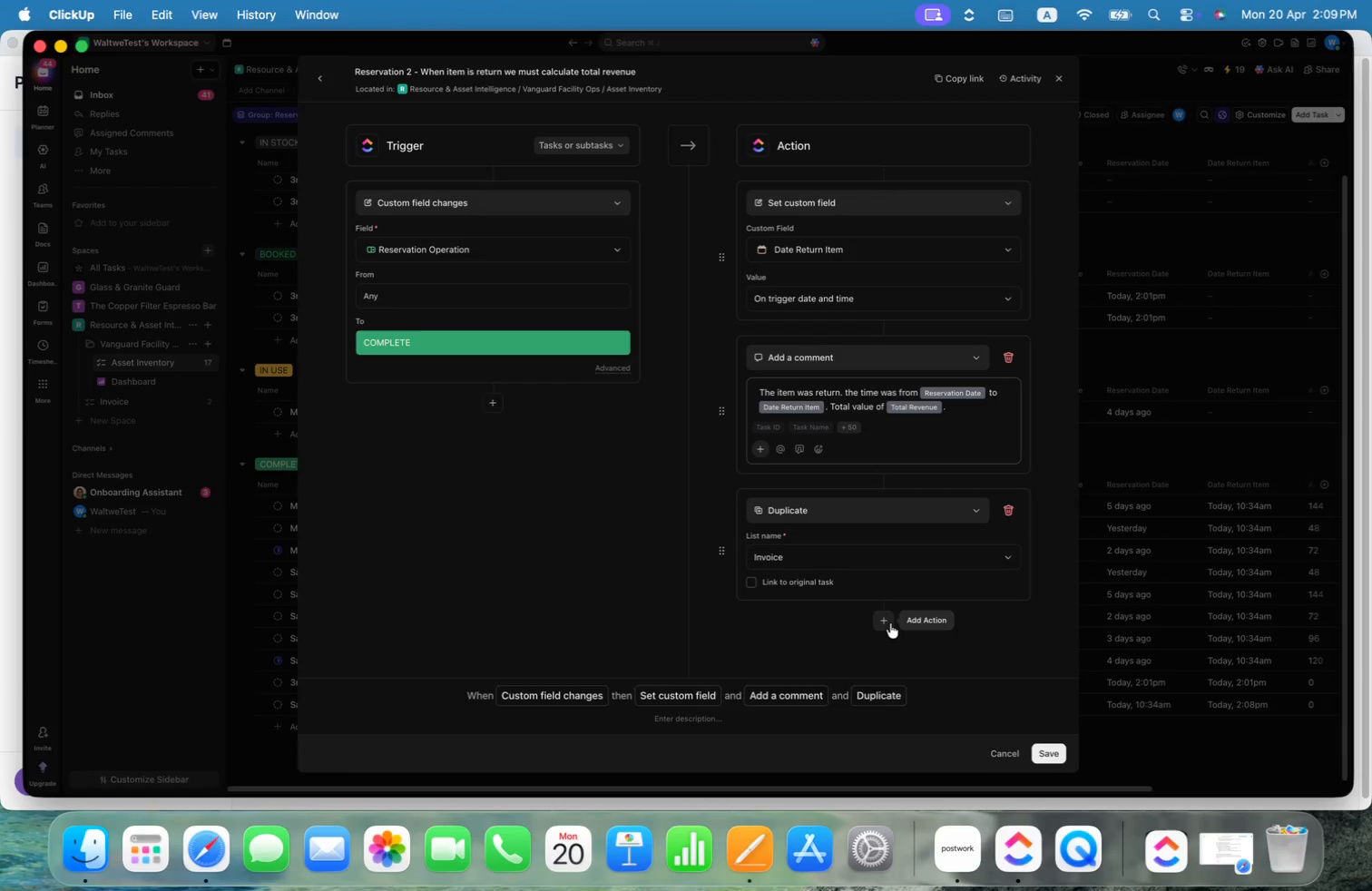 
wait(5.8)
 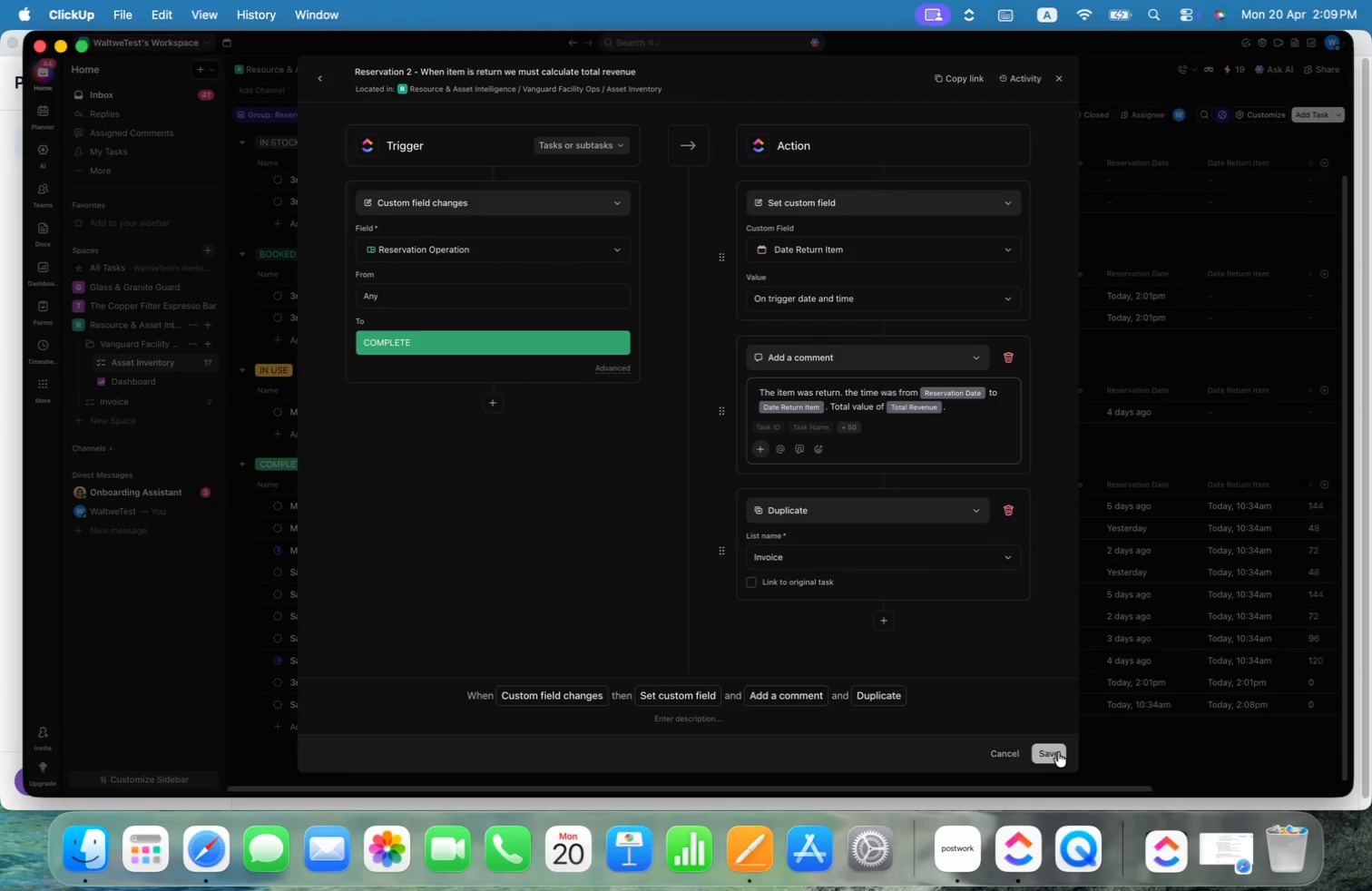 
left_click([890, 623])
 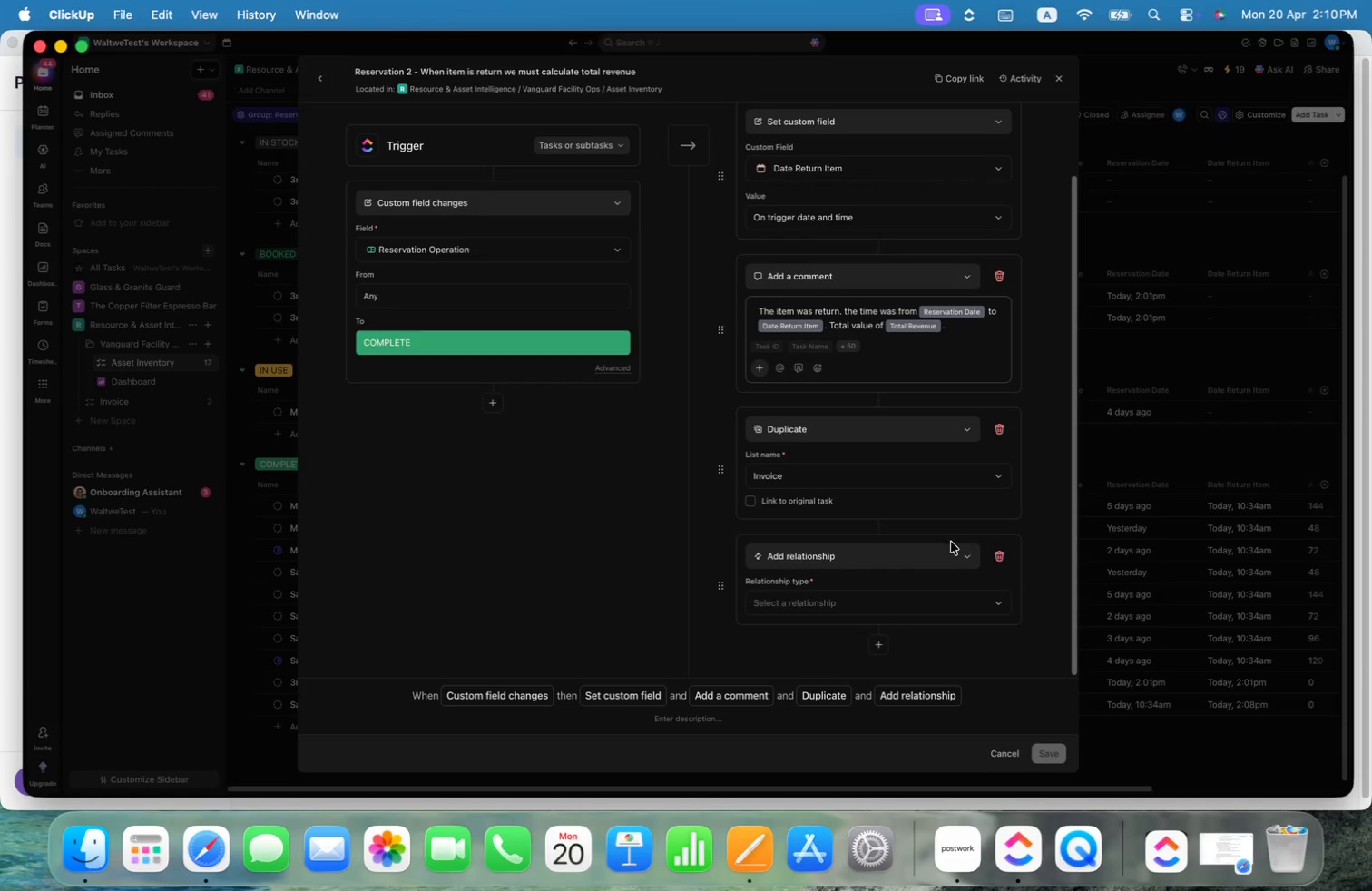 
left_click([946, 549])
 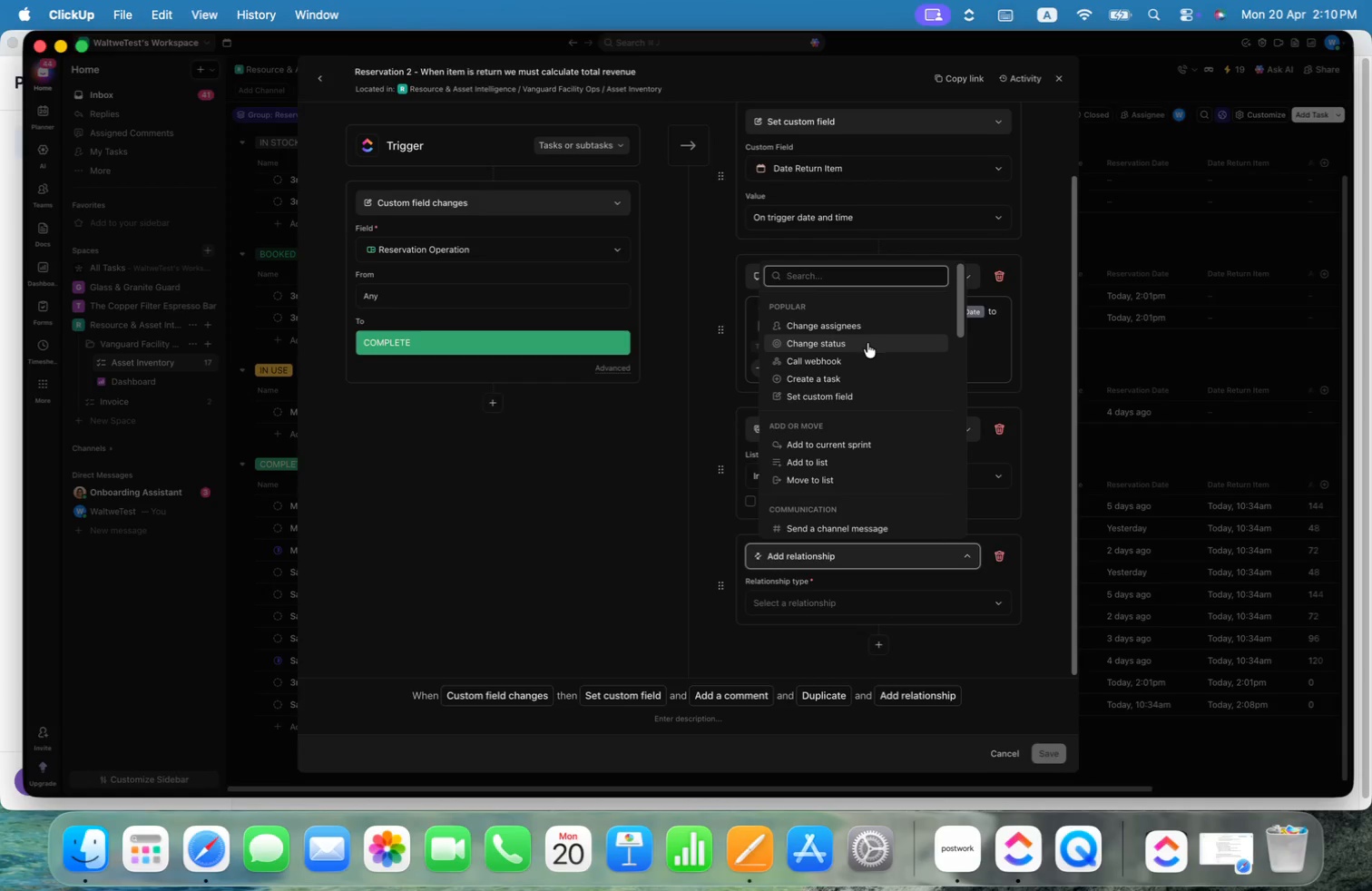 
left_click([838, 397])
 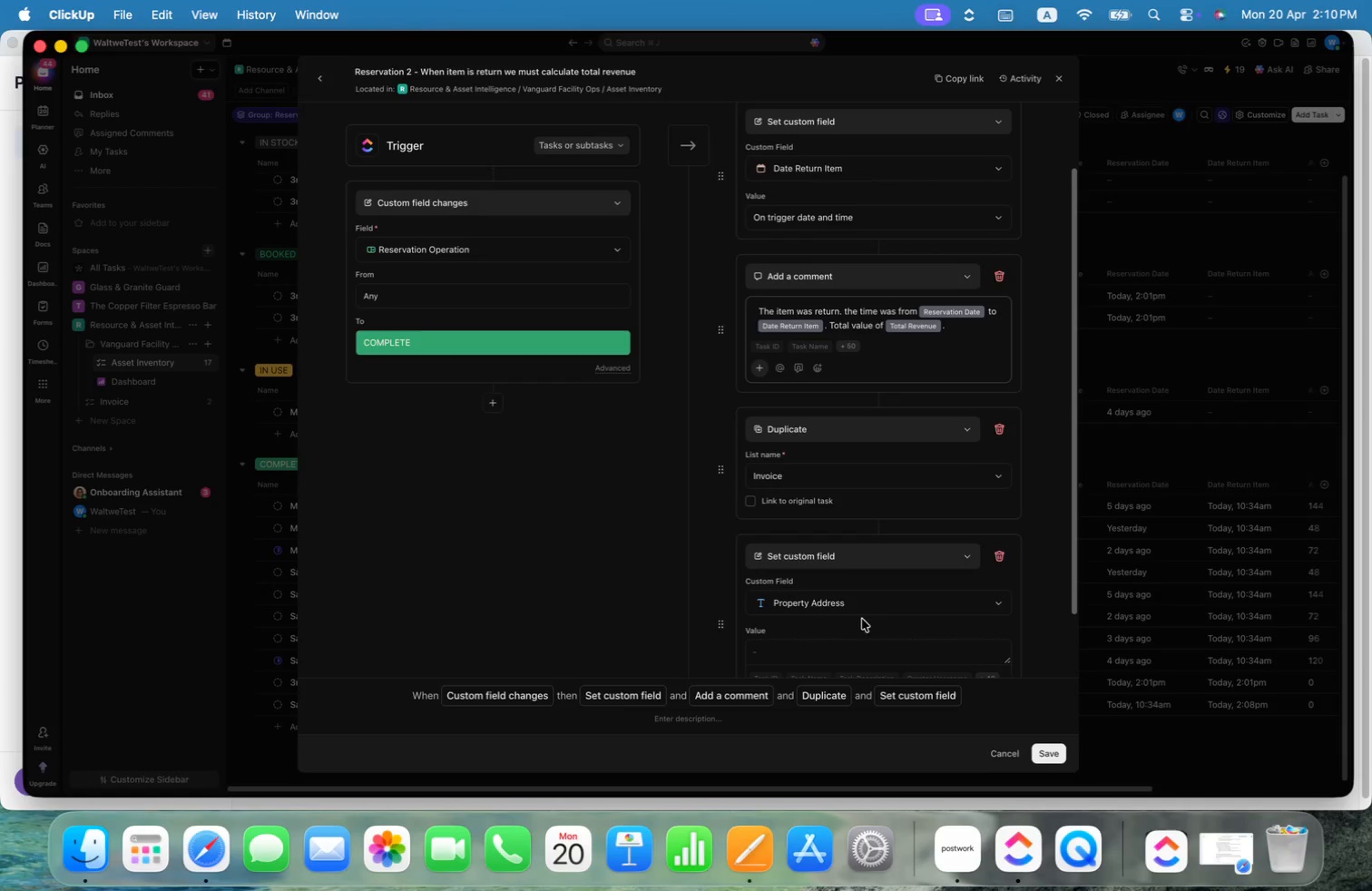 
scroll: coordinate [966, 592], scroll_direction: down, amount: 5.0
 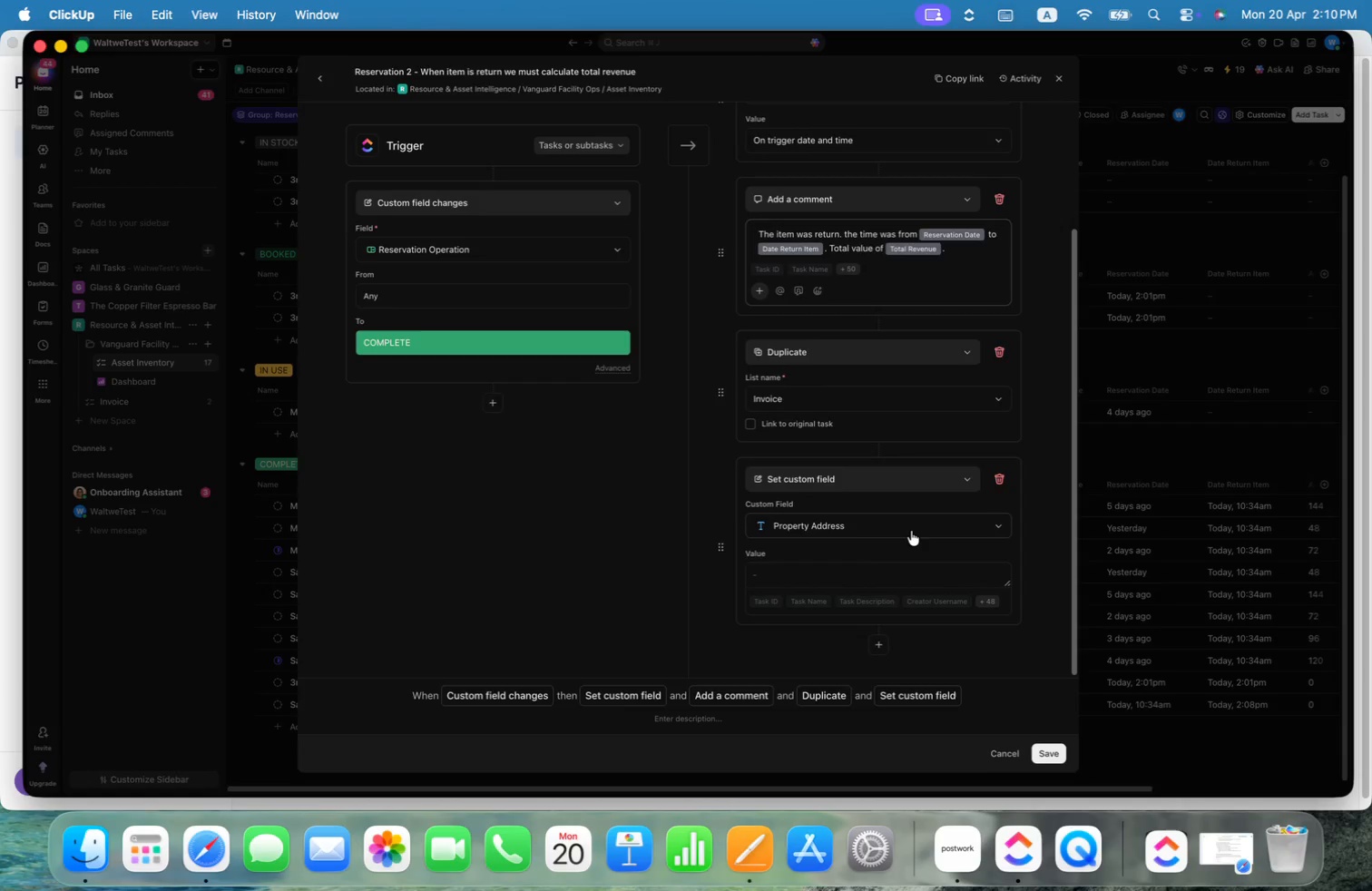 
left_click([911, 531])
 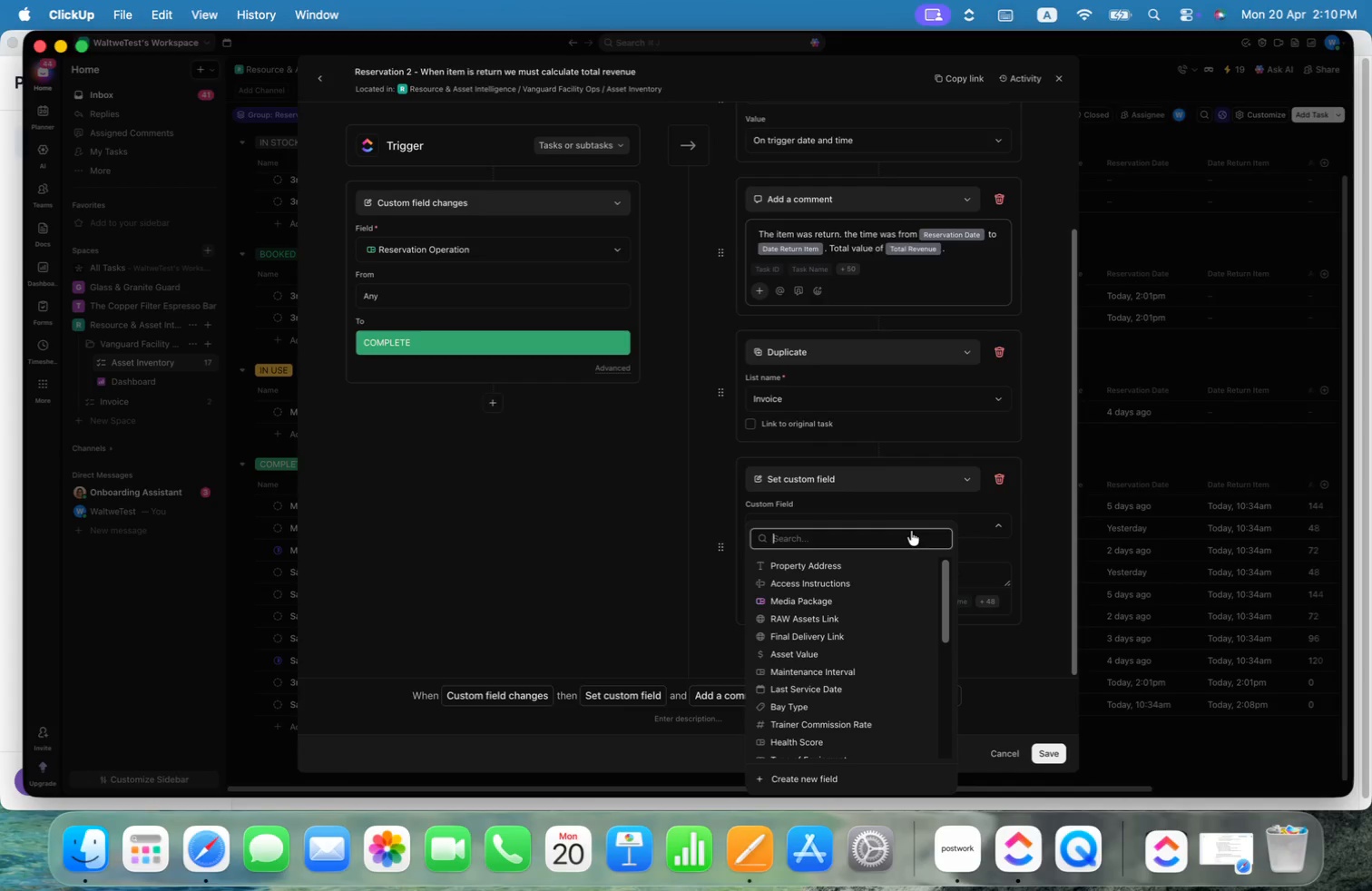 
type(ope)
 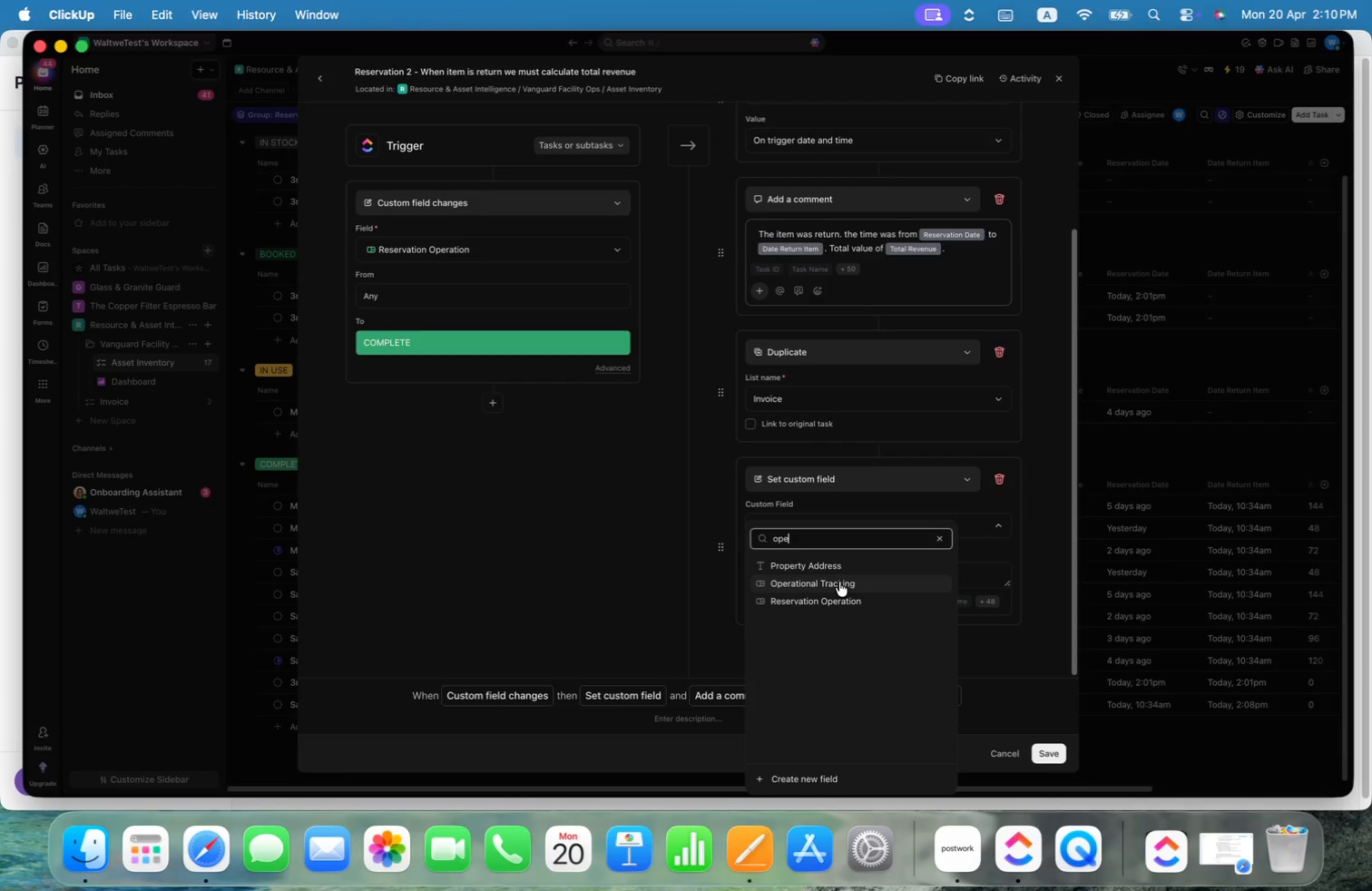 
left_click([839, 582])
 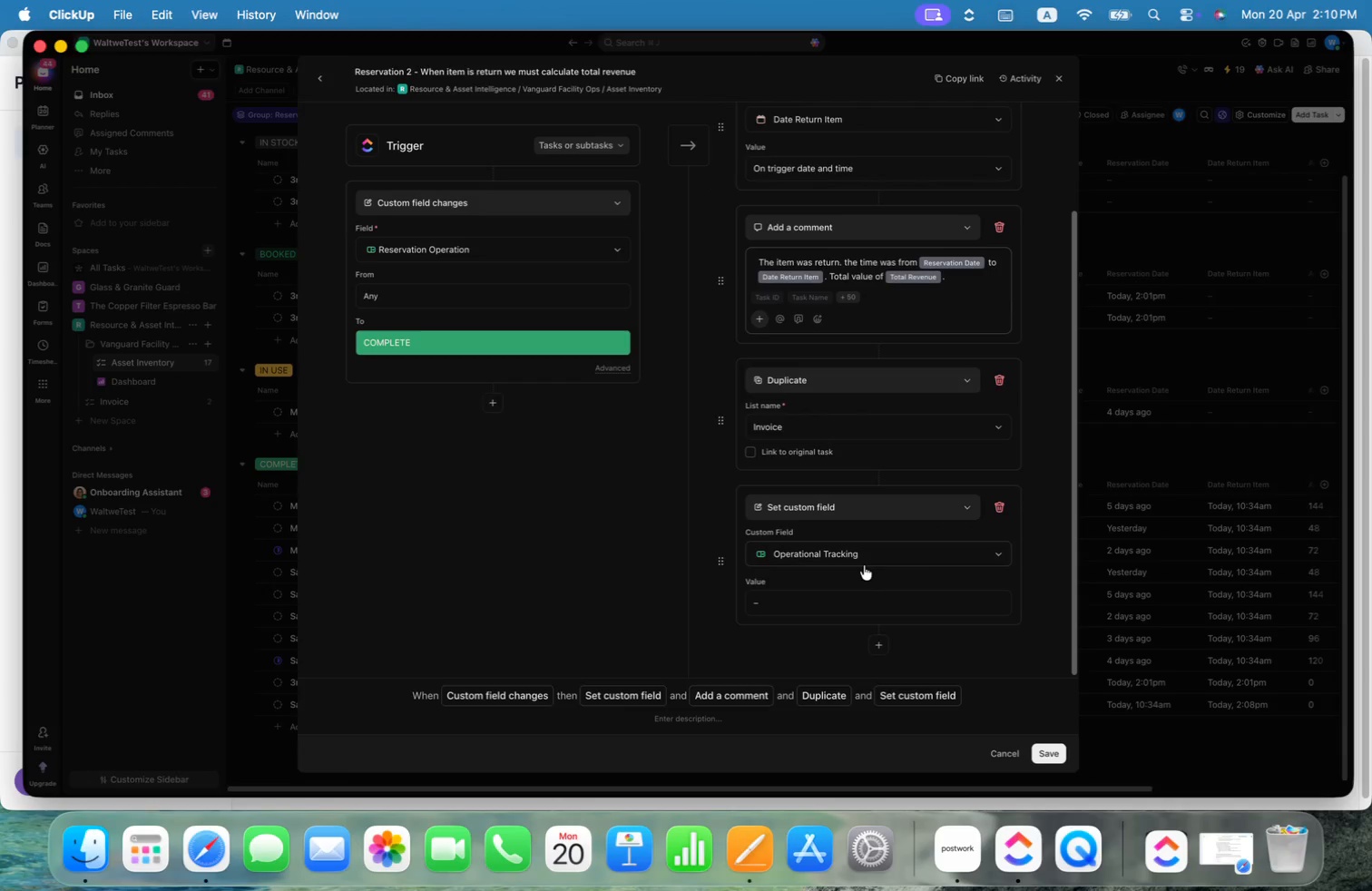 
left_click([846, 598])
 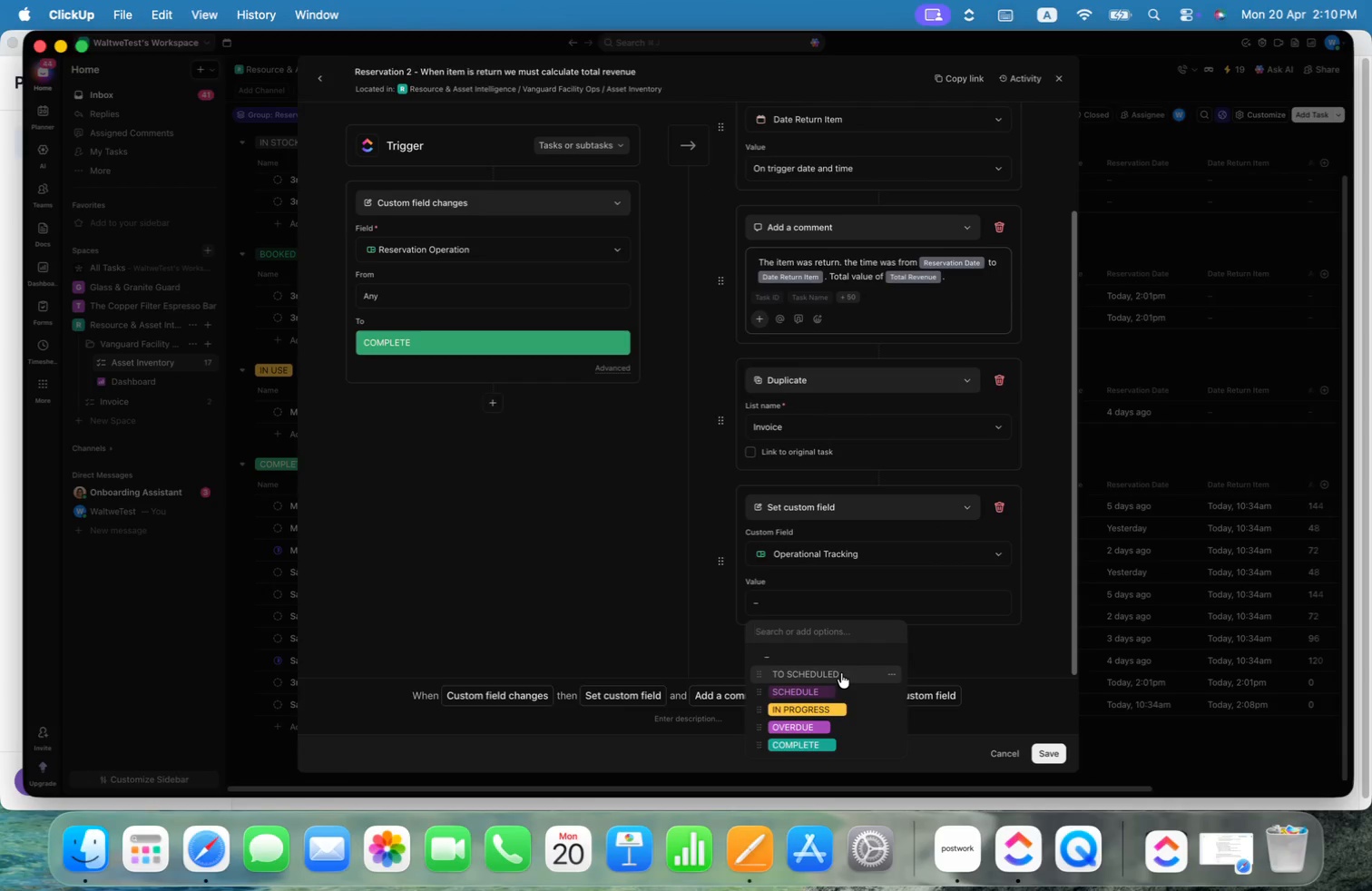 
left_click([841, 673])
 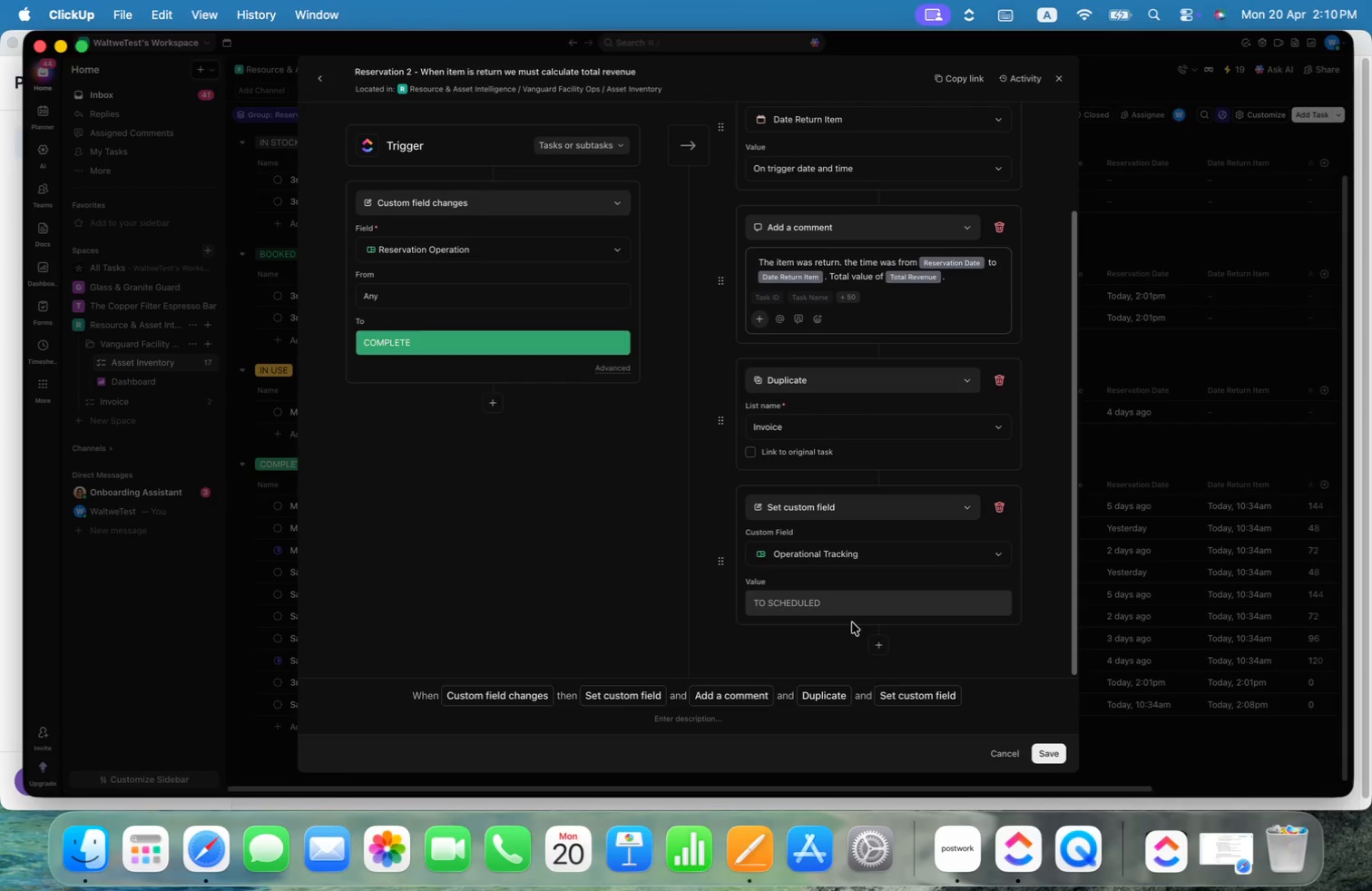 
left_click([858, 610])
 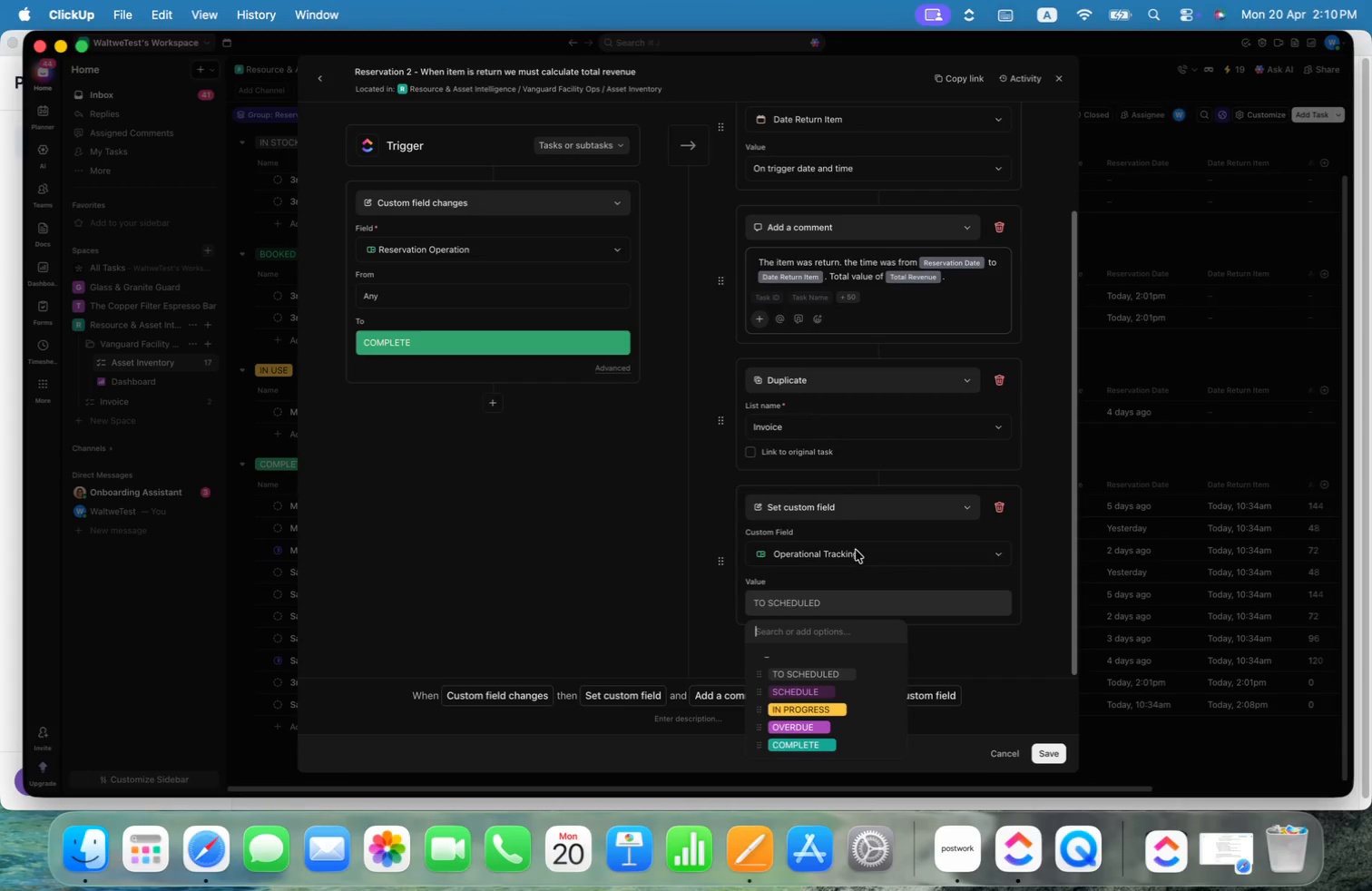 
double_click([867, 553])
 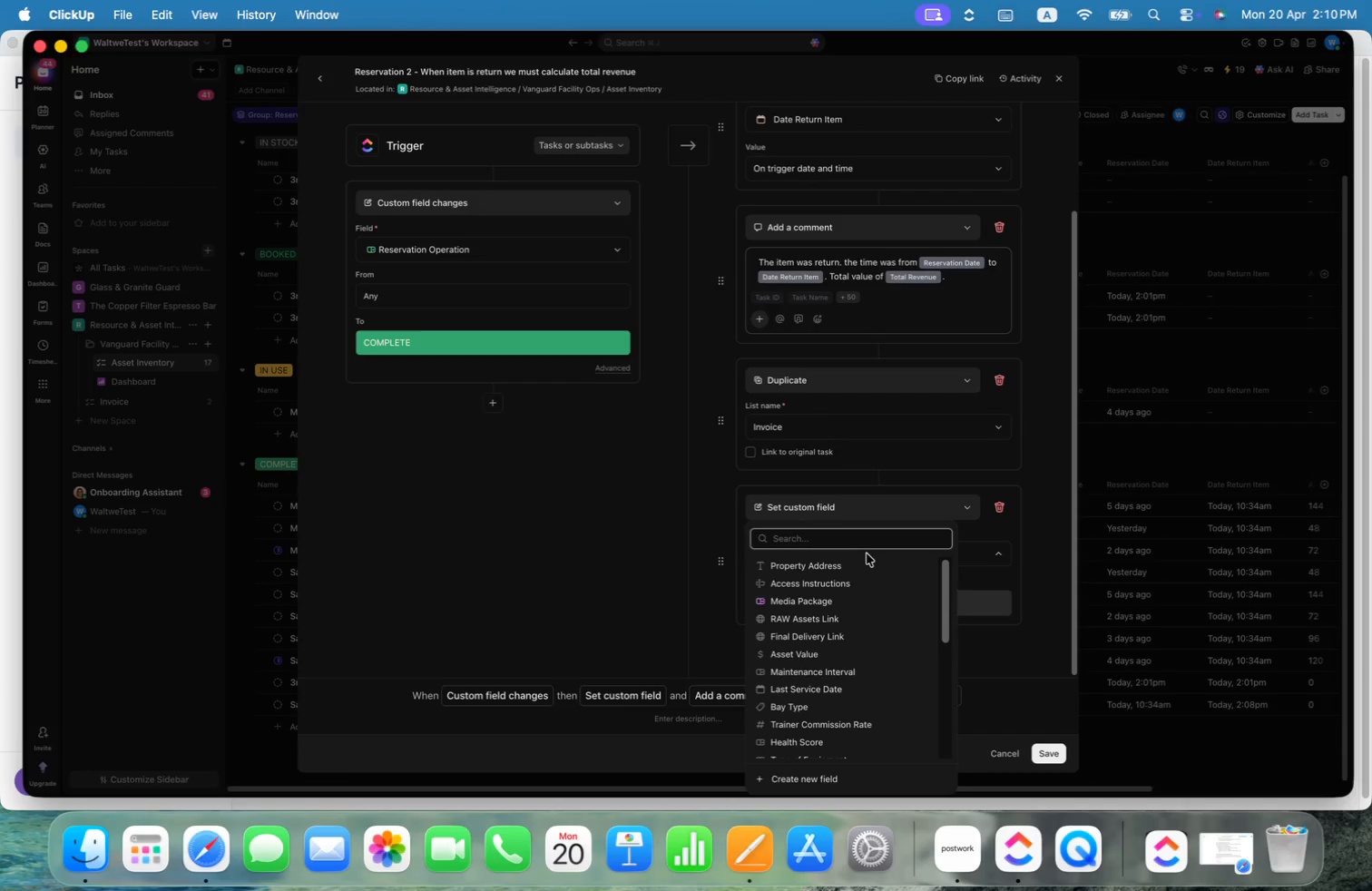 
type(re)
 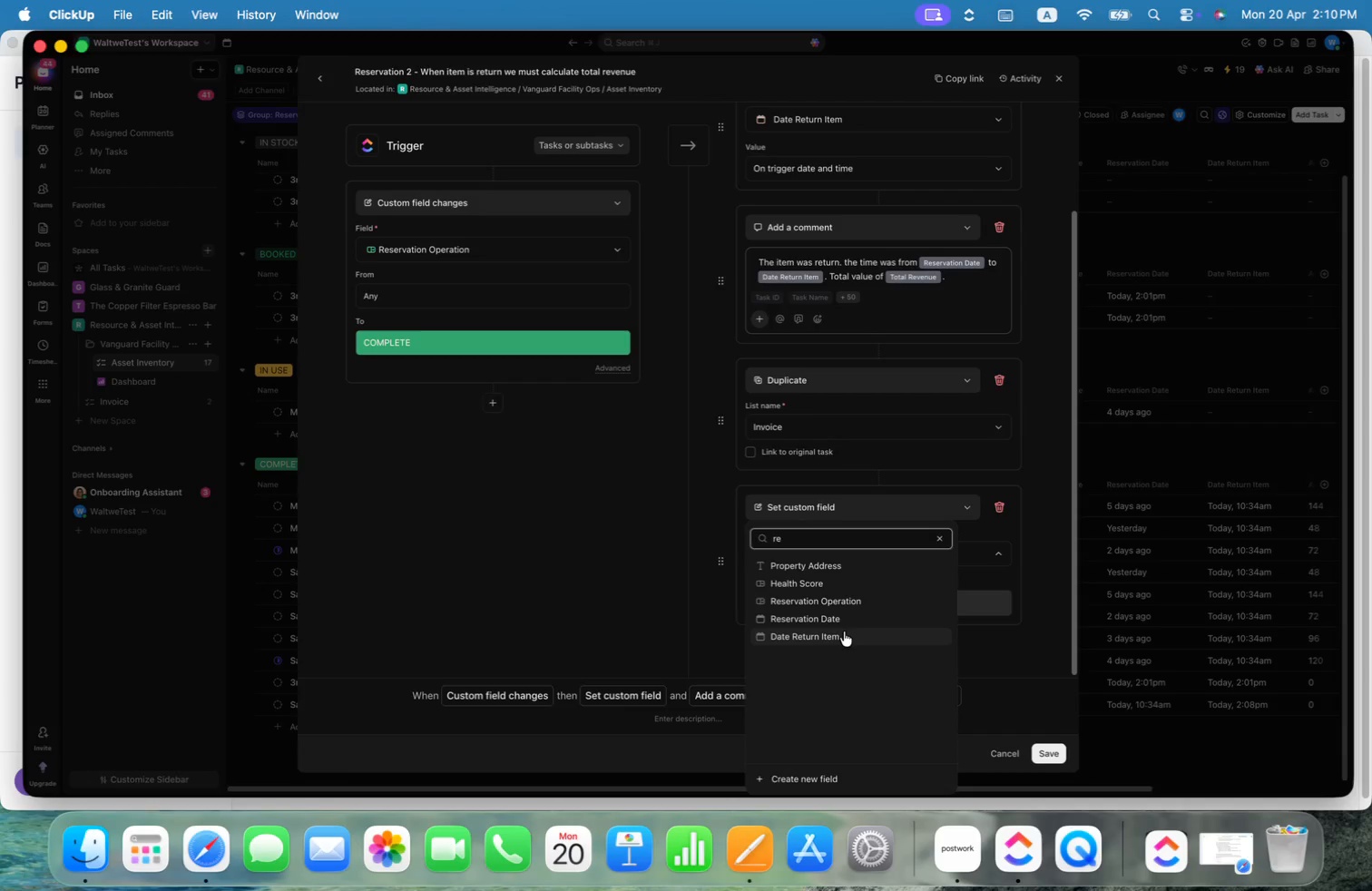 
left_click([829, 602])
 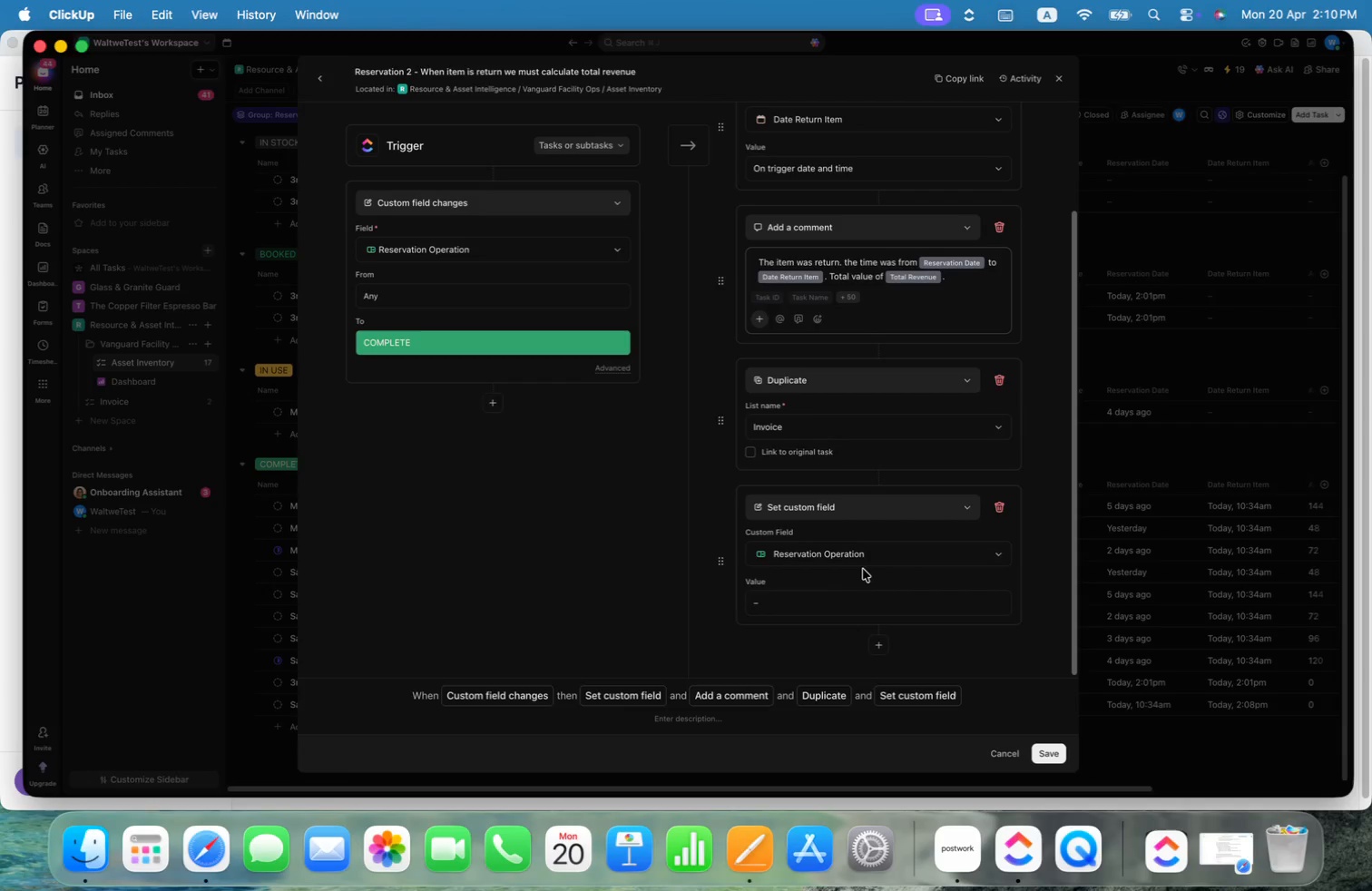 
left_click([844, 599])
 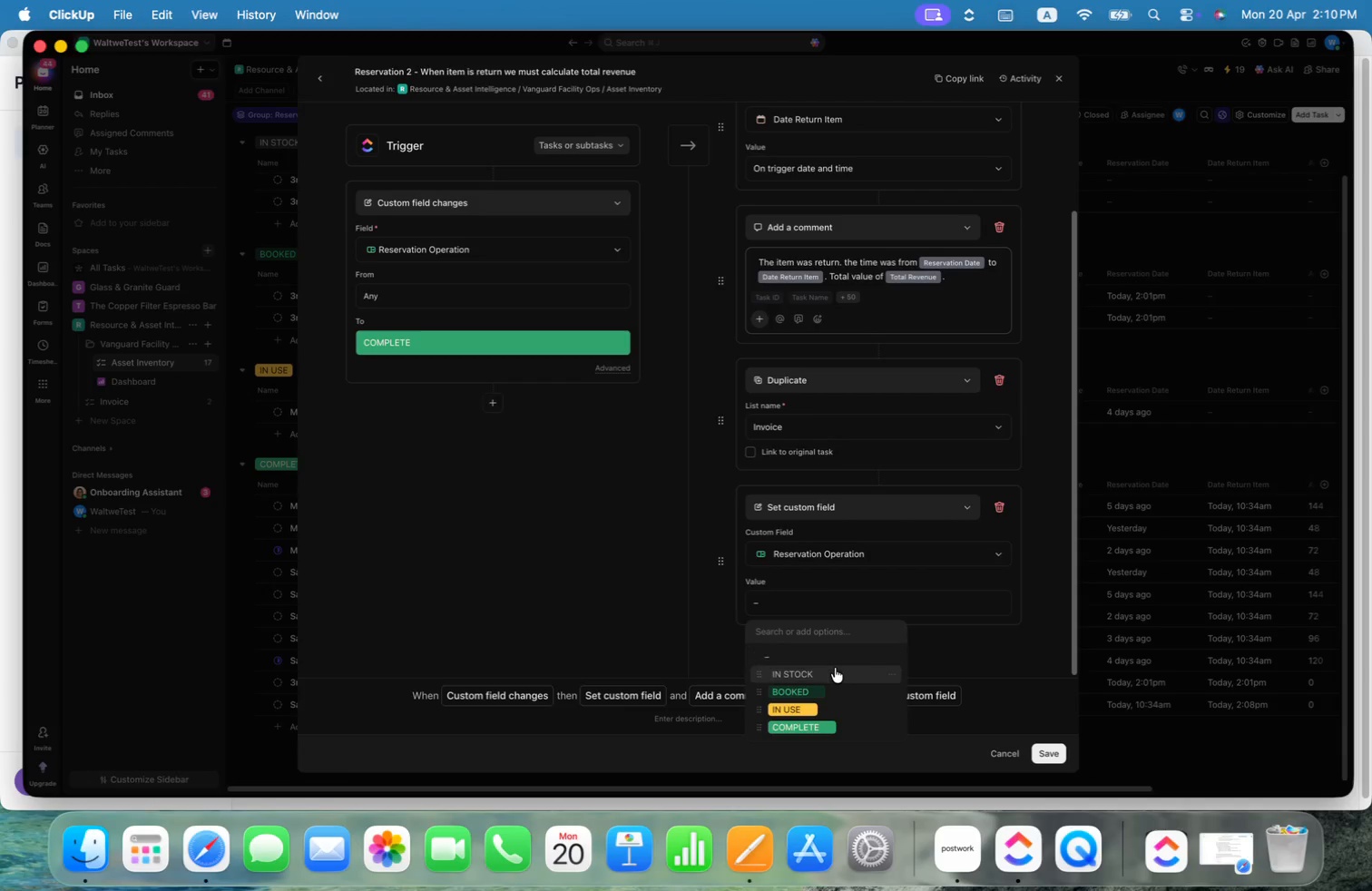 
left_click([836, 669])
 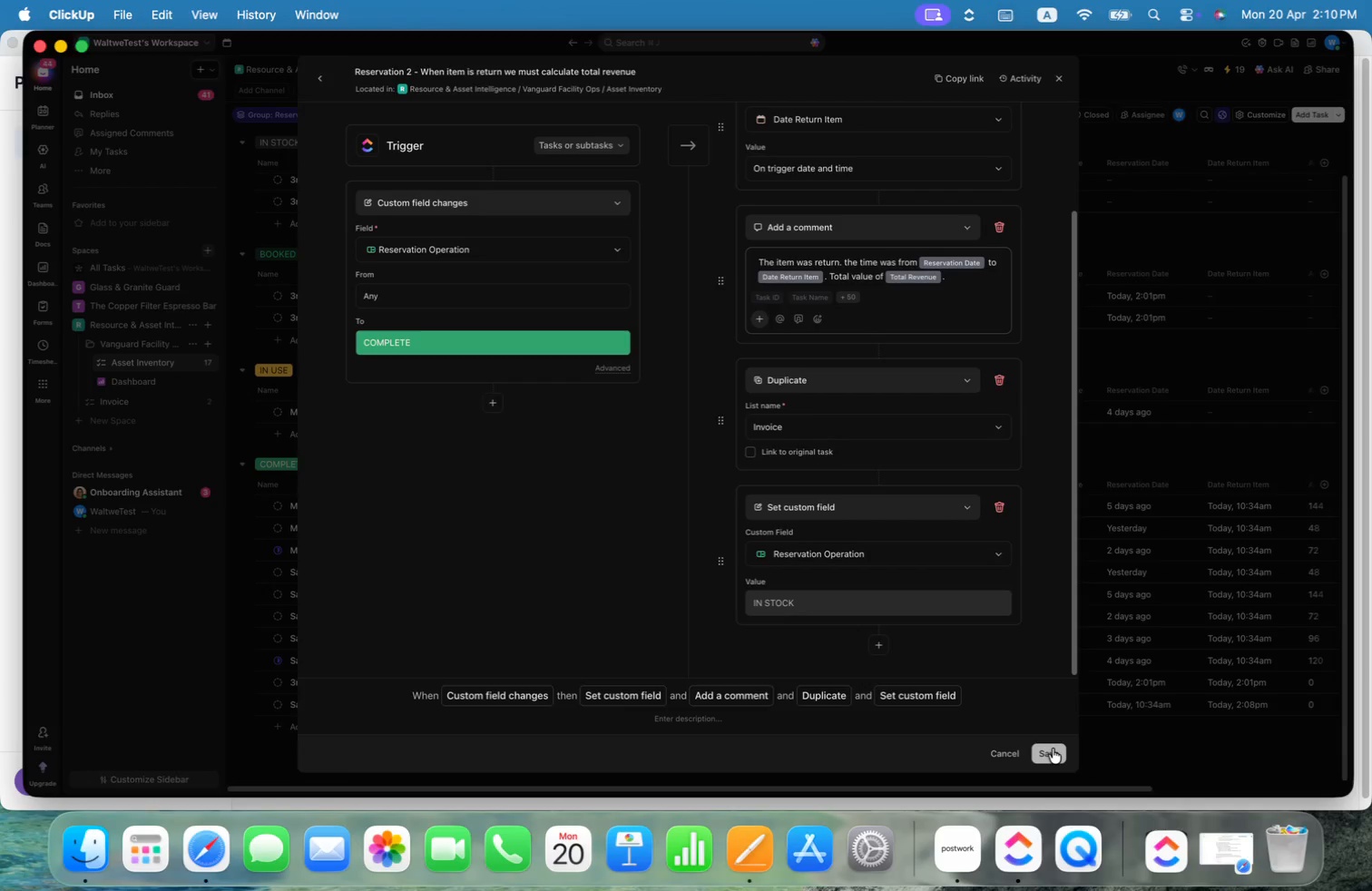 
left_click([1053, 749])
 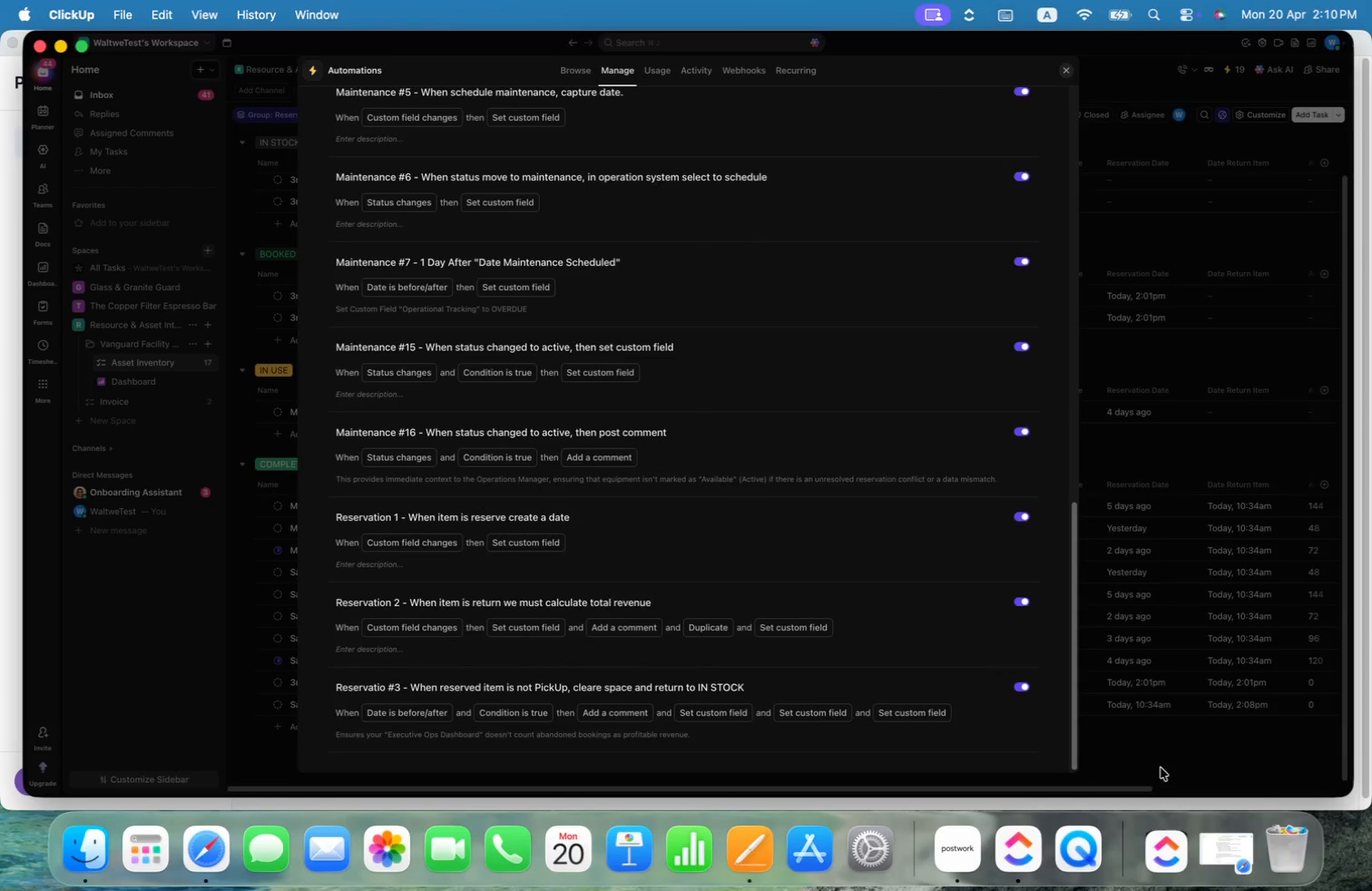 
left_click([1161, 768])
 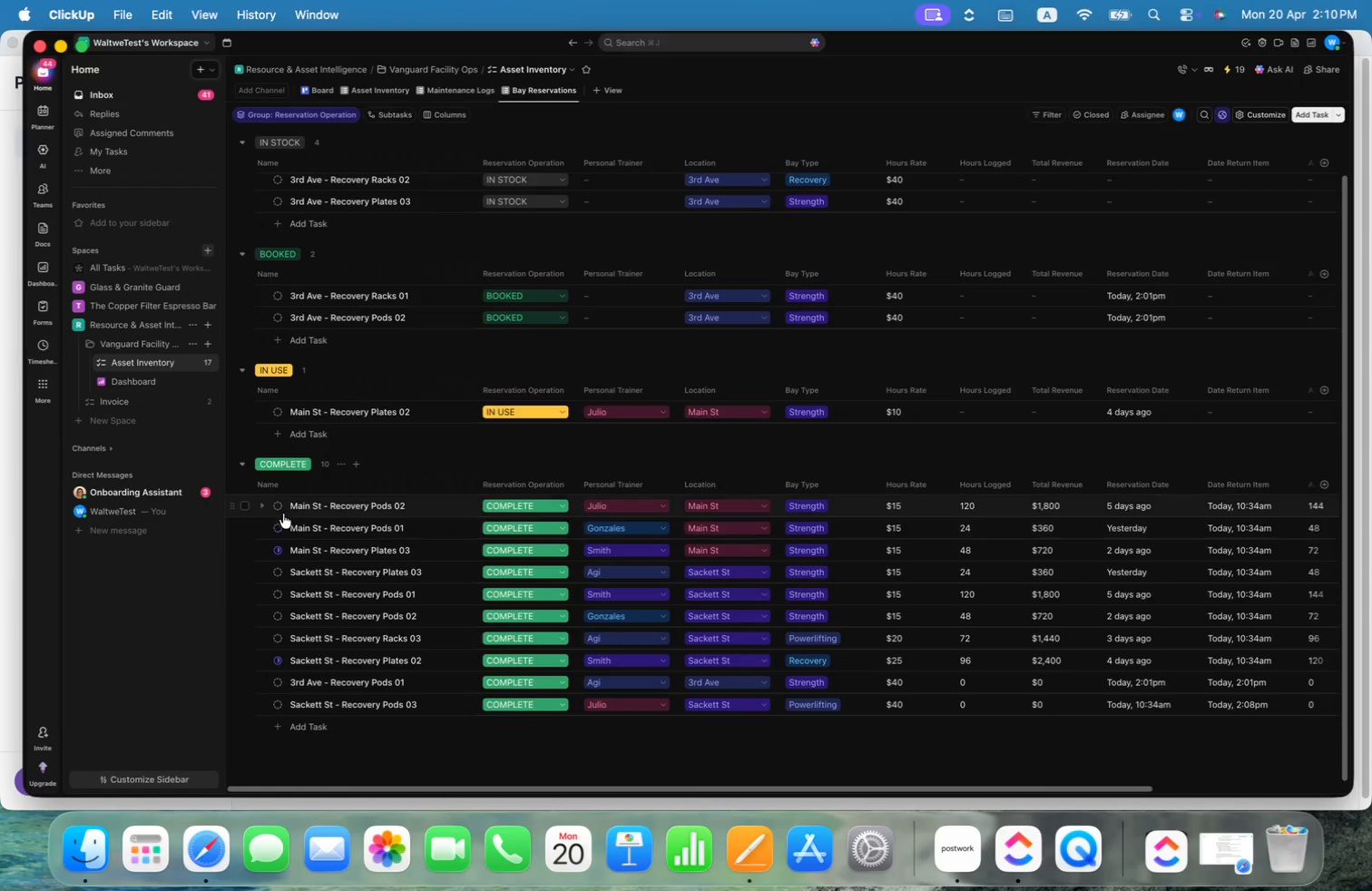 
left_click([539, 504])
 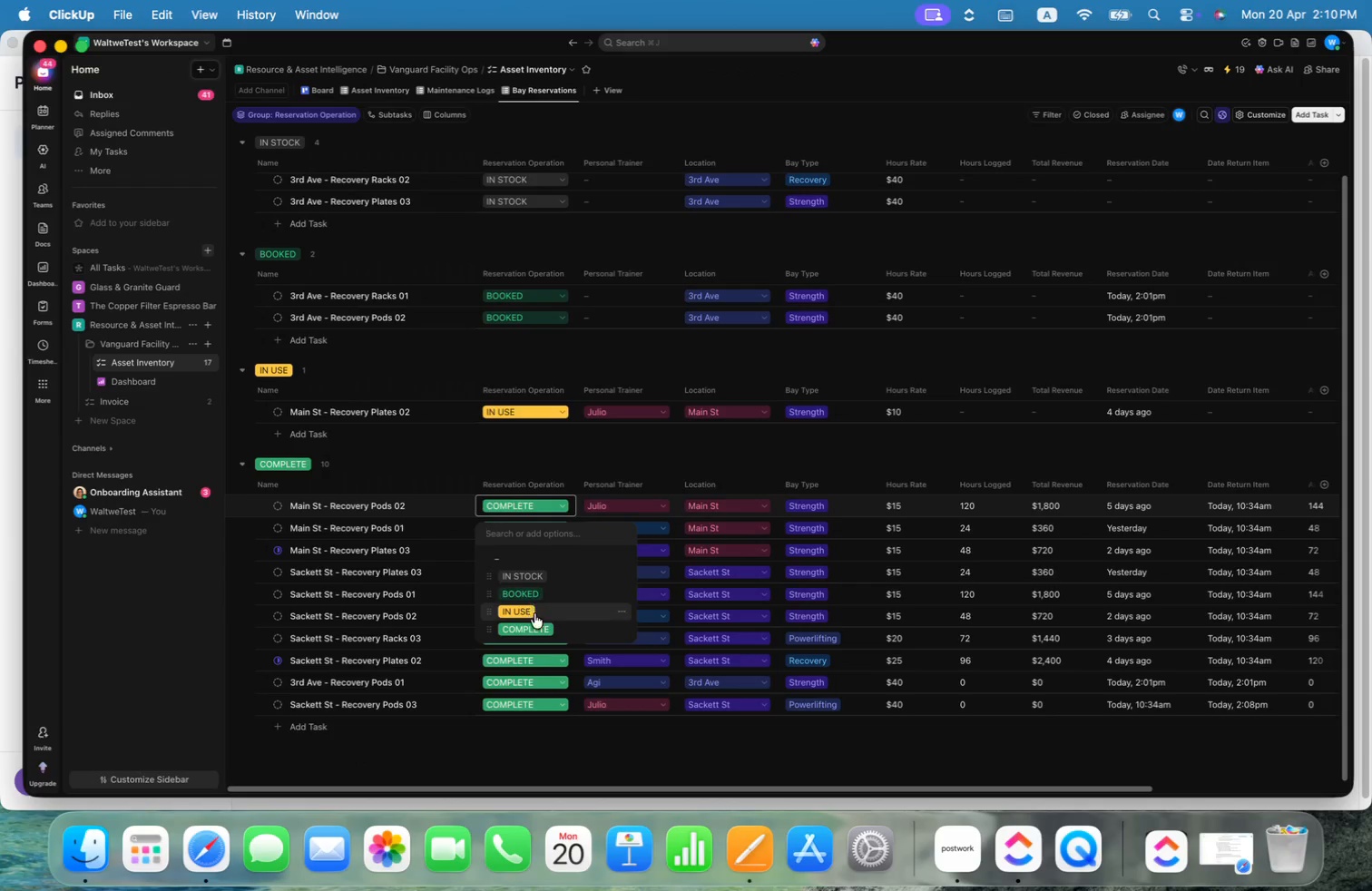 
left_click([536, 626])
 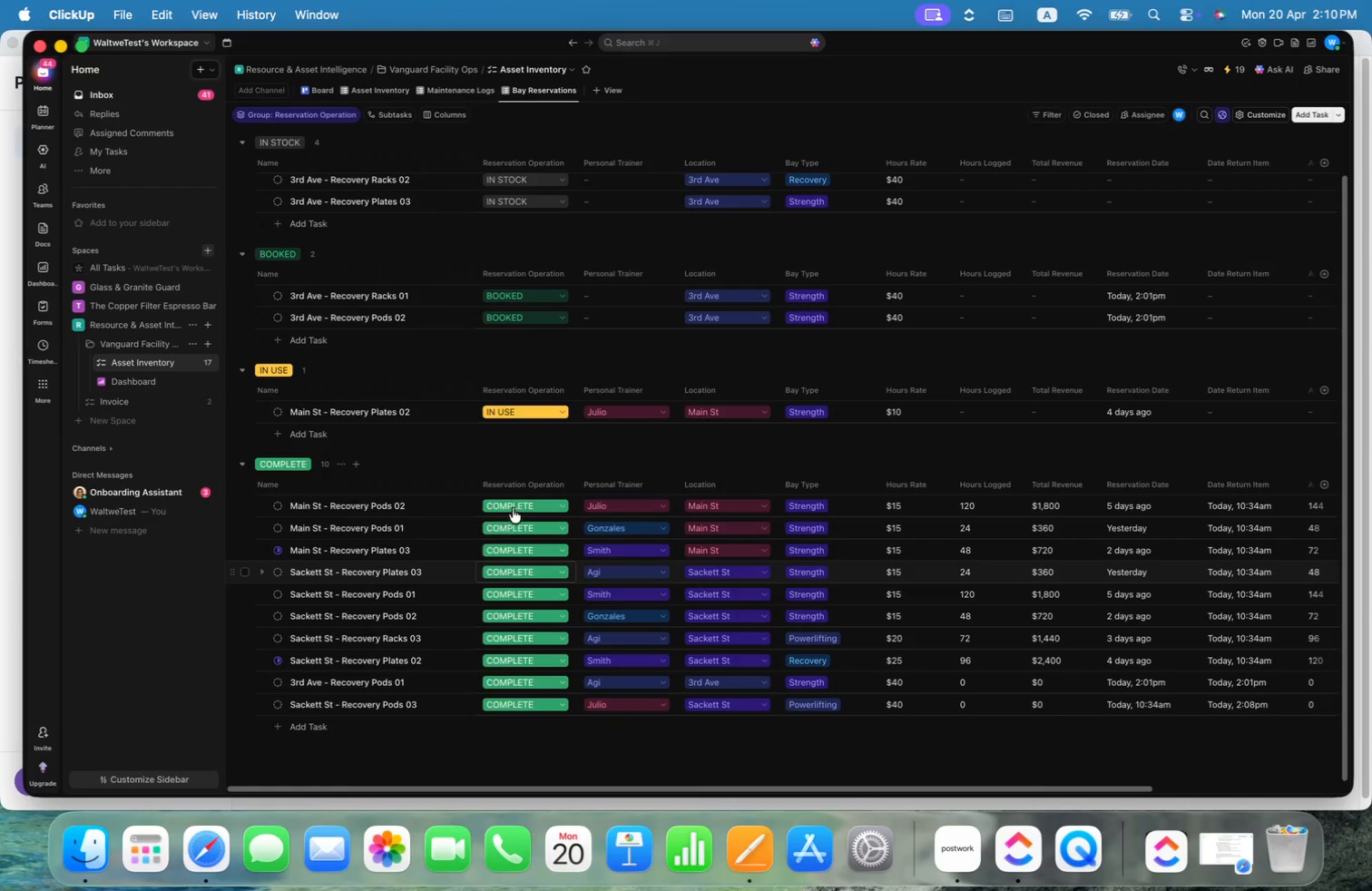 
left_click([516, 500])
 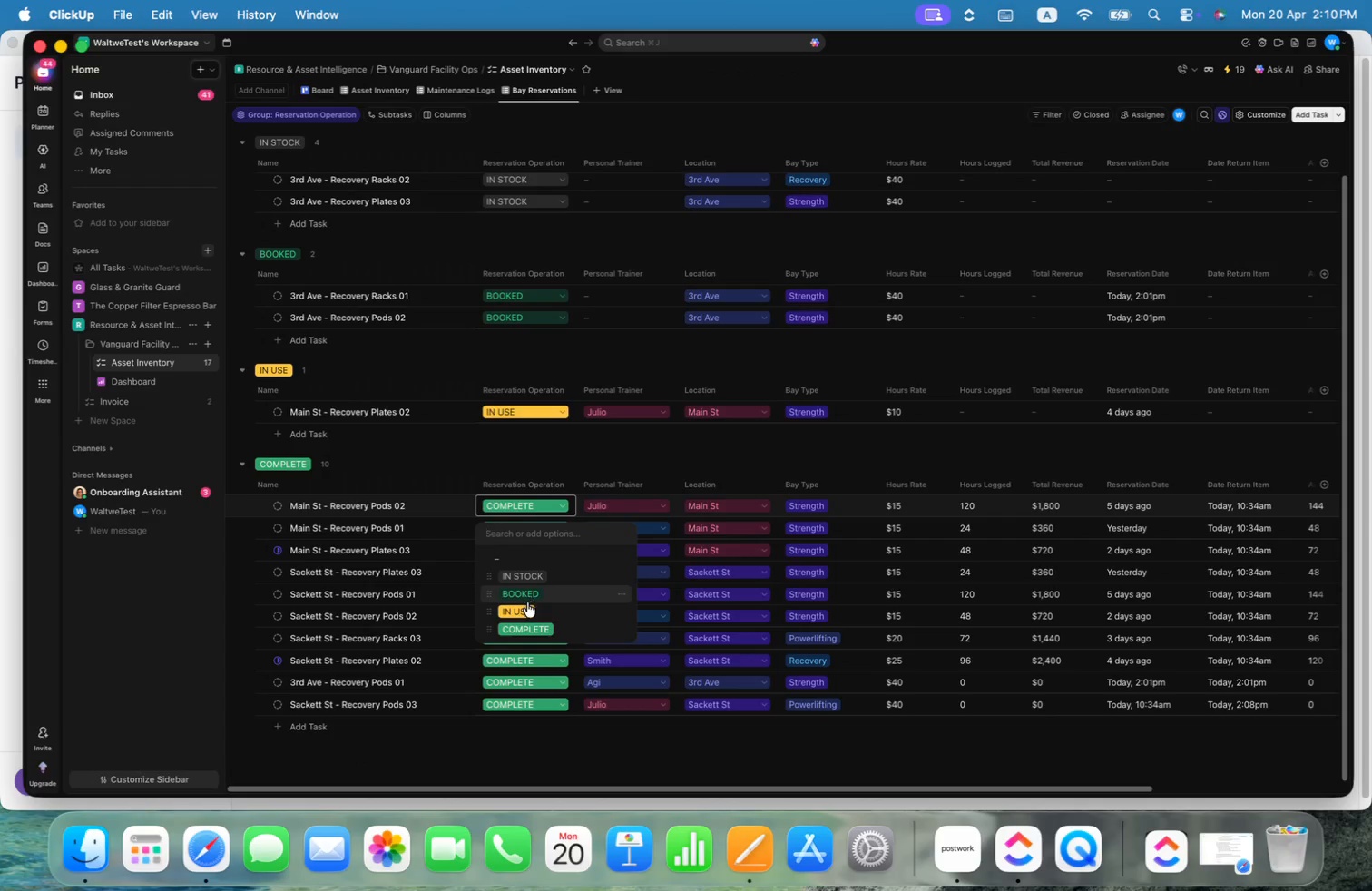 
left_click([524, 608])
 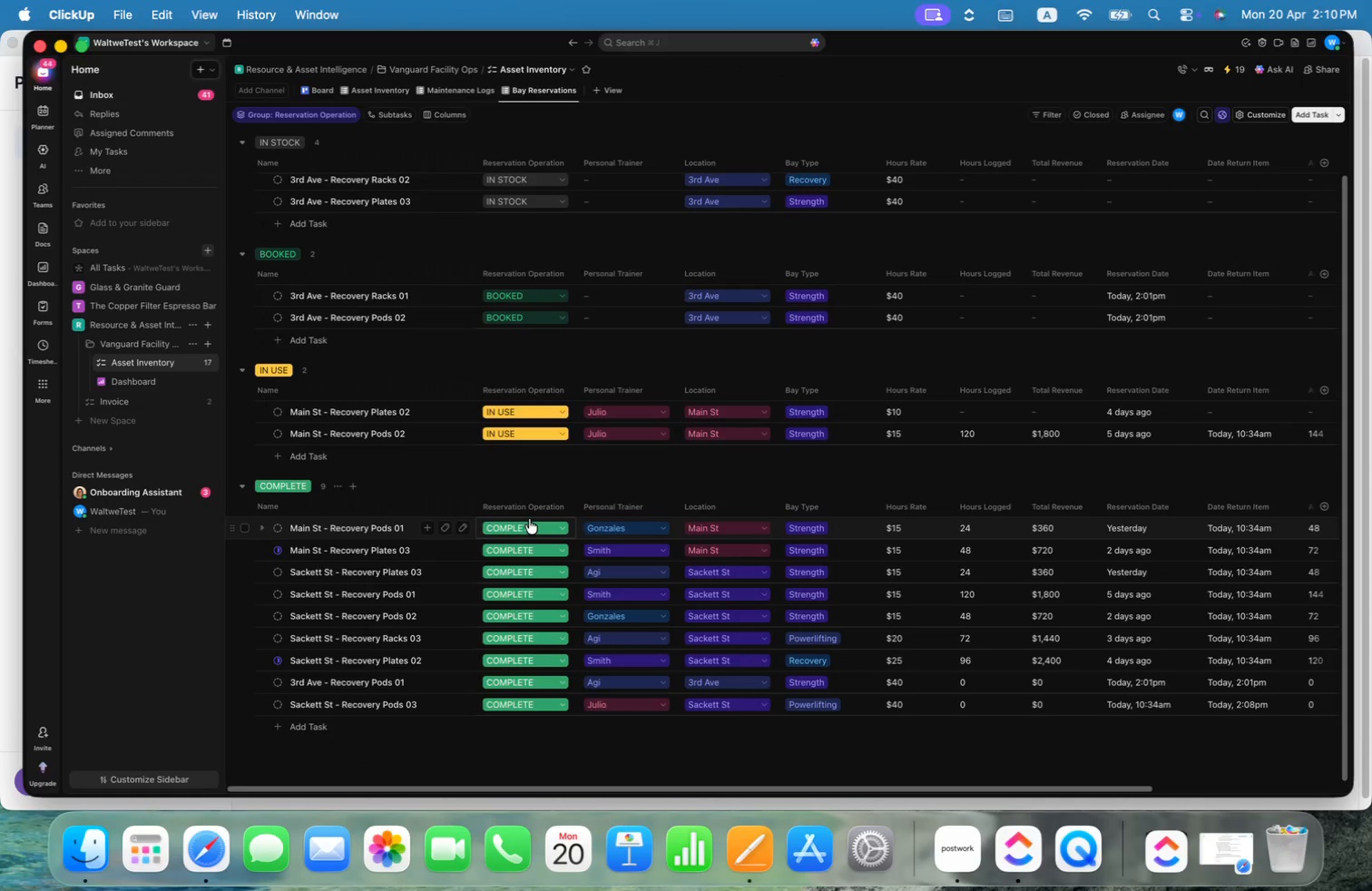 
left_click([525, 526])
 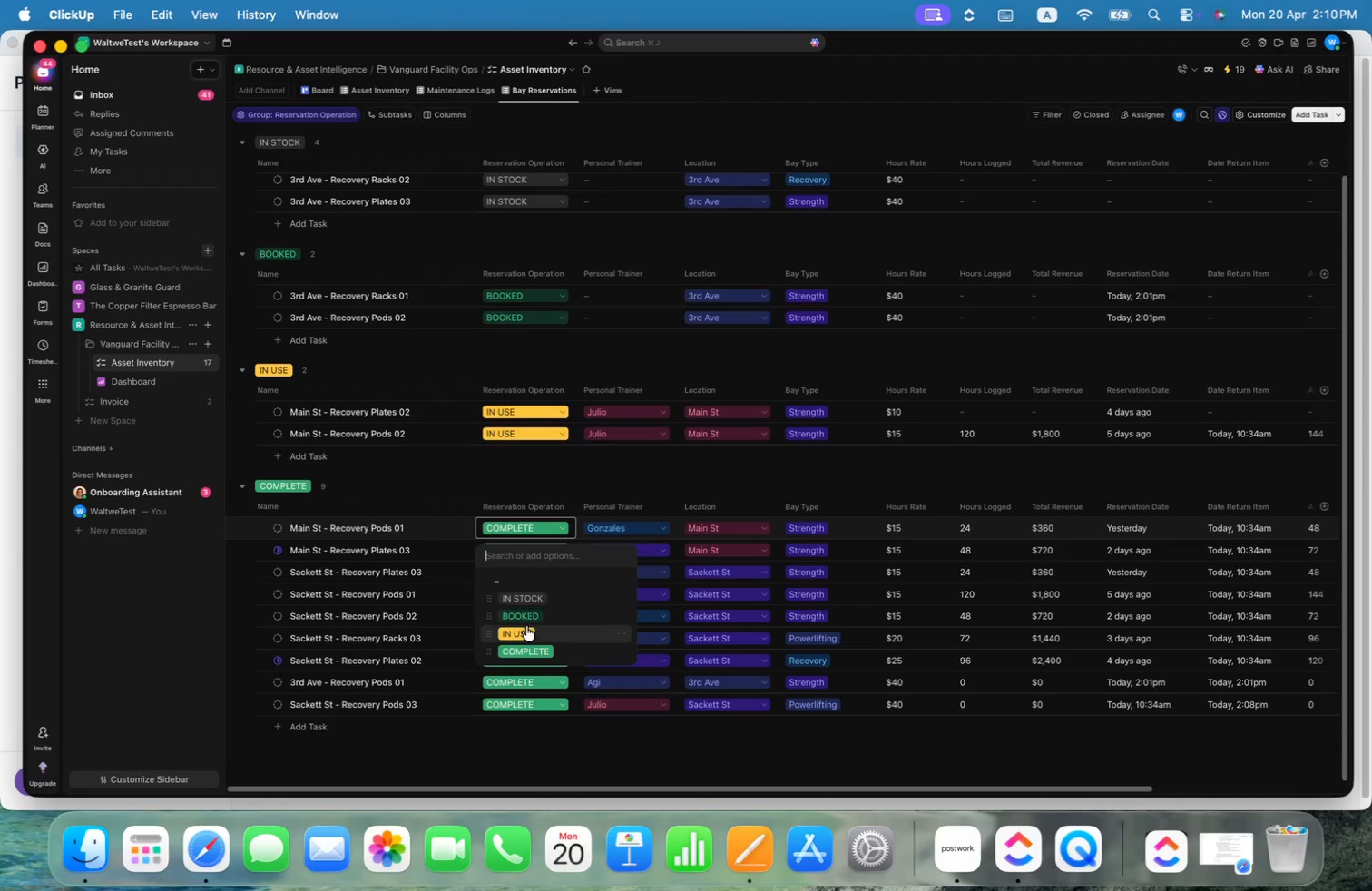 
left_click([525, 631])
 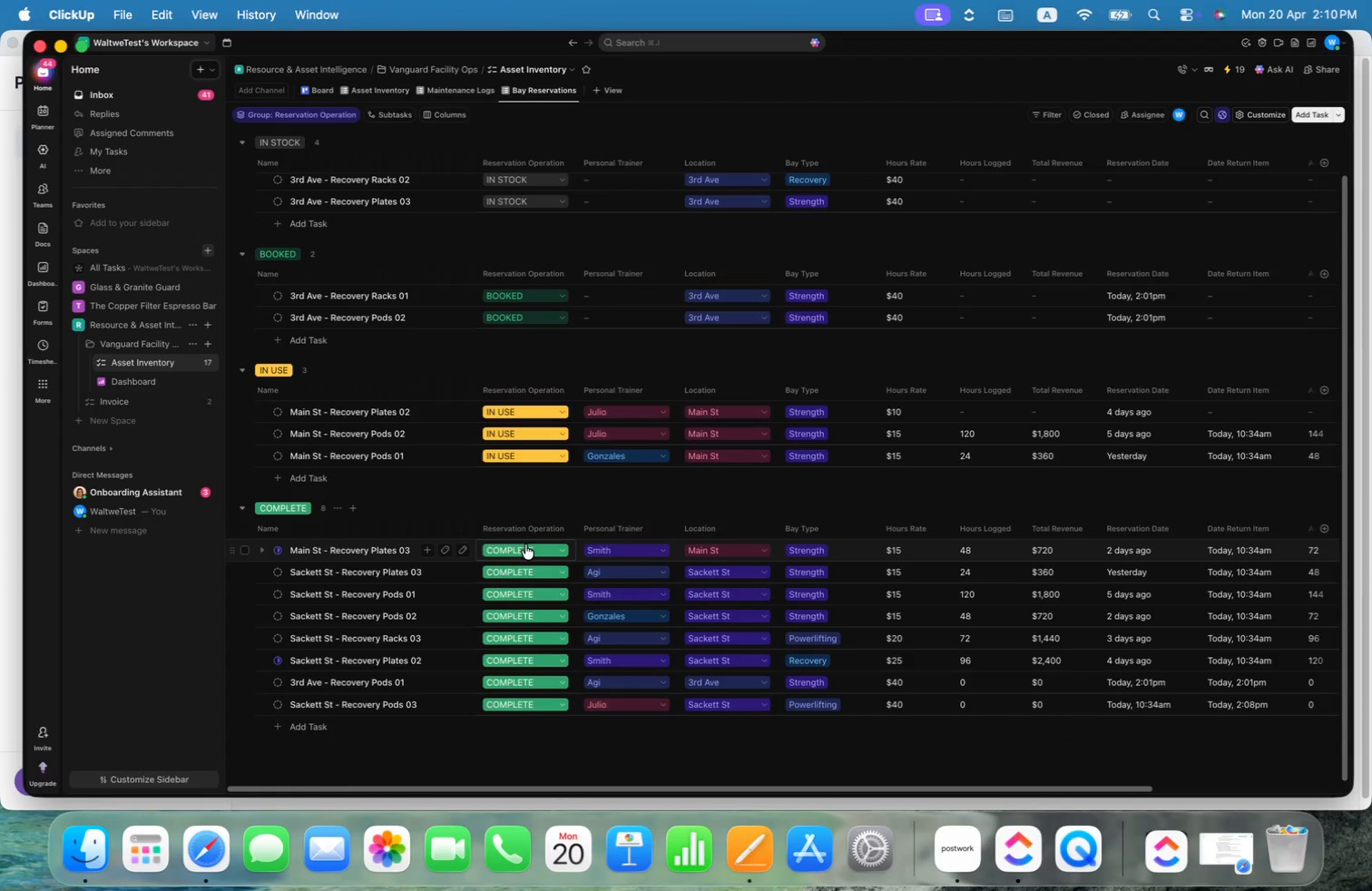 
left_click([521, 551])
 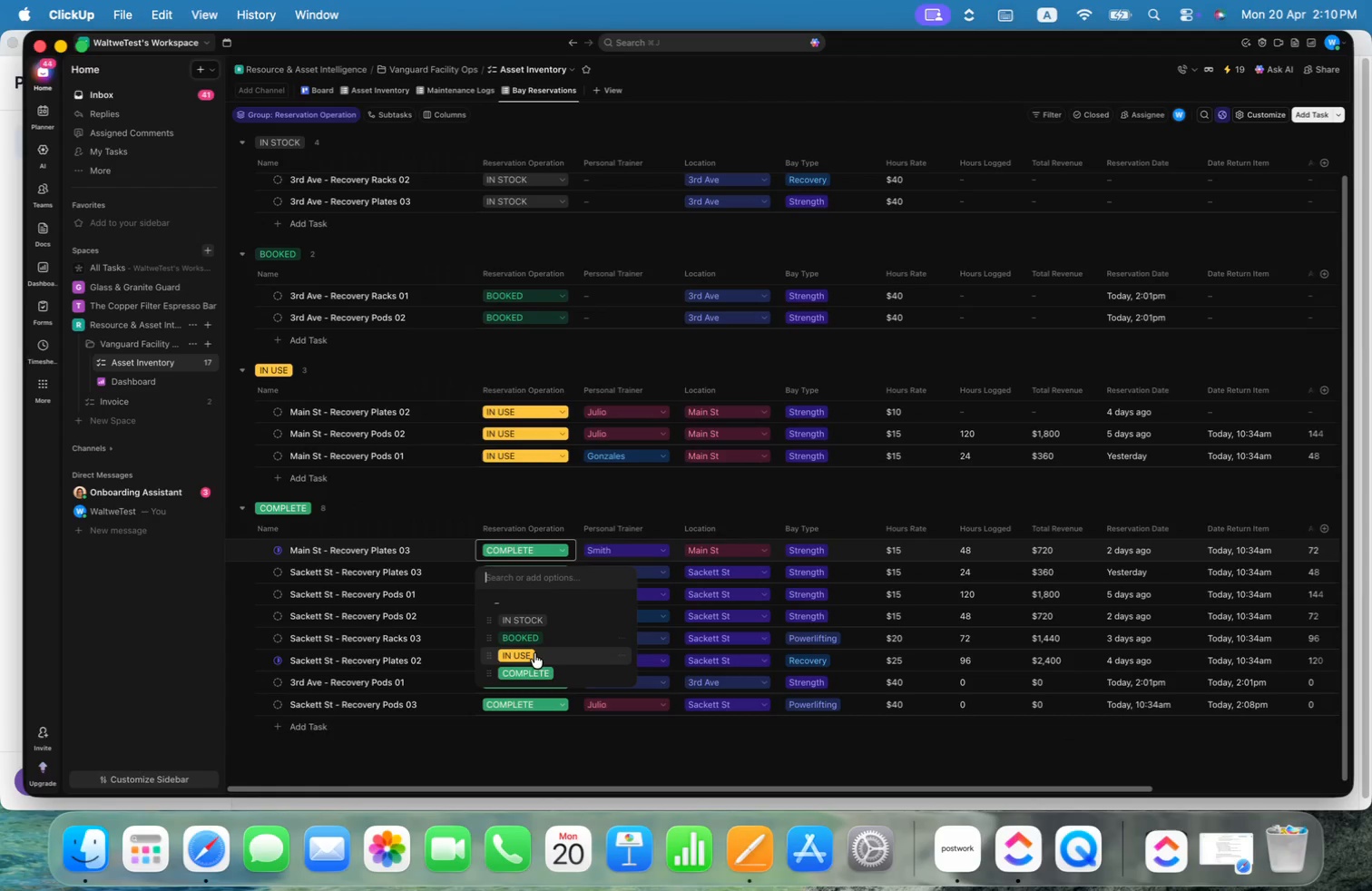 
left_click([534, 654])
 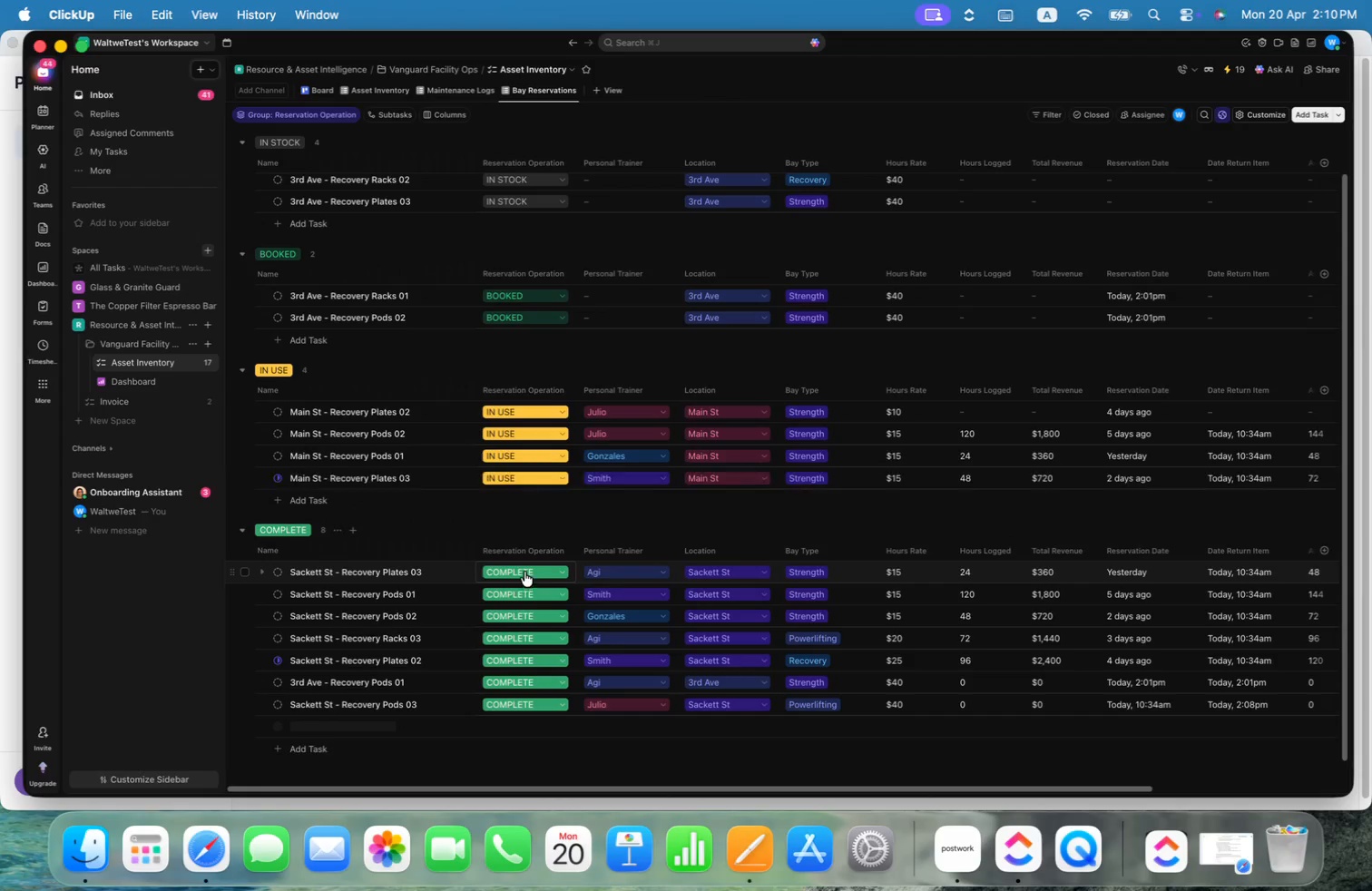 
left_click([524, 572])
 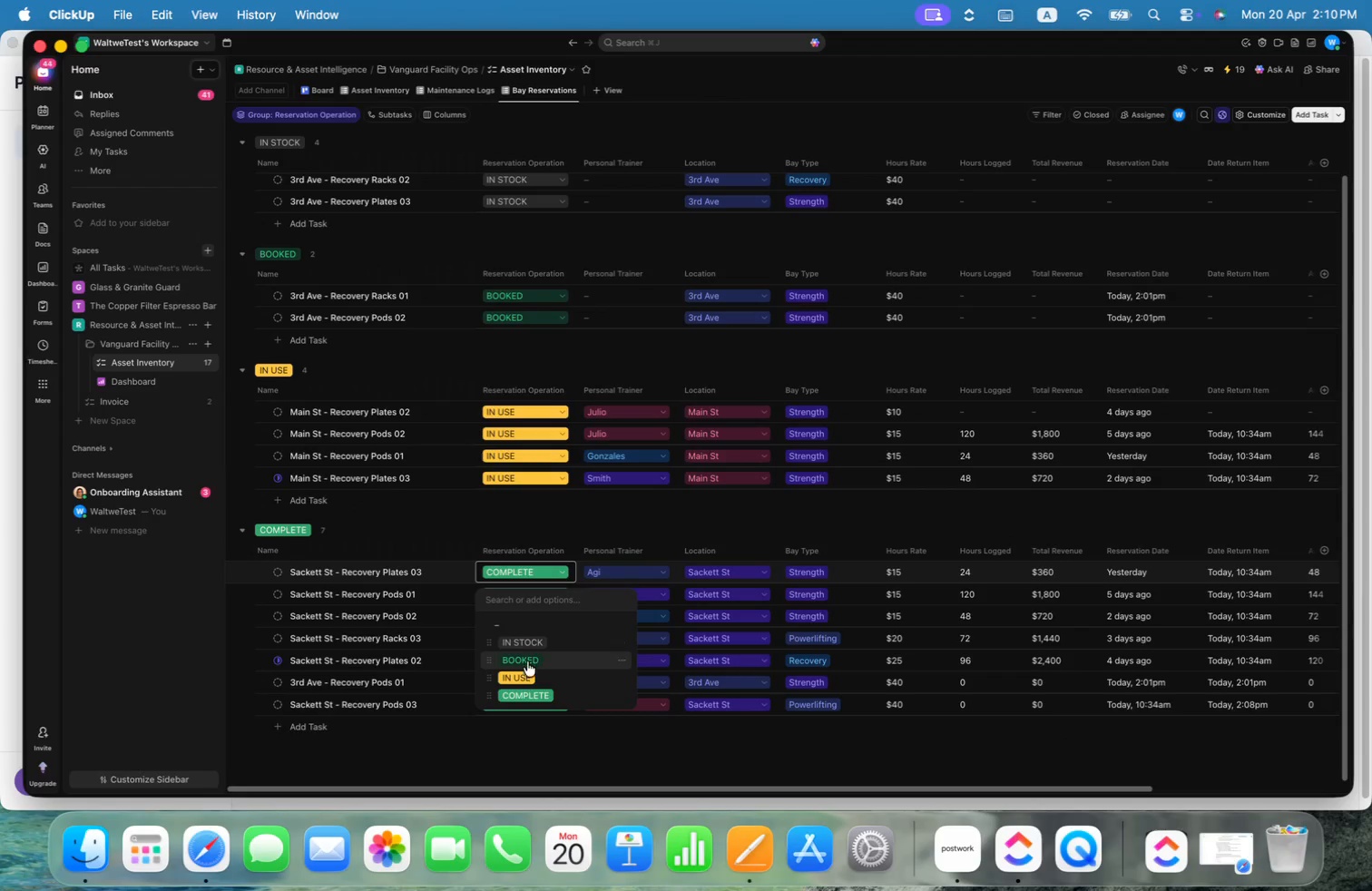 
left_click([523, 671])
 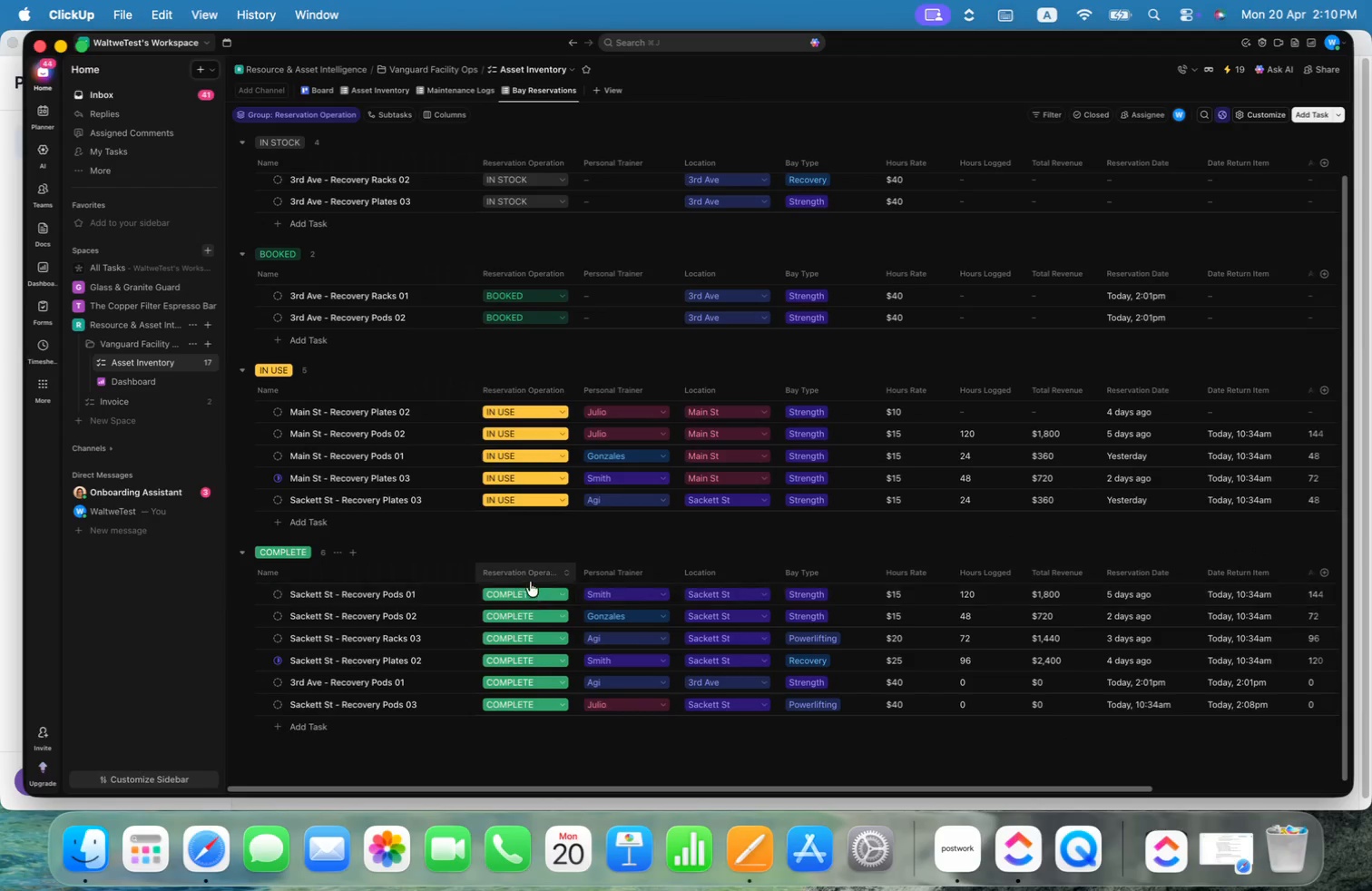 
left_click([526, 590])
 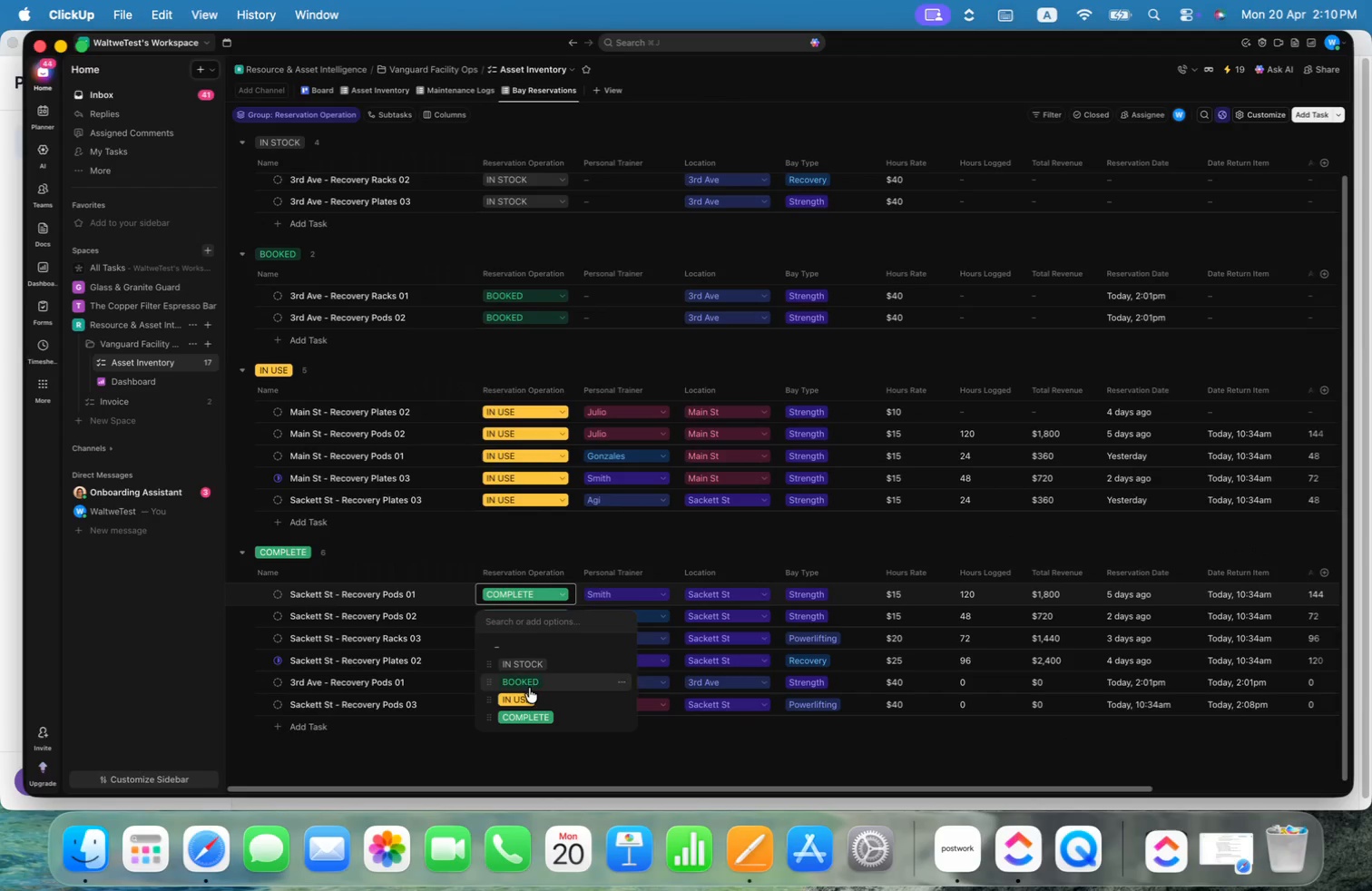 
left_click([524, 697])
 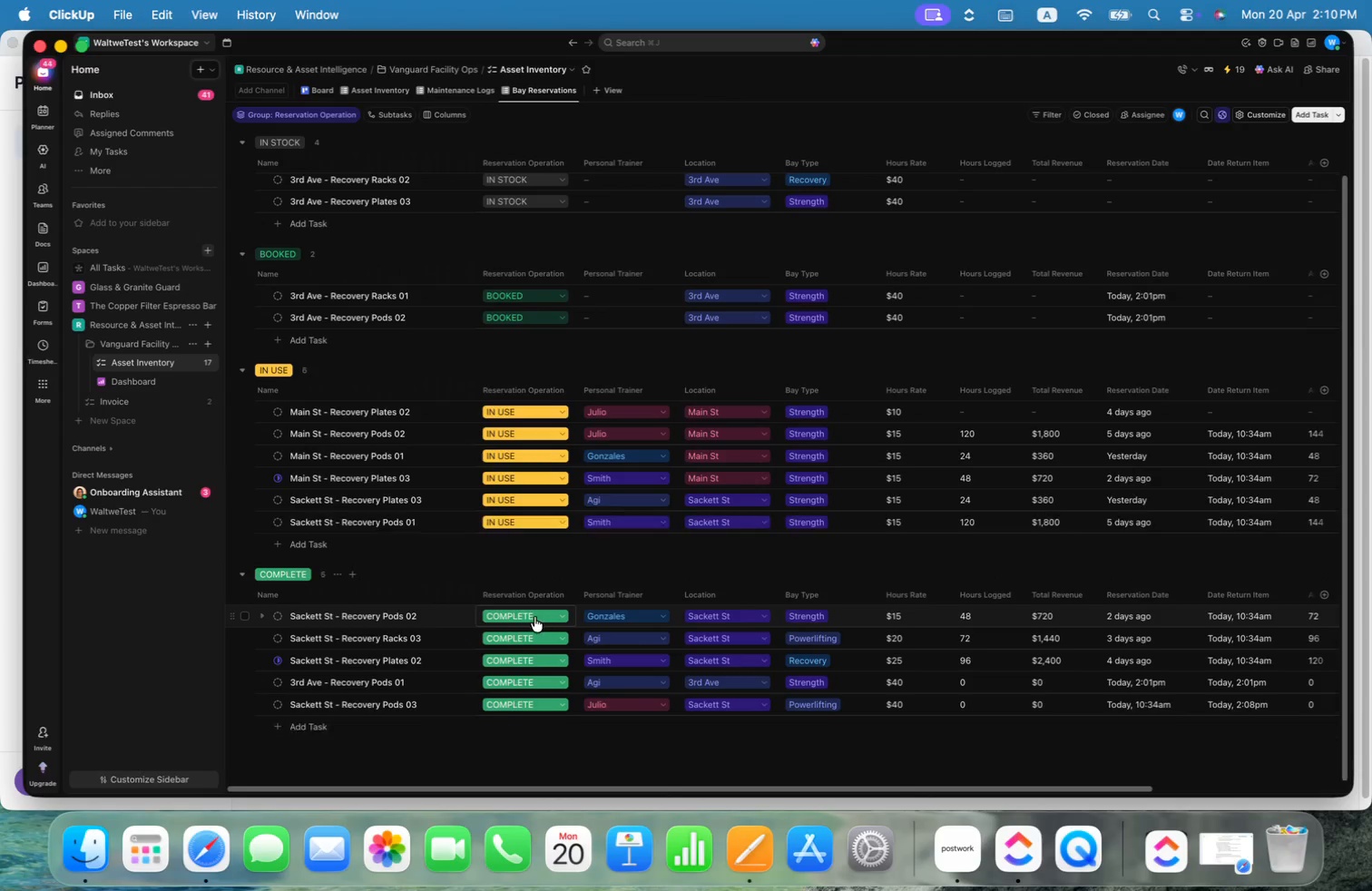 
left_click([533, 618])
 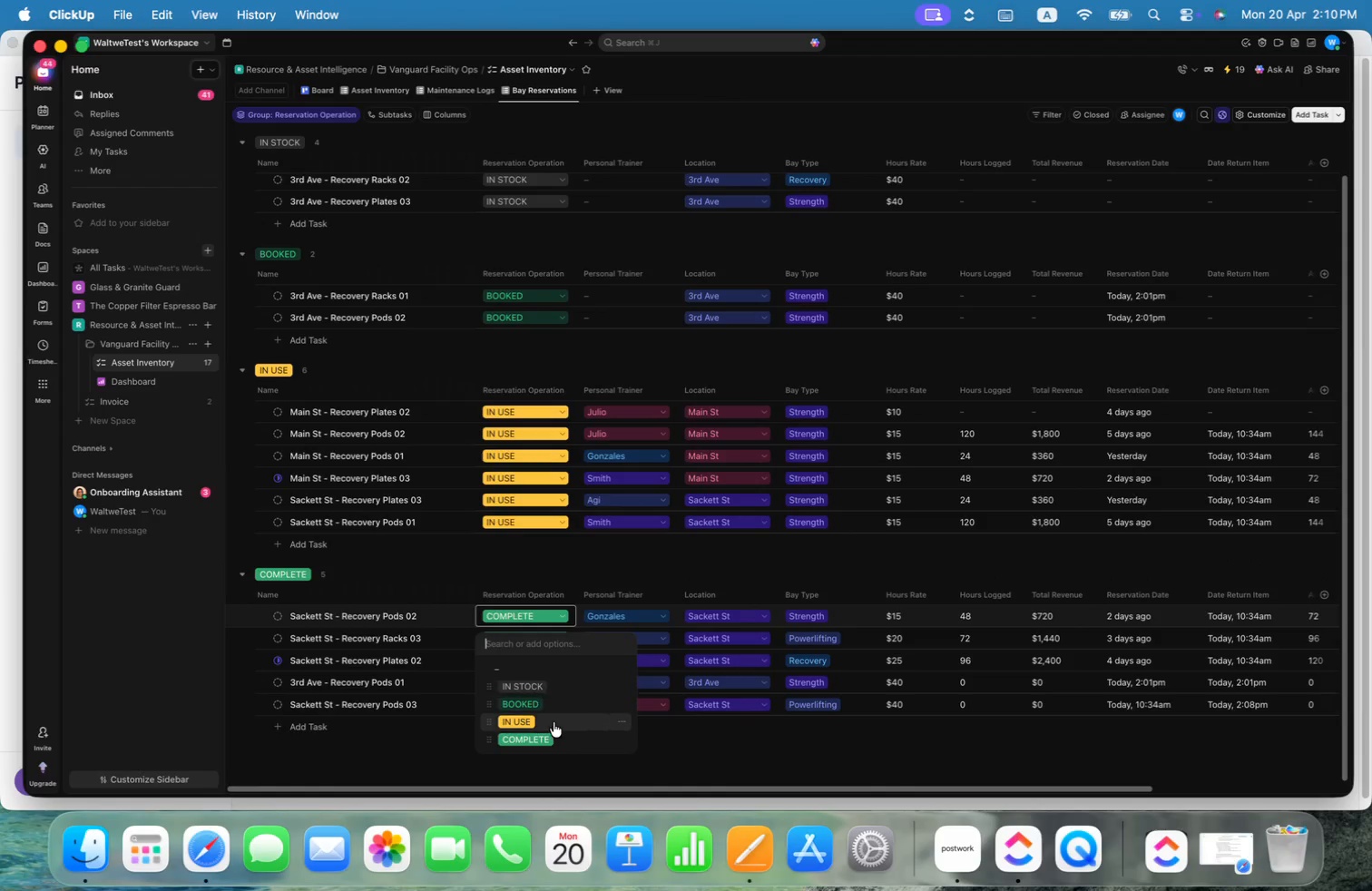 
left_click([554, 722])
 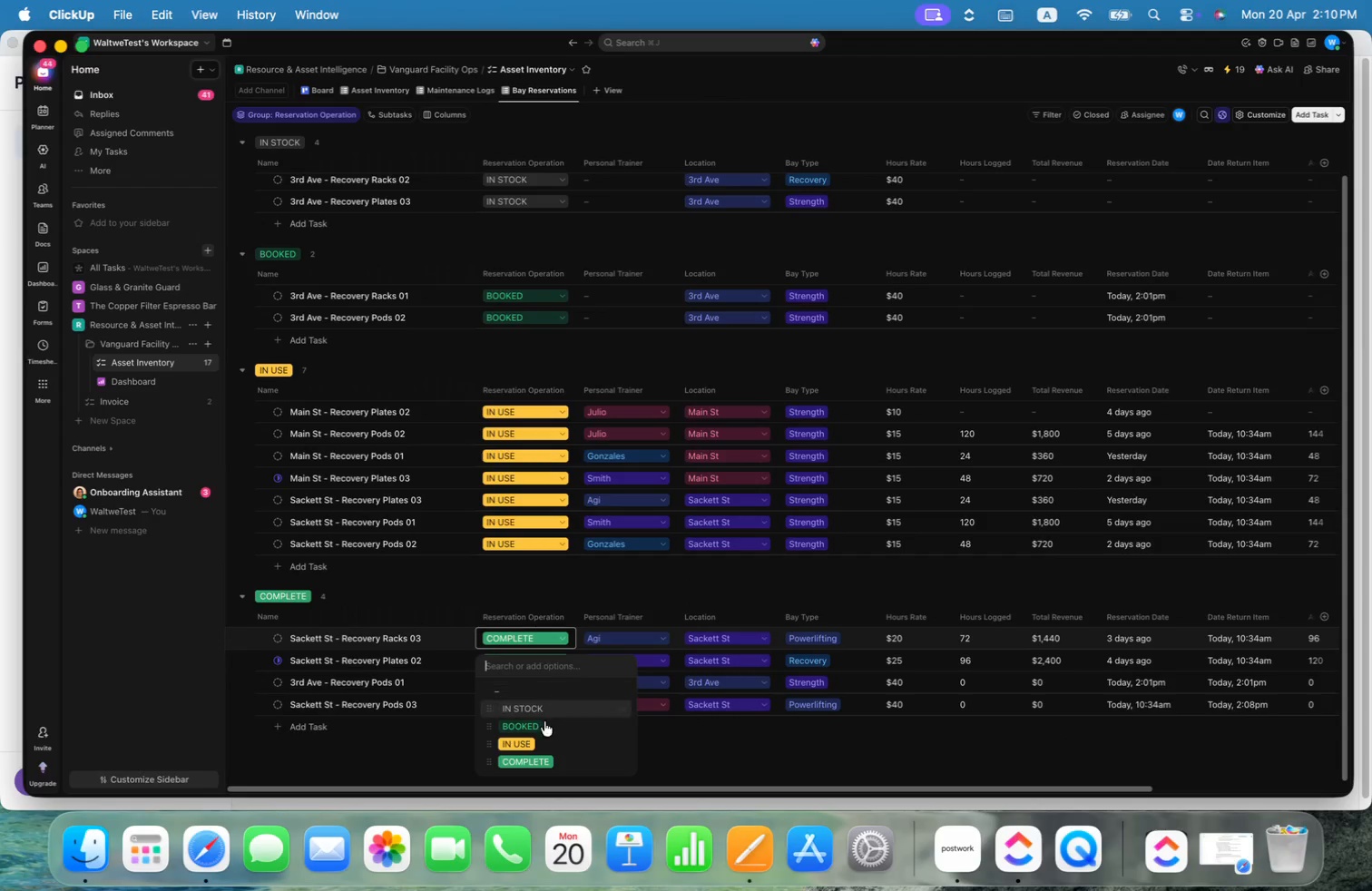 
left_click([540, 746])
 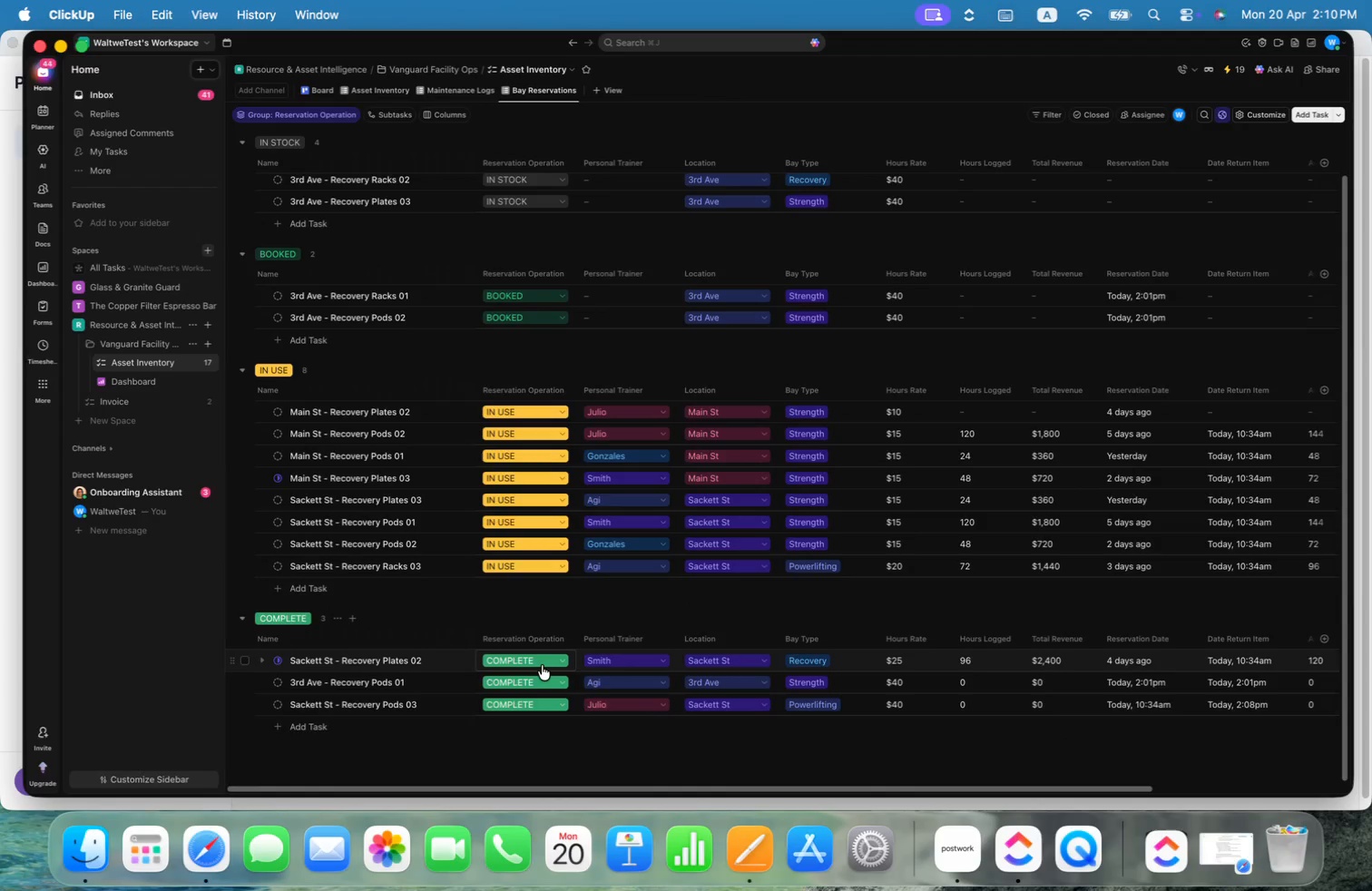 
left_click([538, 661])
 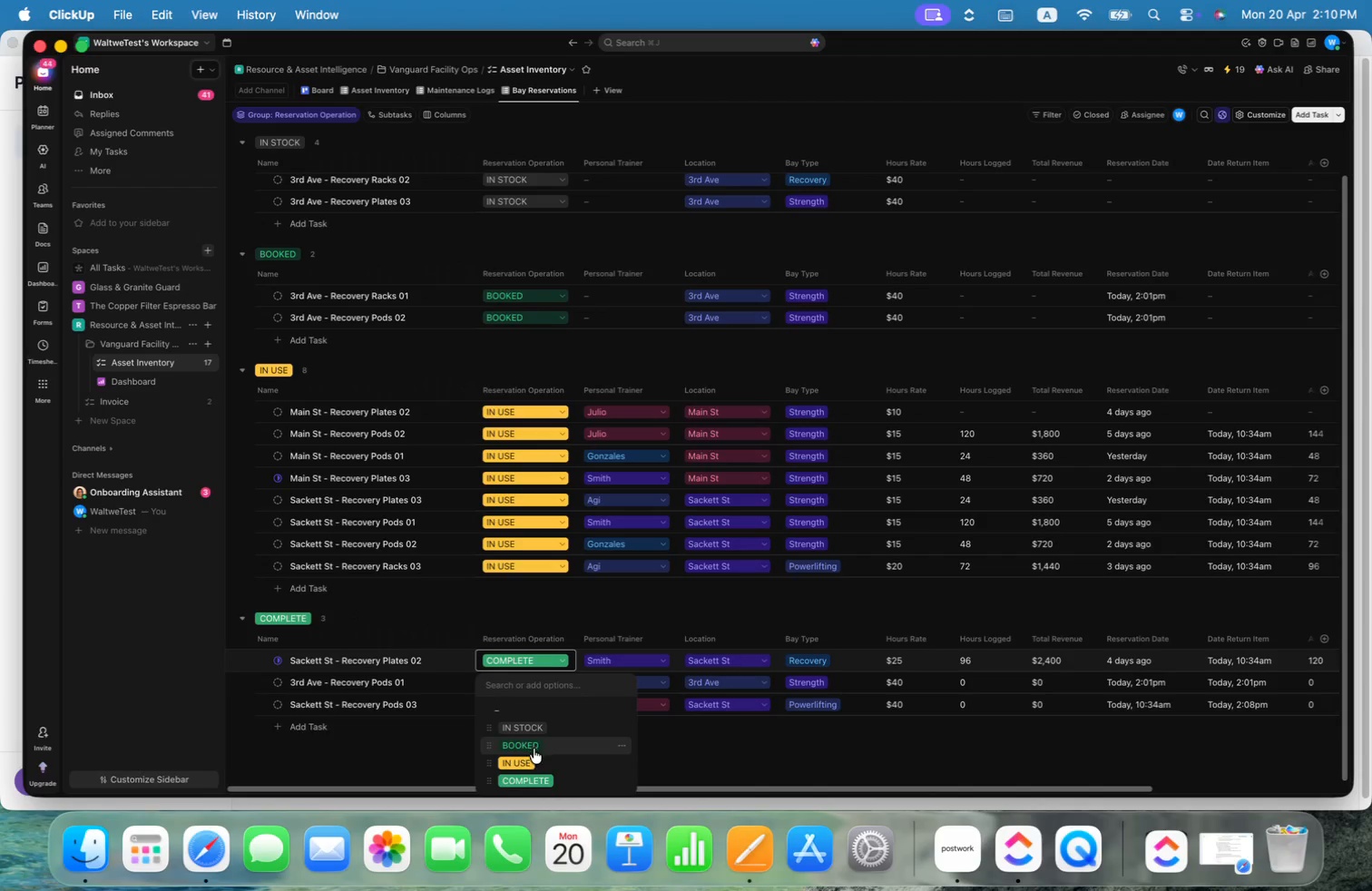 
left_click([531, 759])
 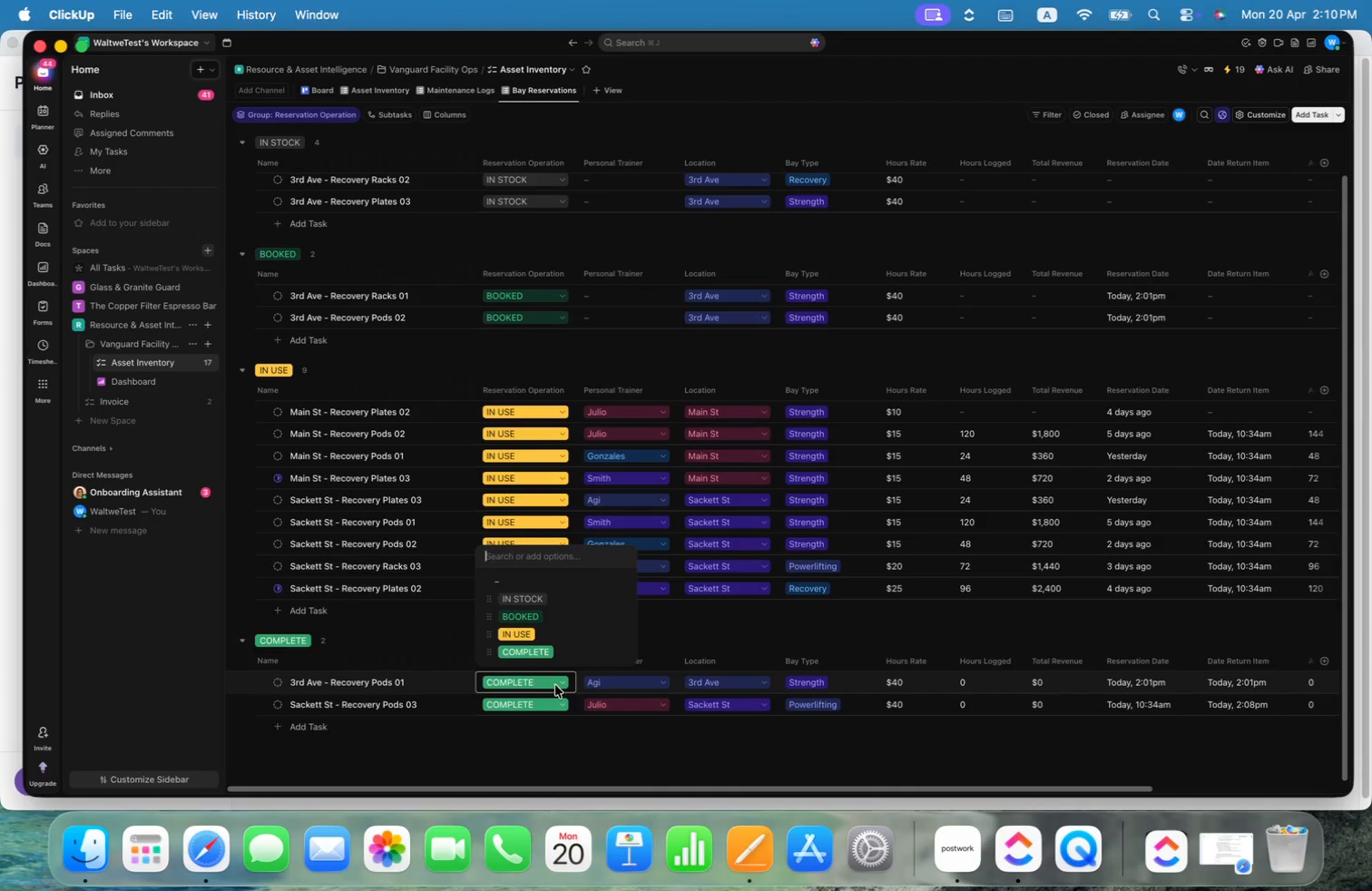 
left_click([544, 631])
 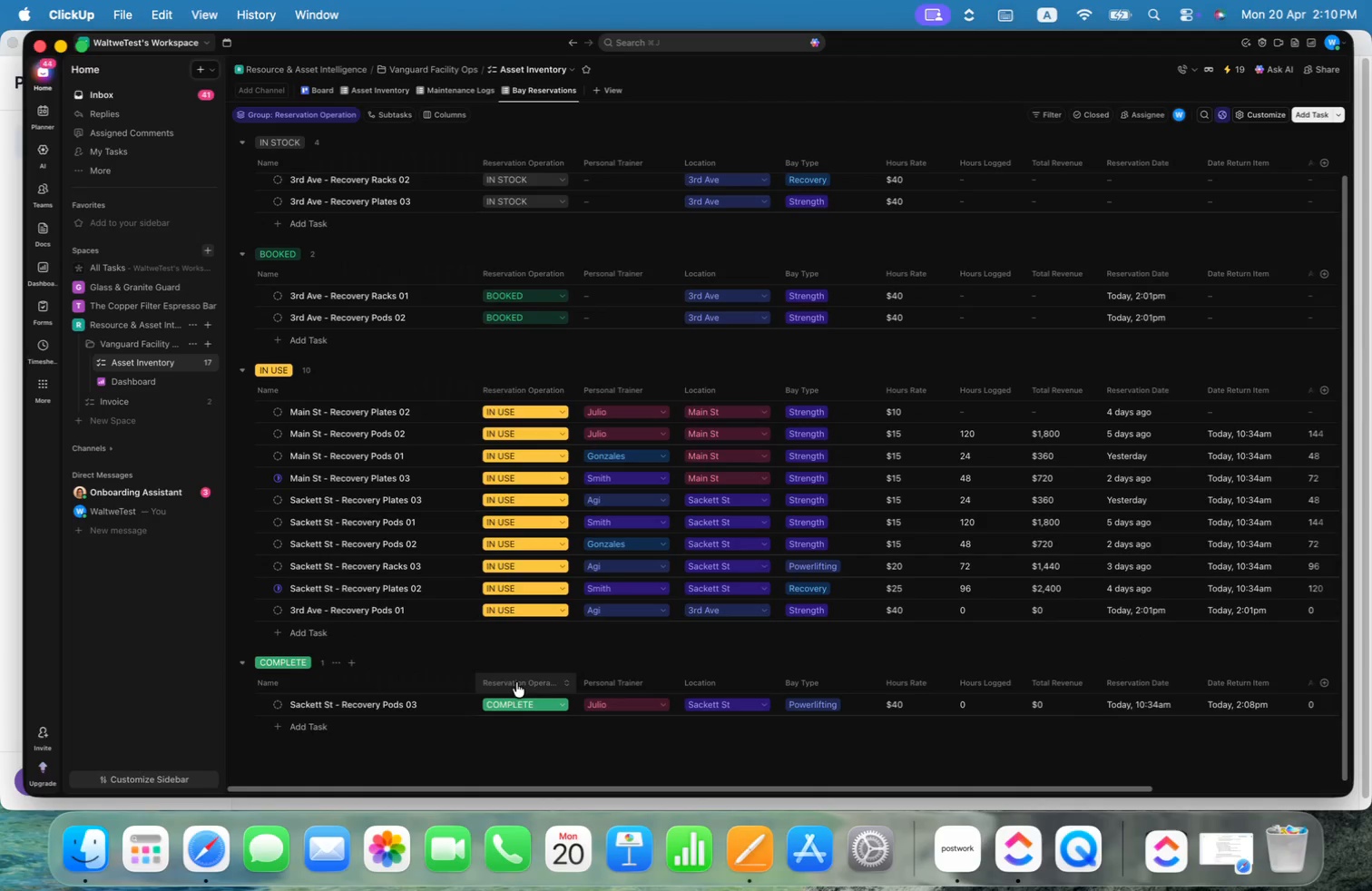 
left_click([518, 706])
 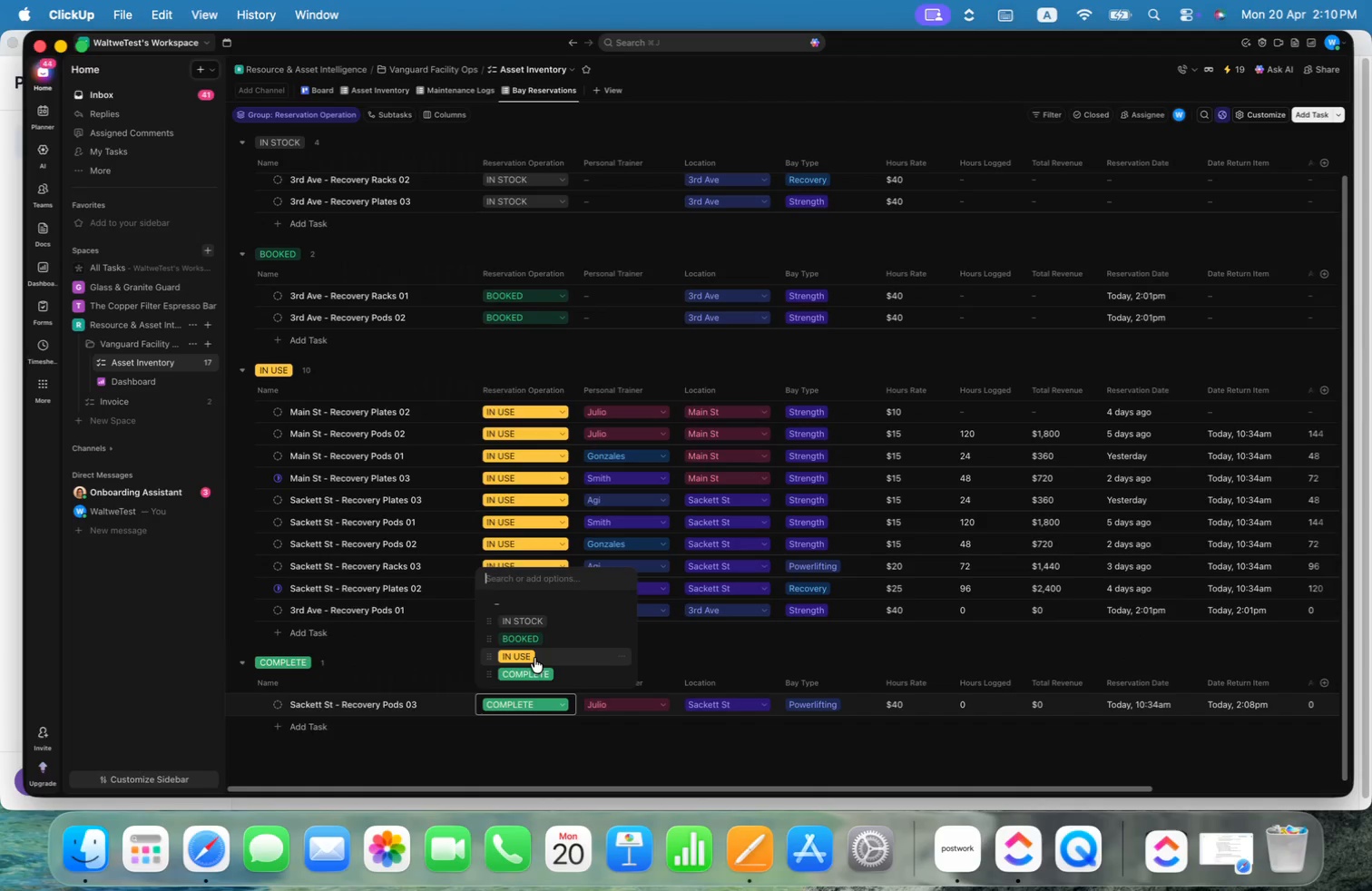 
left_click([535, 656])
 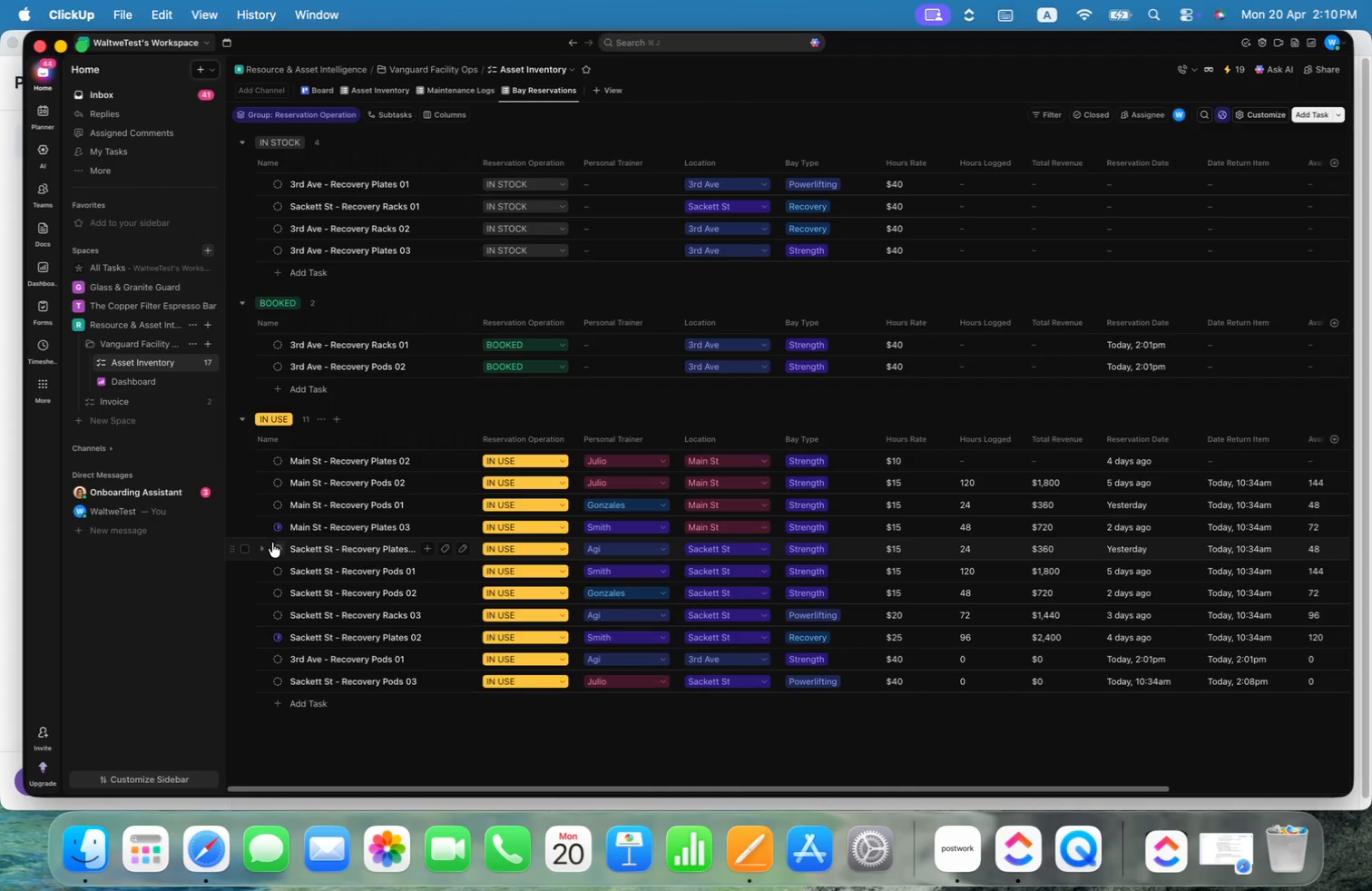 
left_click([243, 503])
 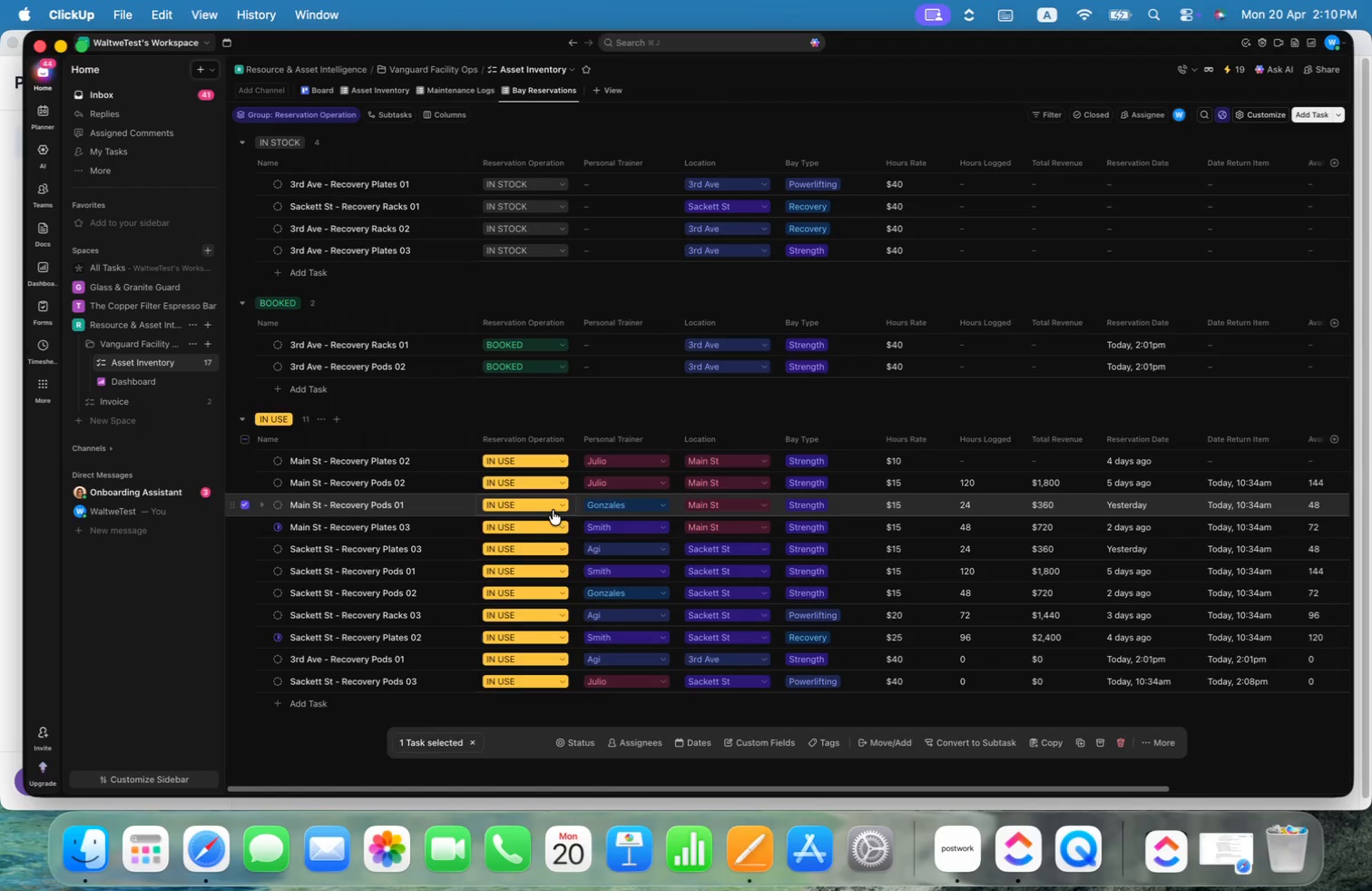 
left_click([606, 406])
 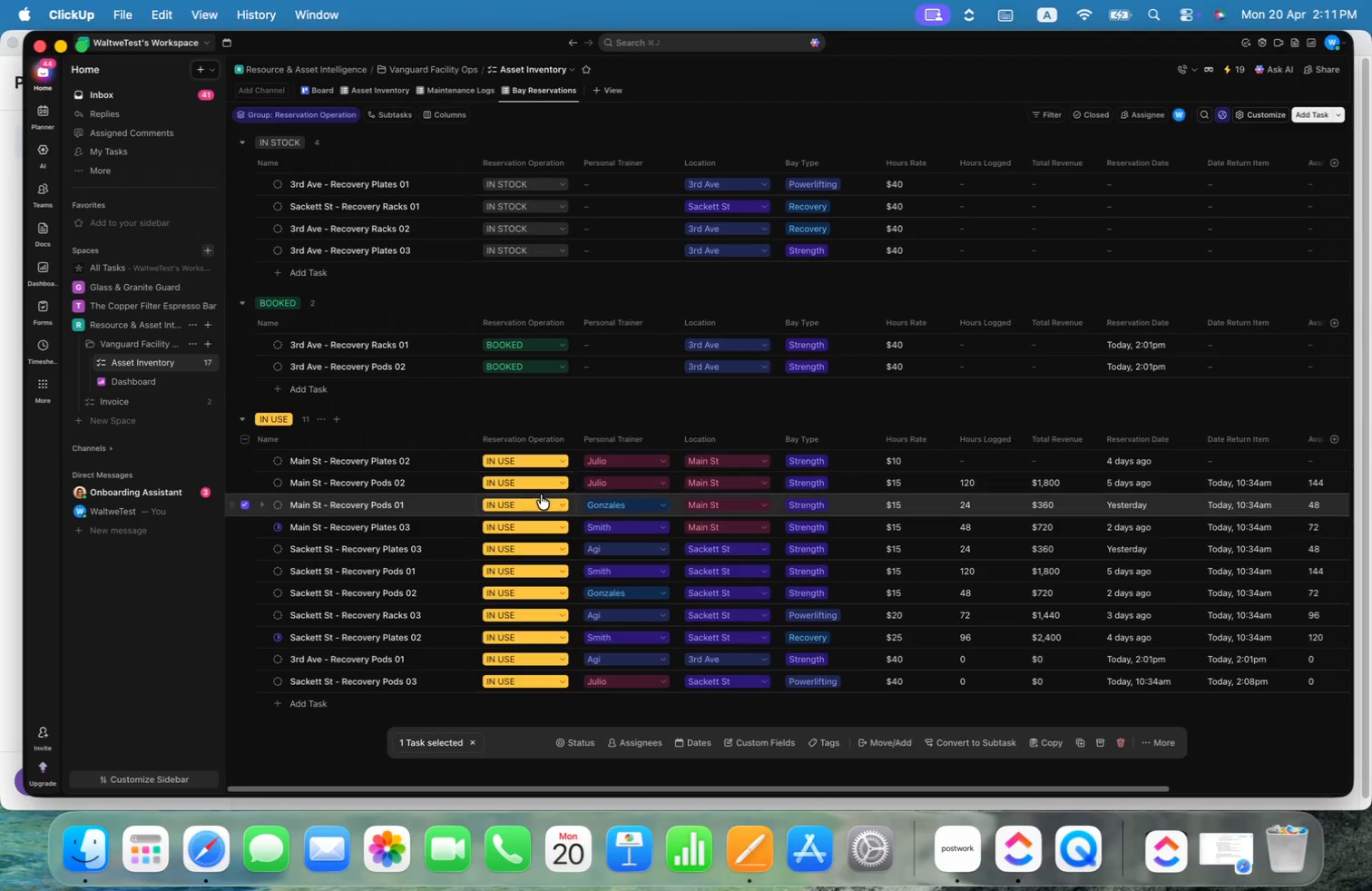 
left_click([538, 506])
 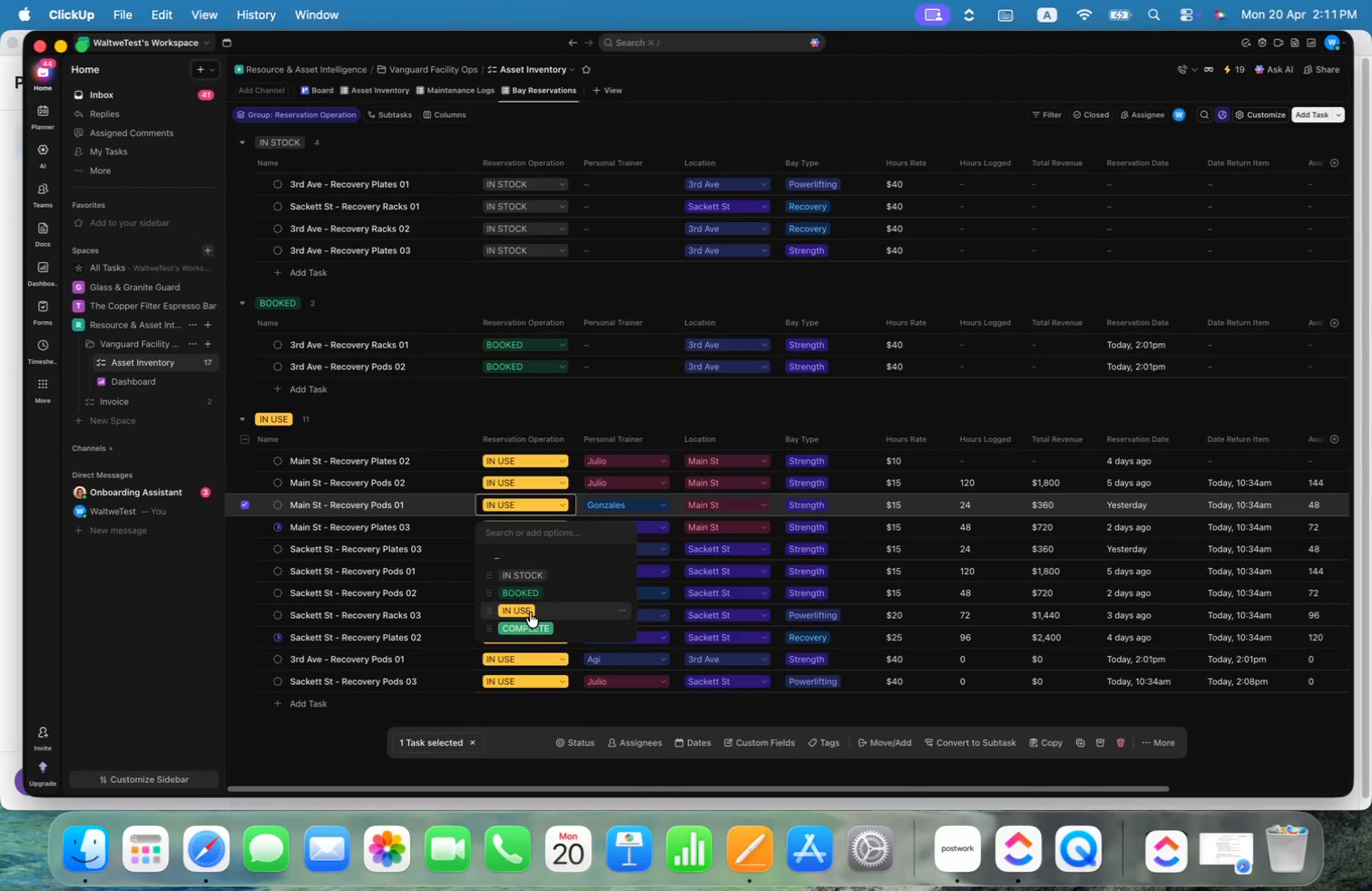 
left_click([533, 628])
 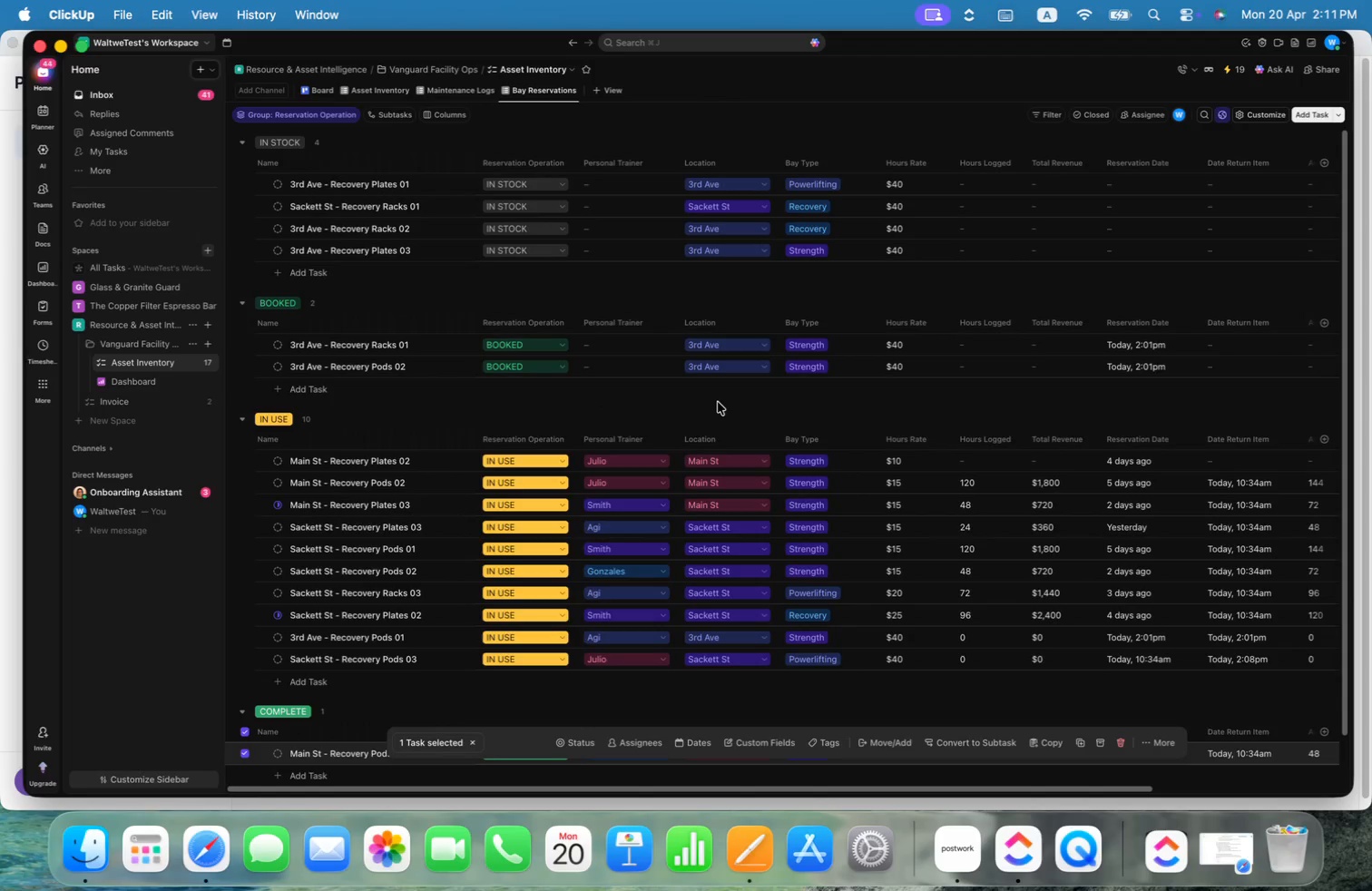 
scroll: coordinate [718, 402], scroll_direction: down, amount: 7.0
 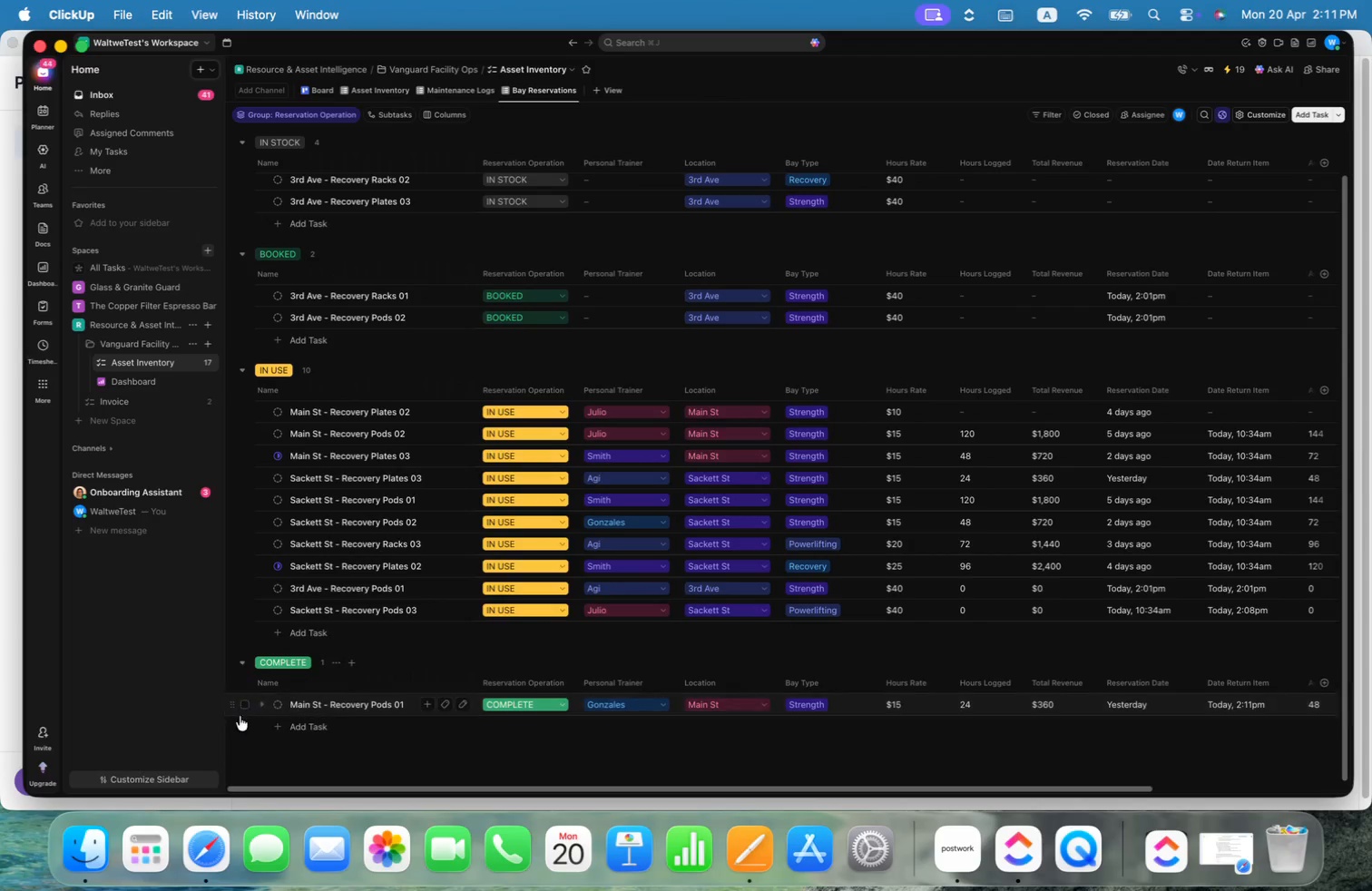 
wait(8.07)
 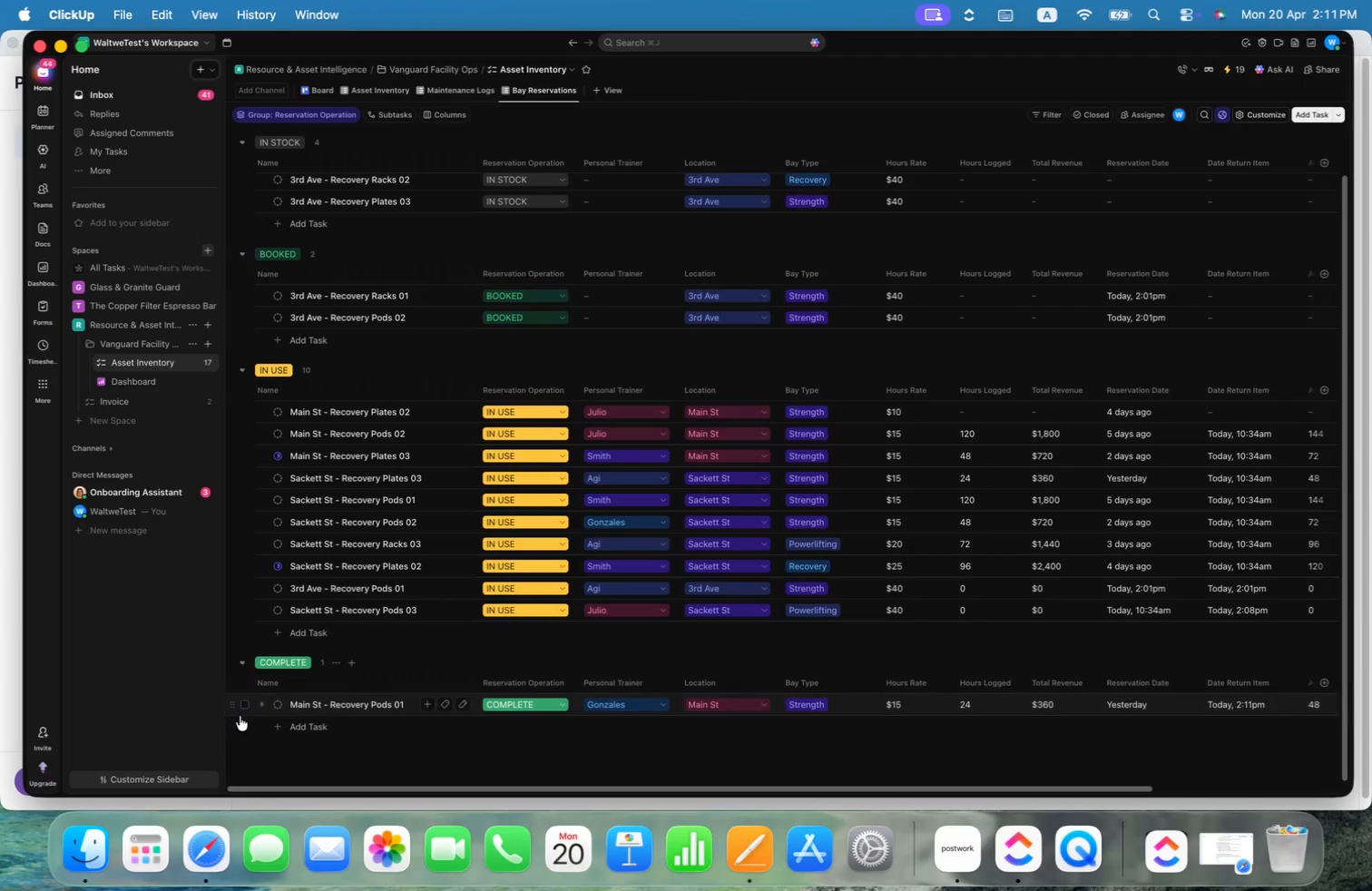 
left_click([116, 401])
 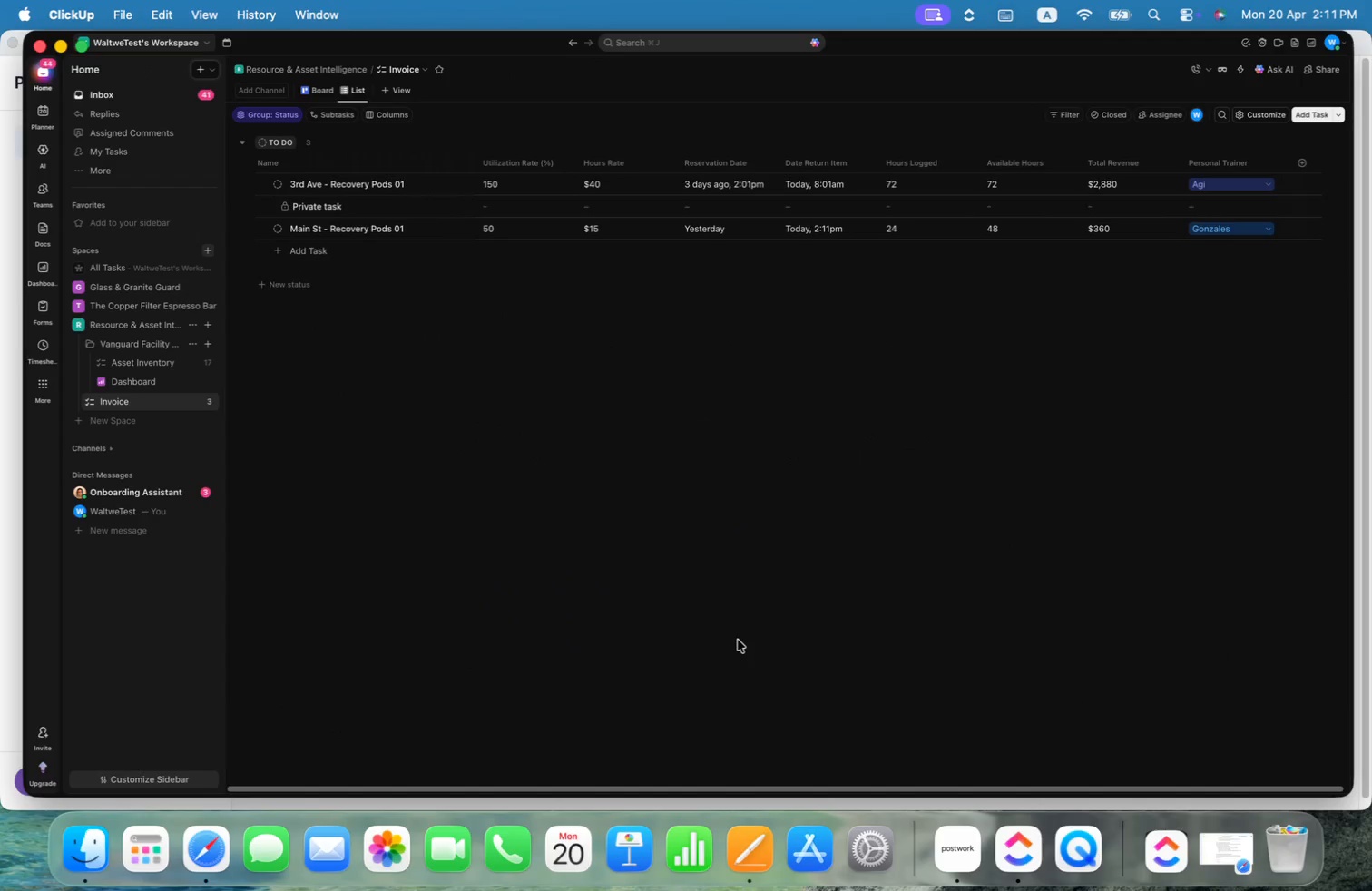 
wait(8.2)
 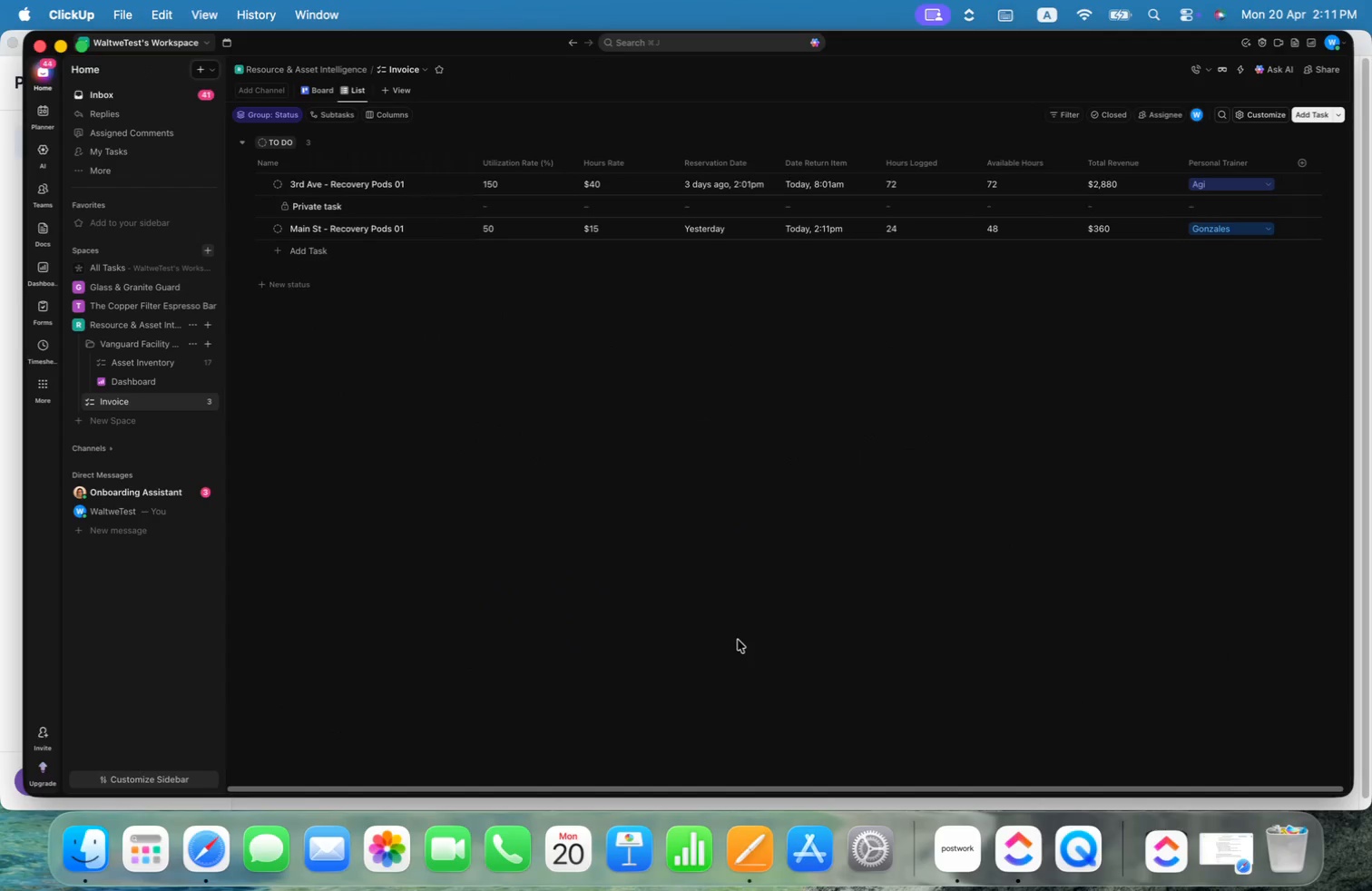 
double_click([242, 183])
 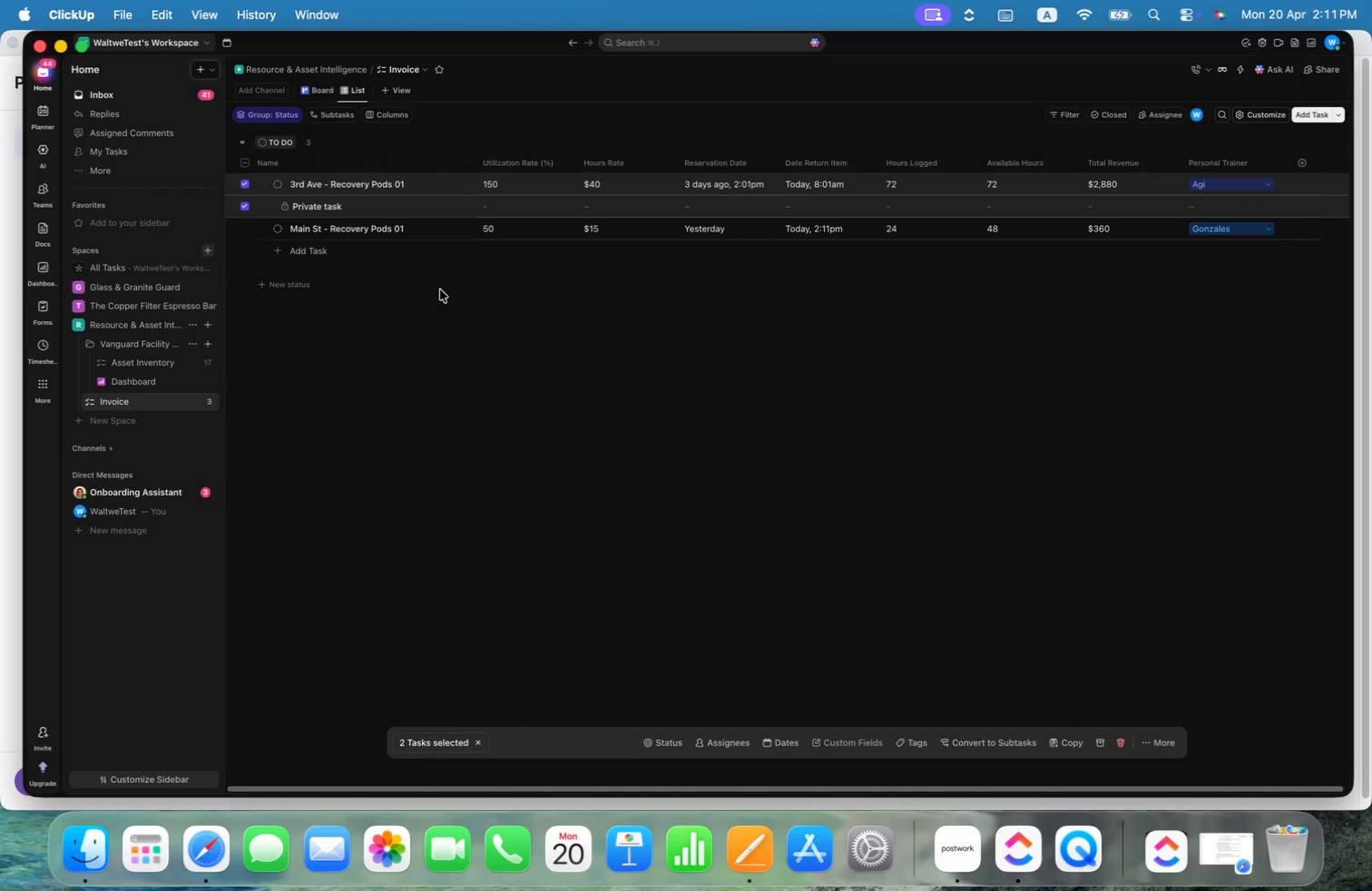 
wait(10.21)
 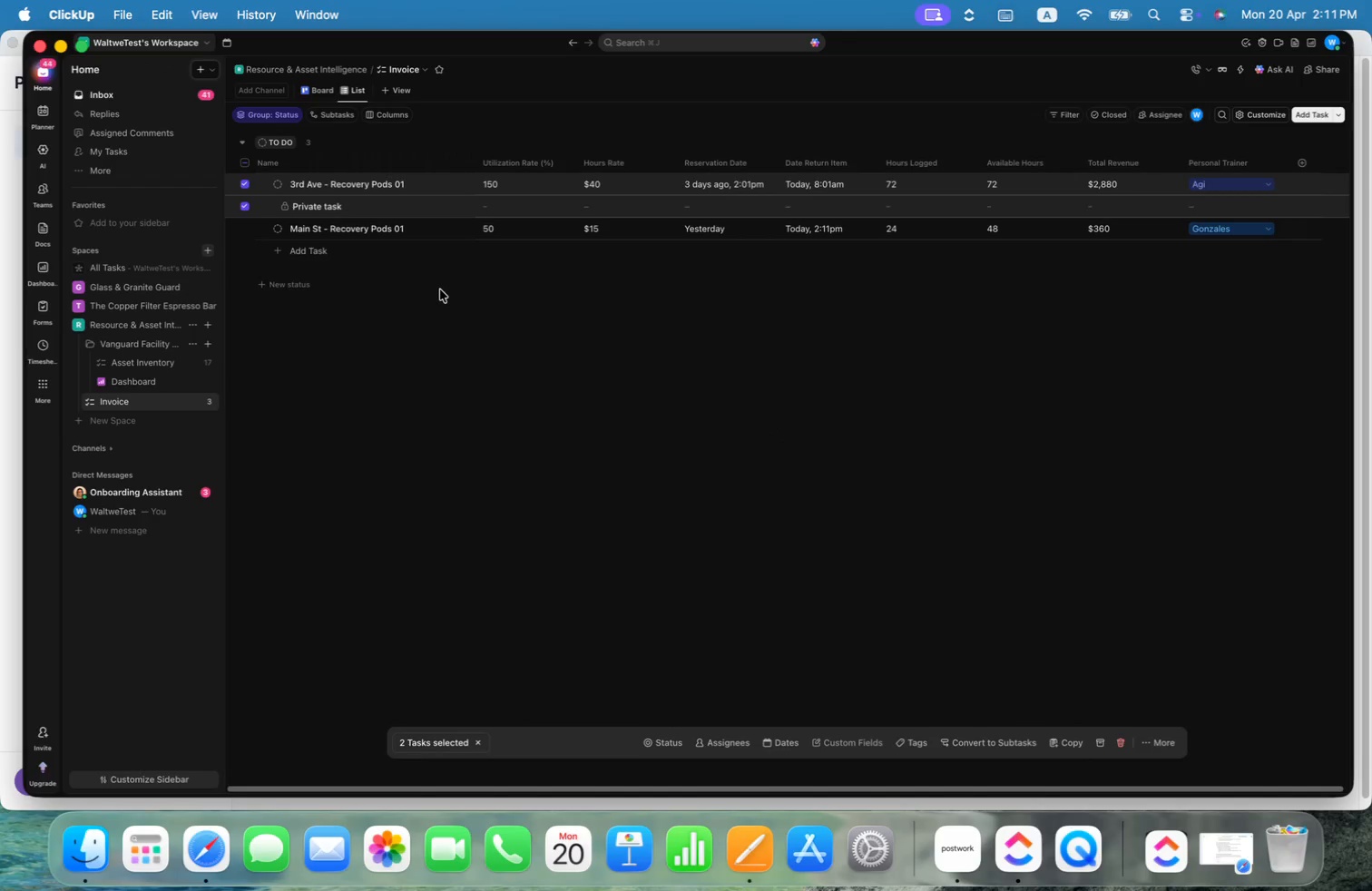 
left_click([1122, 744])
 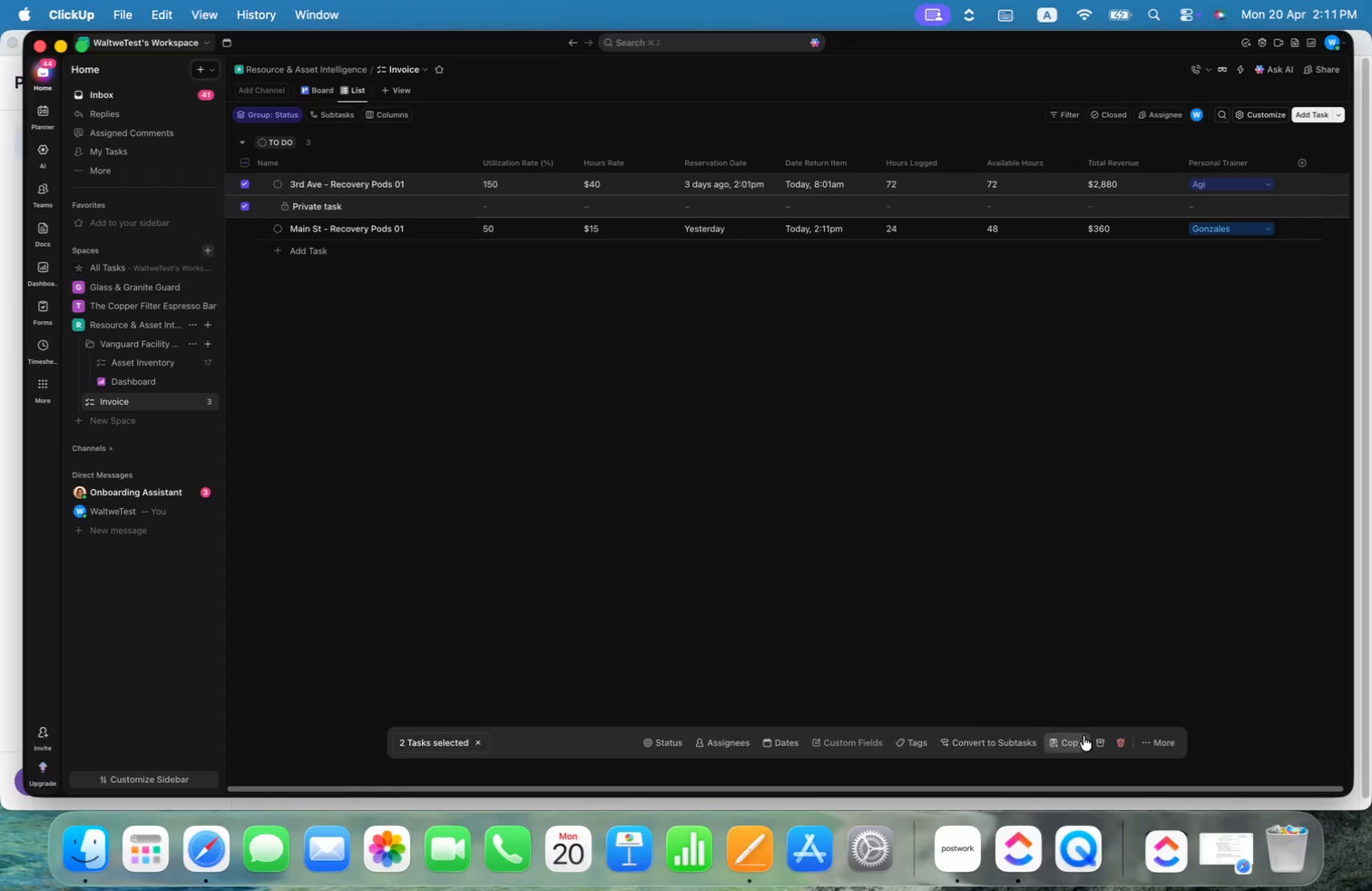 
left_click([1119, 744])
 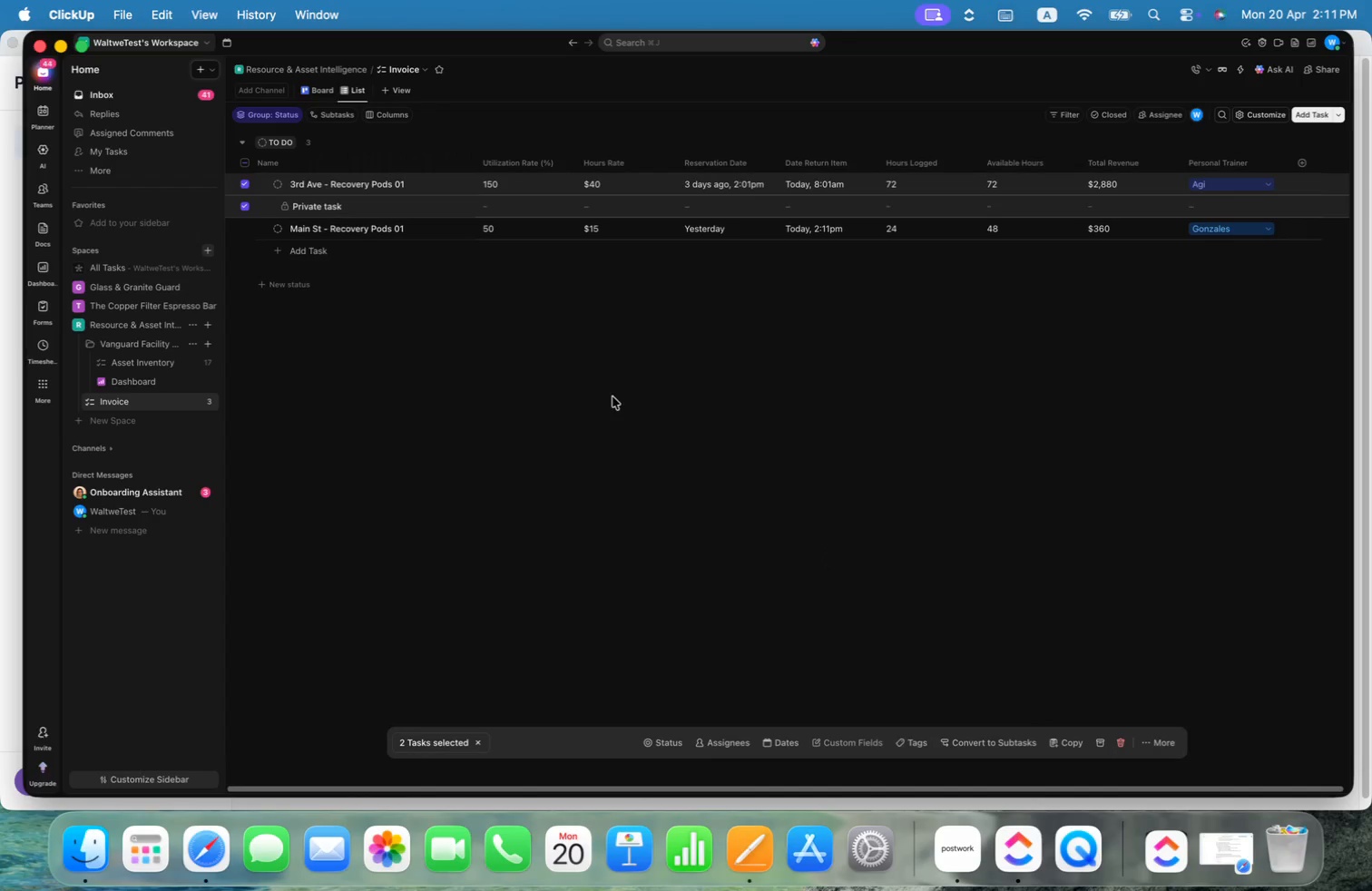 
left_click([562, 384])
 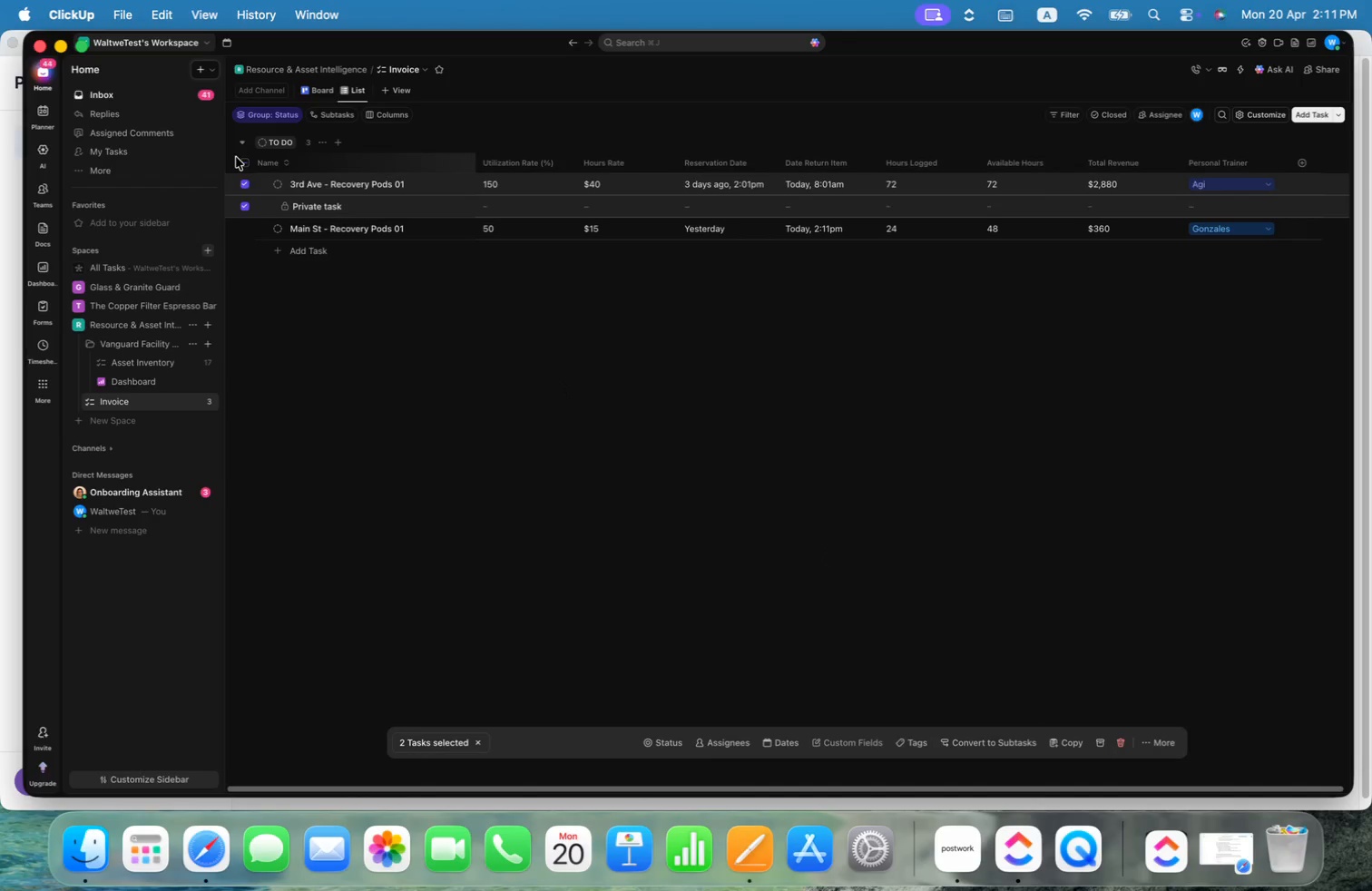 
left_click([240, 164])
 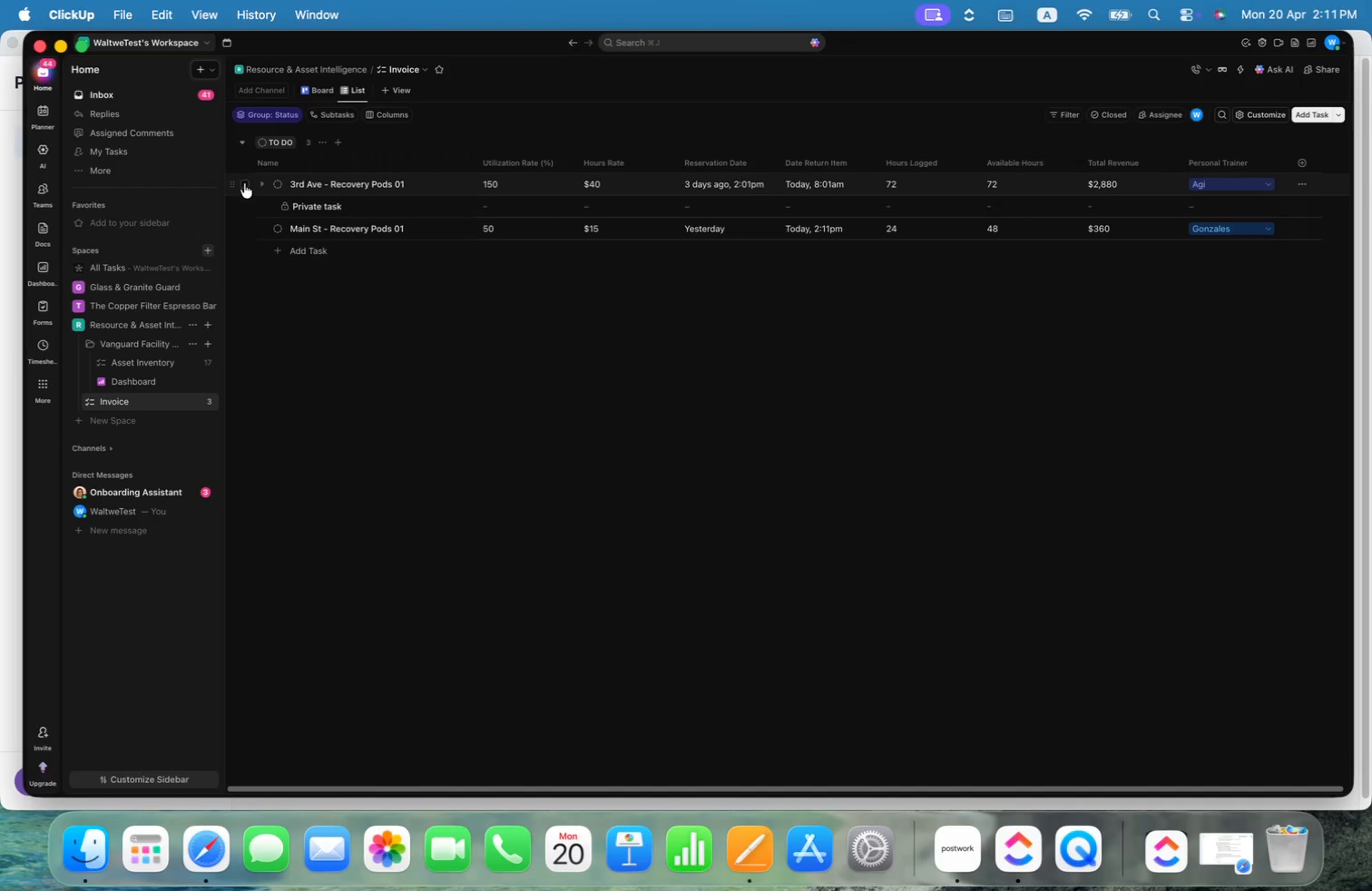 
left_click([244, 187])
 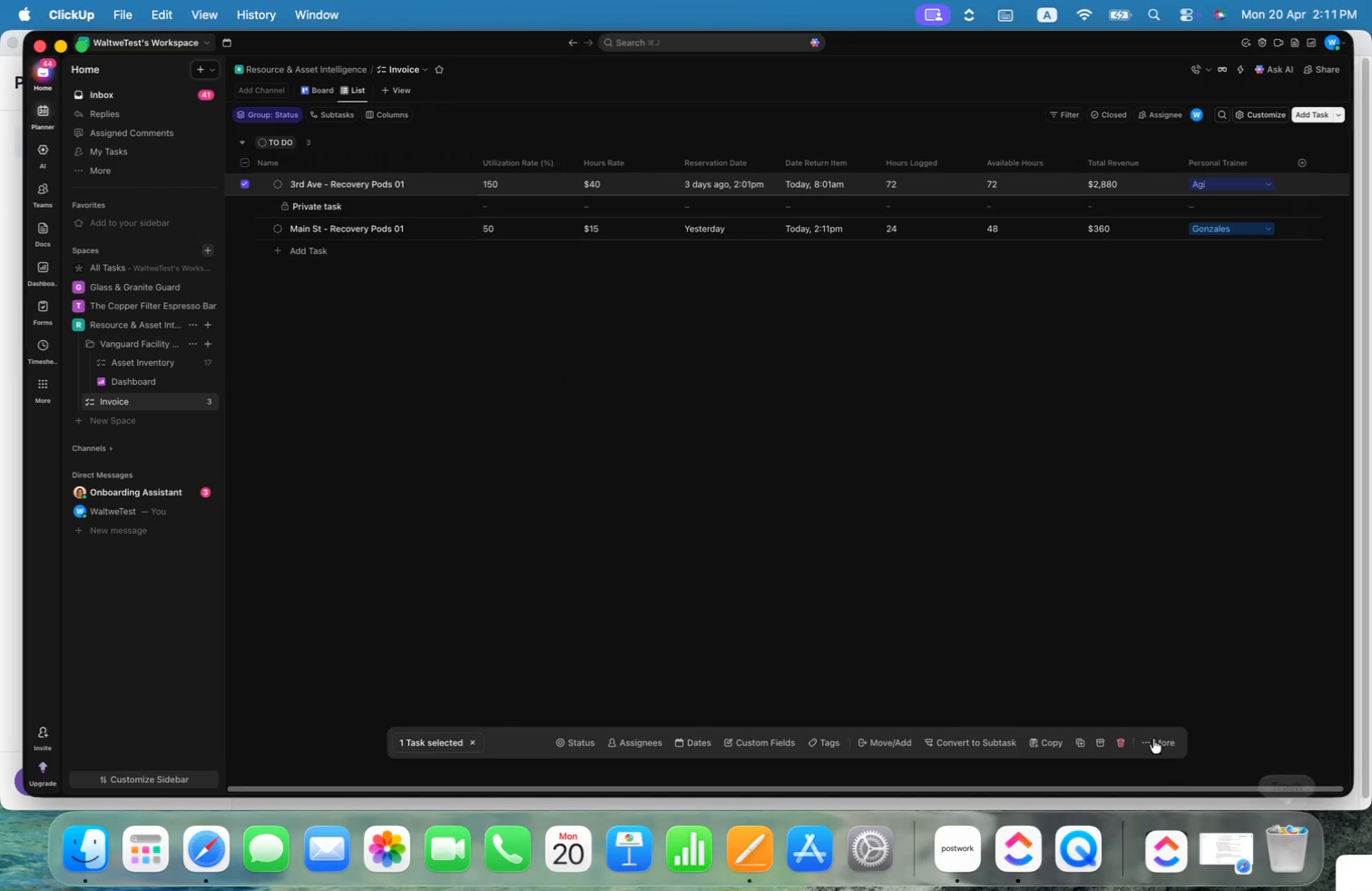 
left_click([1121, 740])
 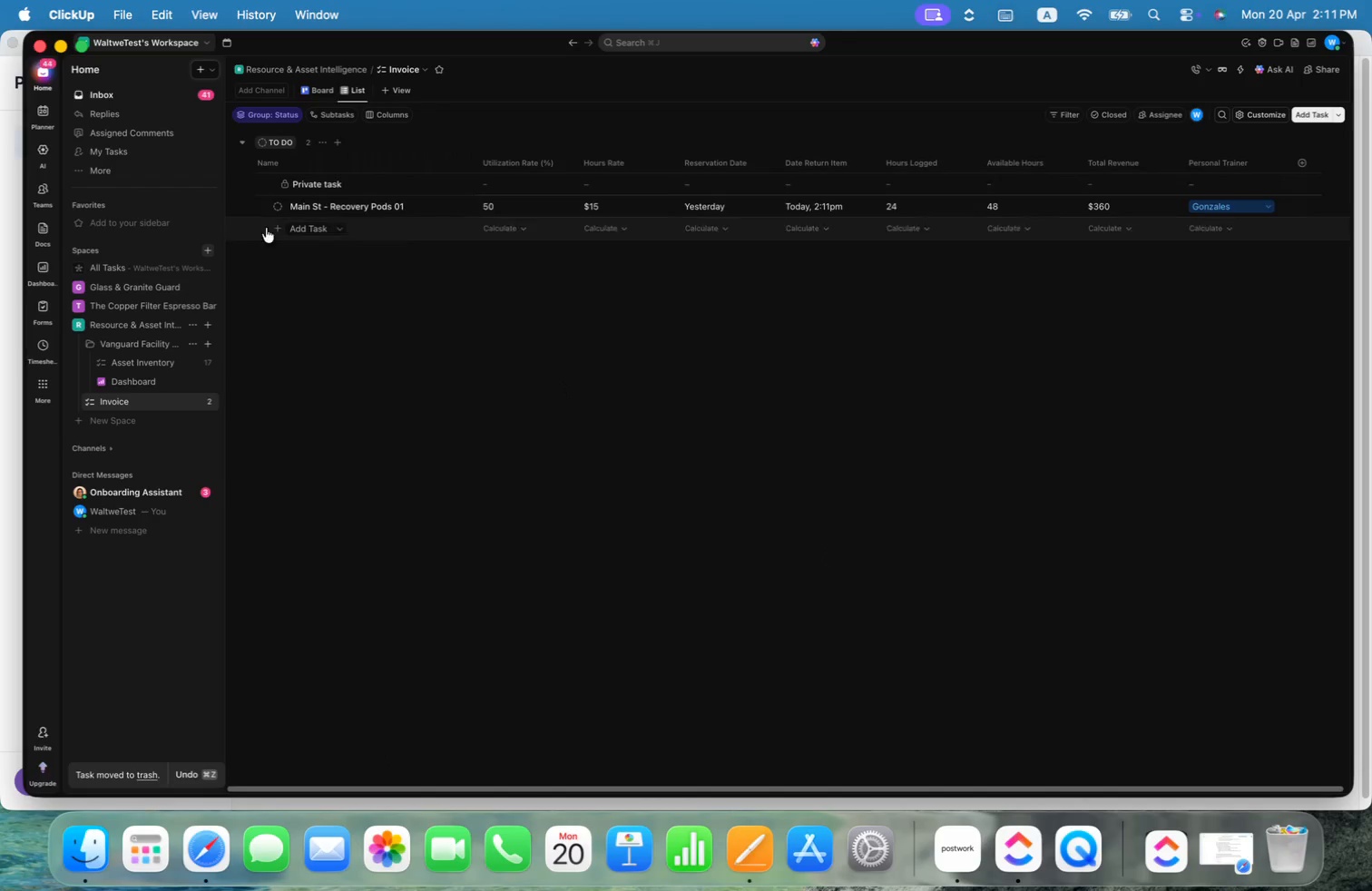 
left_click([246, 178])
 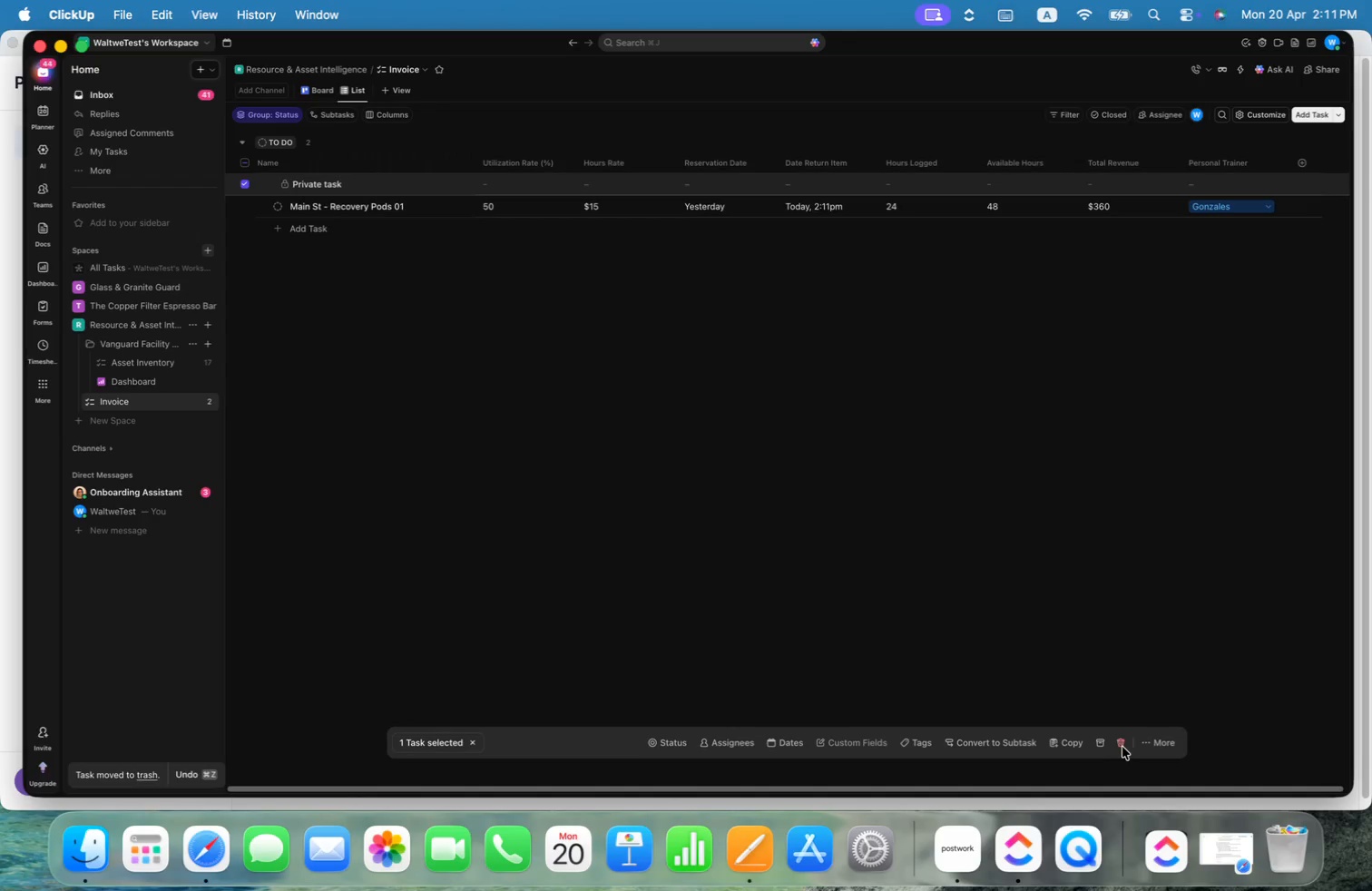 
left_click([960, 368])
 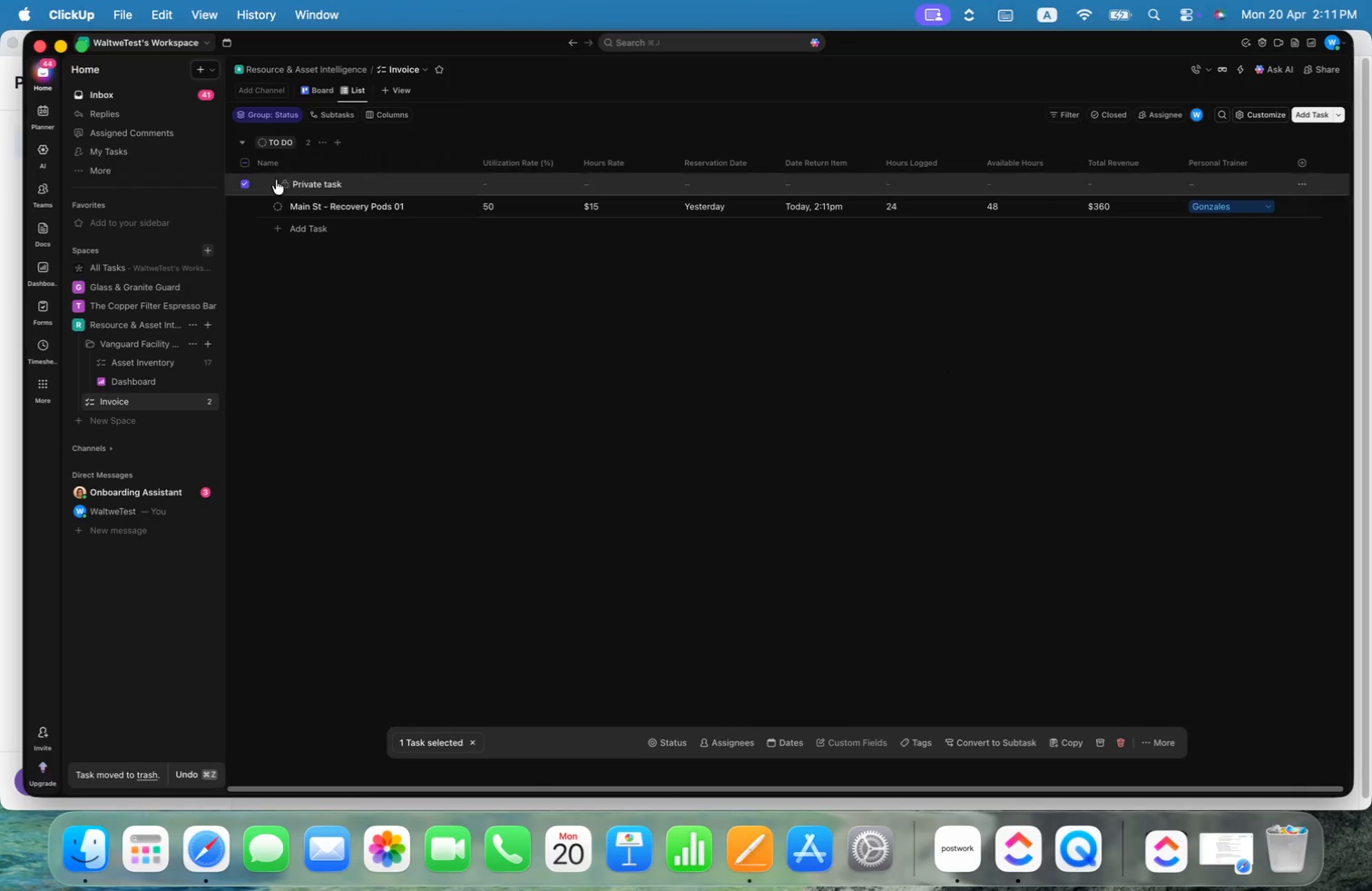 
left_click([281, 184])
 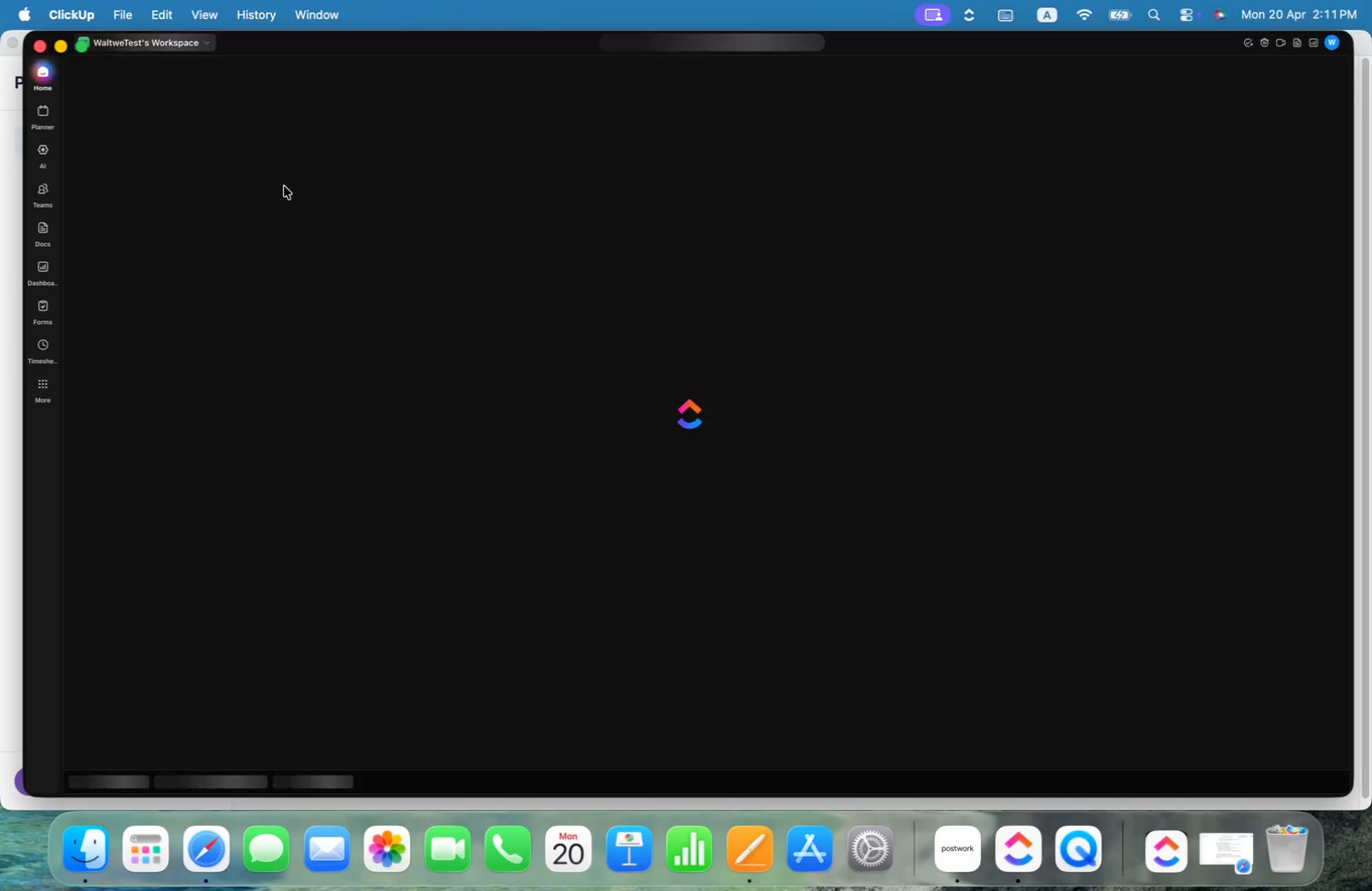 
mouse_move([936, 392])
 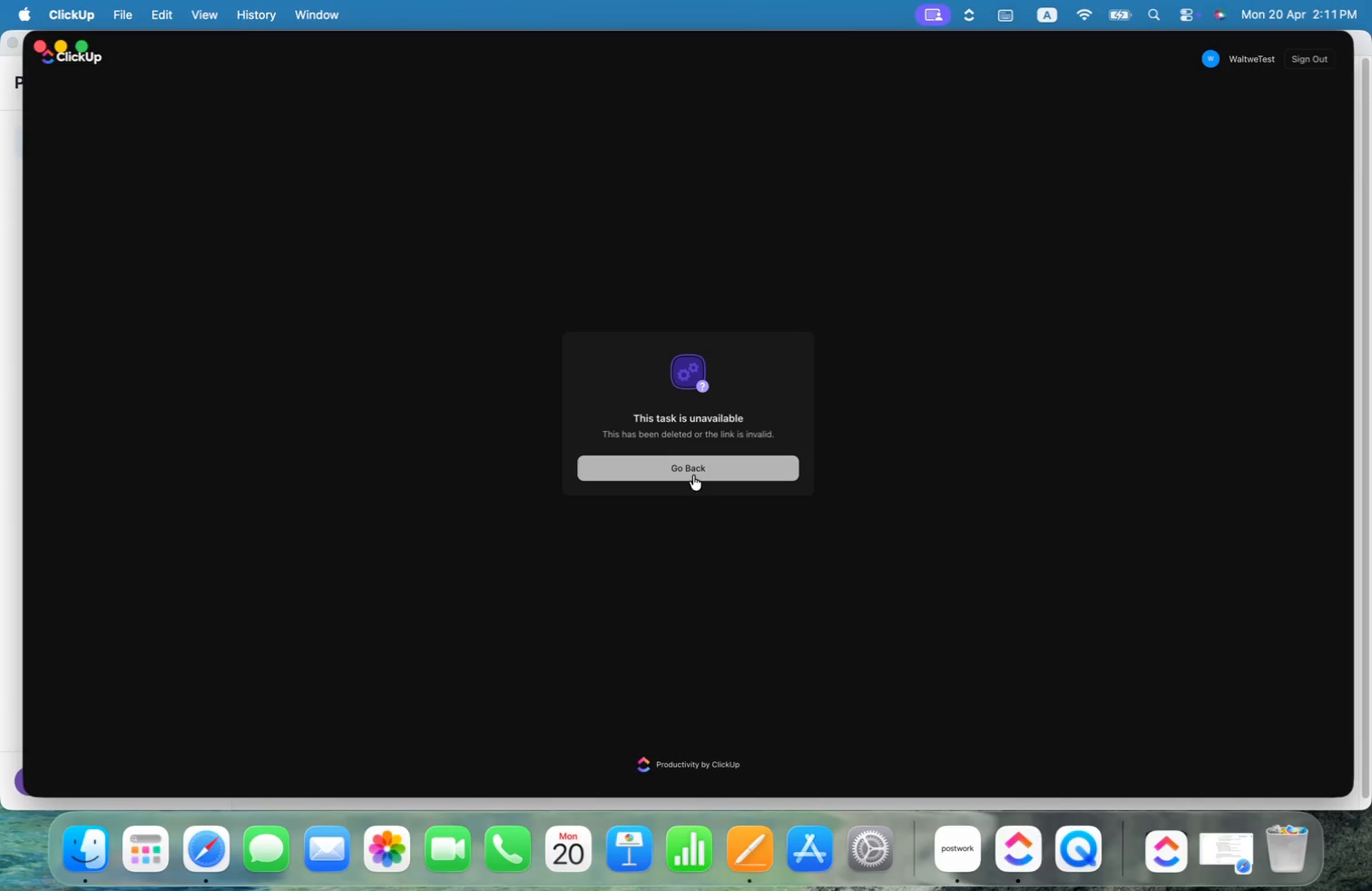 
left_click([697, 467])
 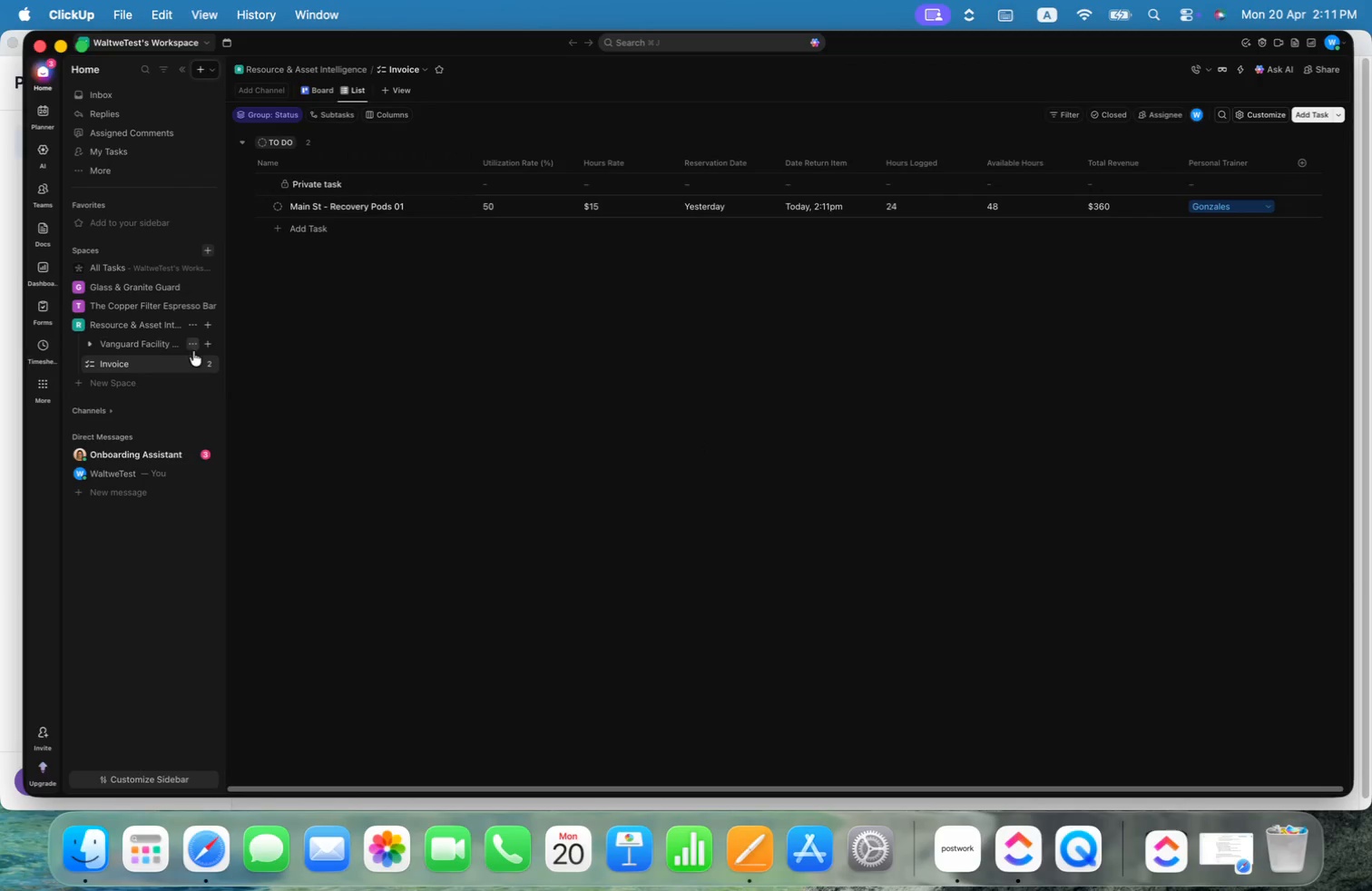 
left_click([194, 367])
 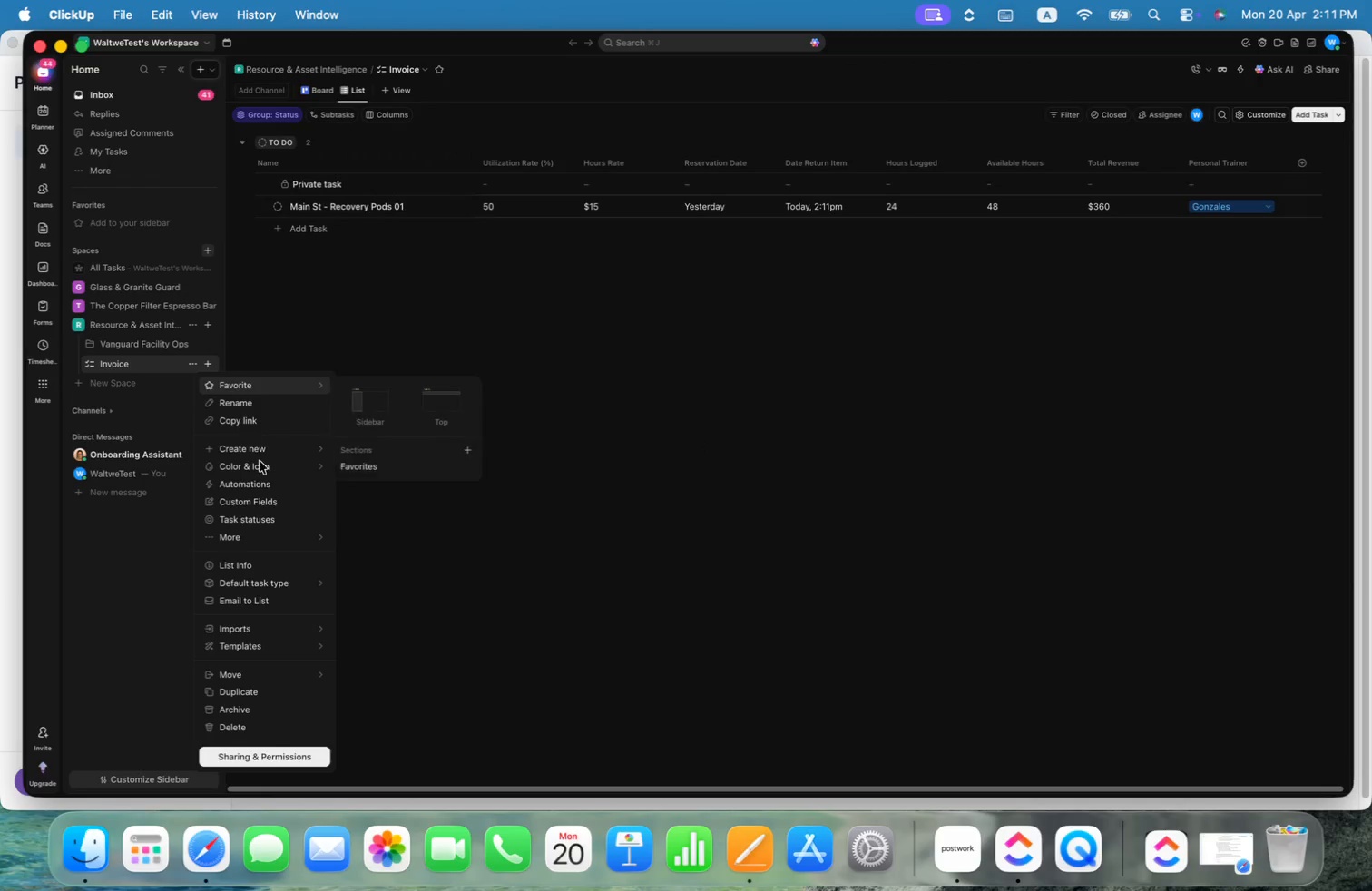 
left_click([265, 489])
 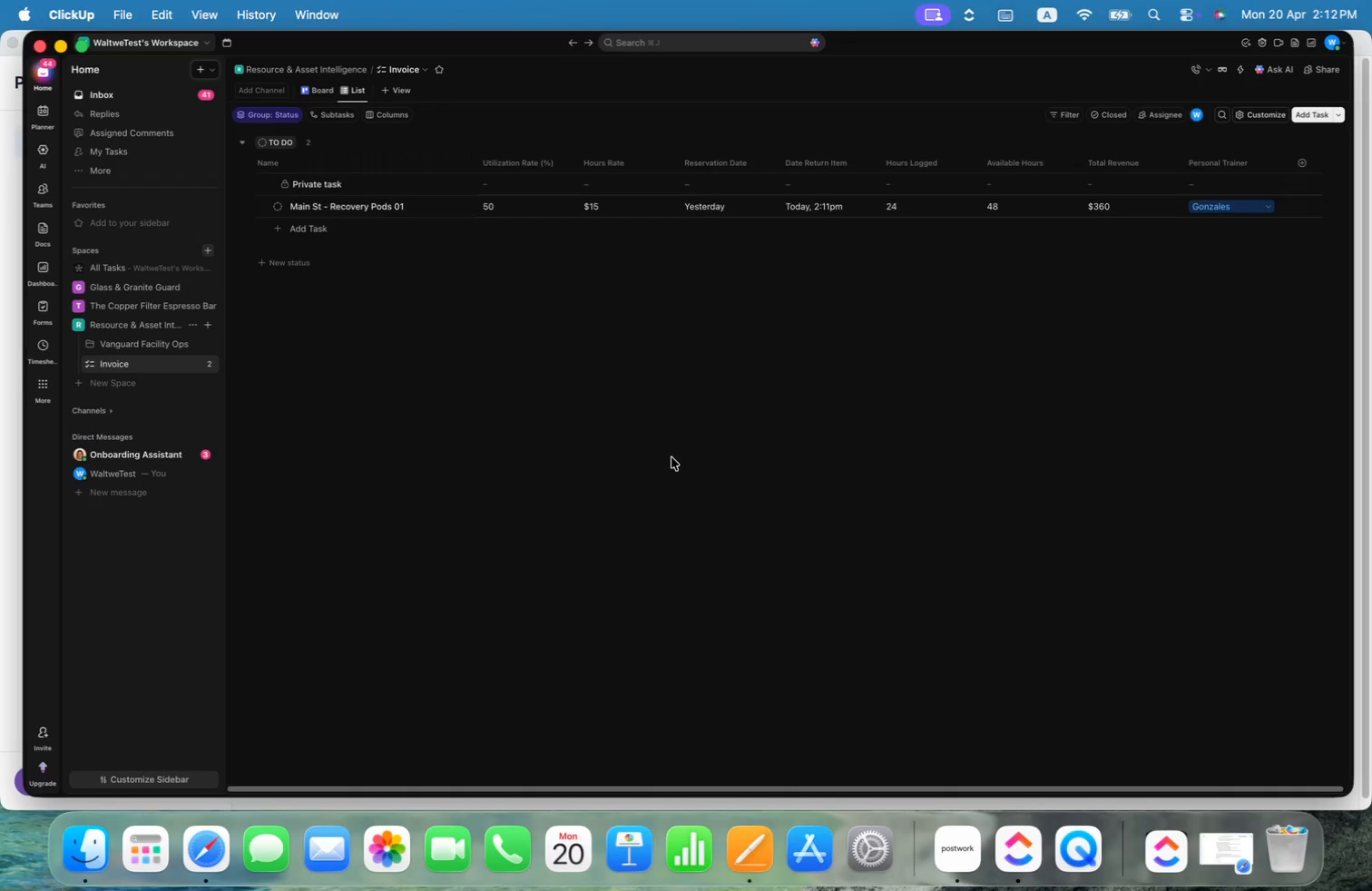 
wait(14.87)
 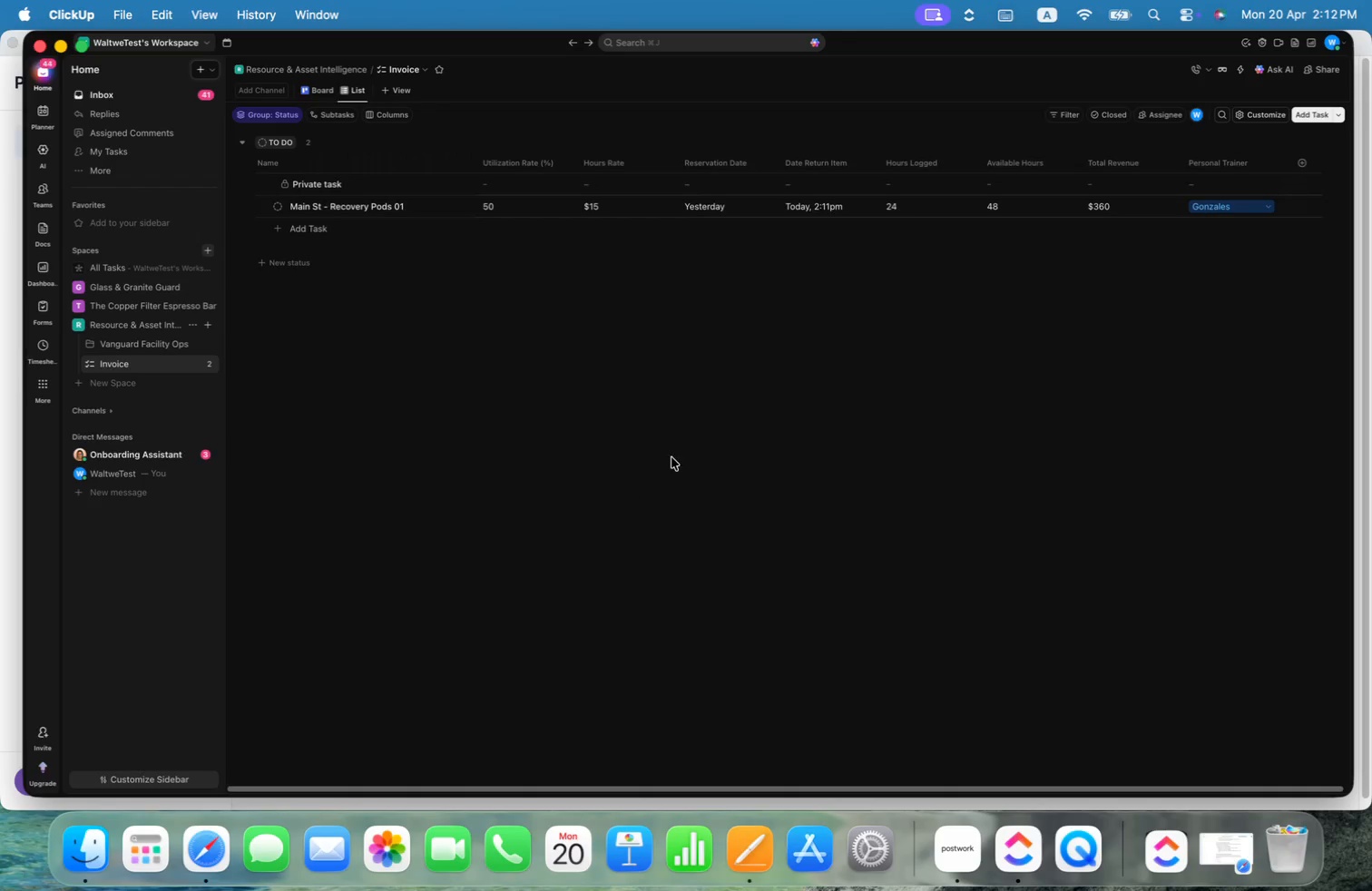 
left_click([89, 342])
 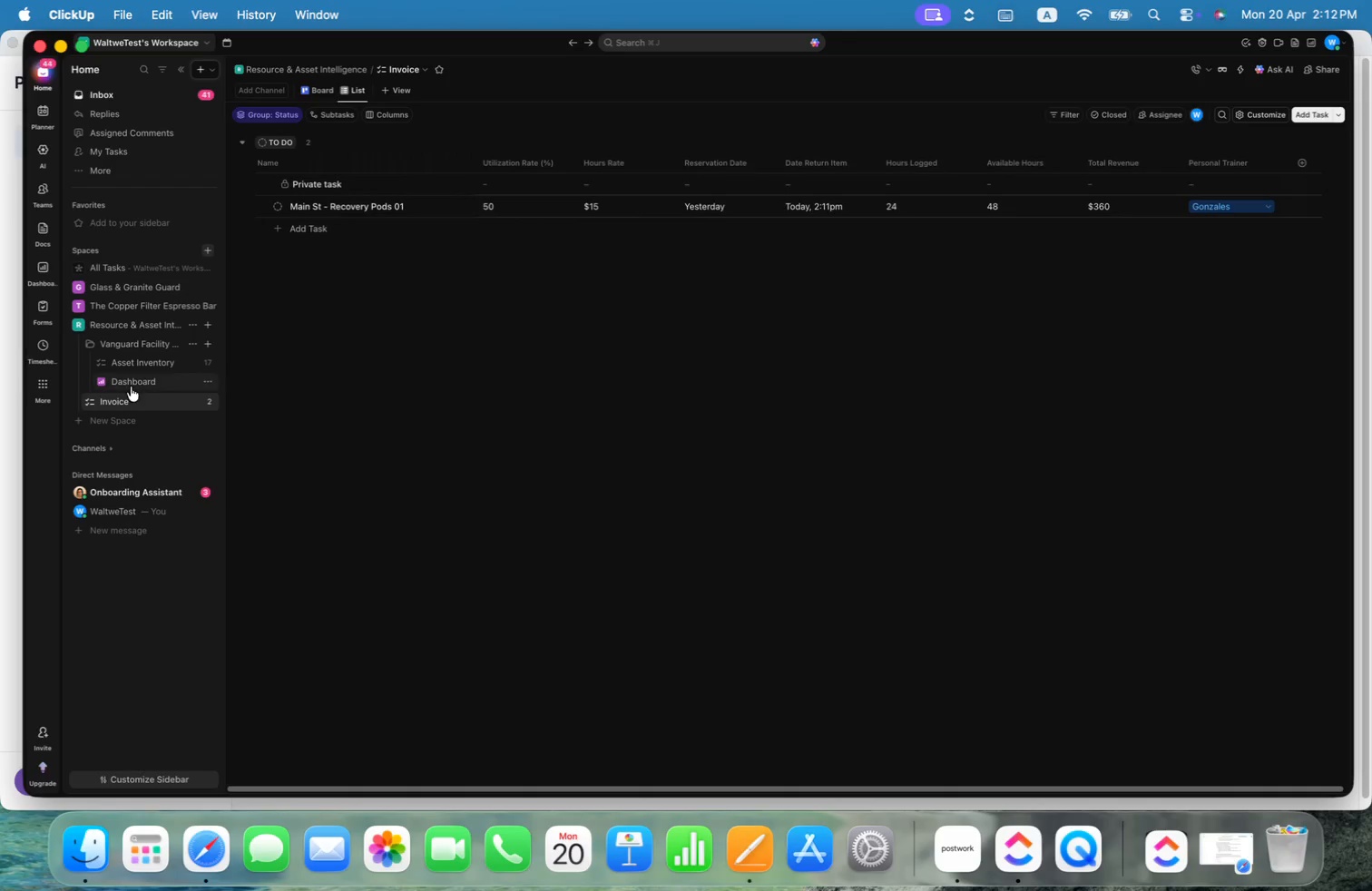 
left_click([130, 380])
 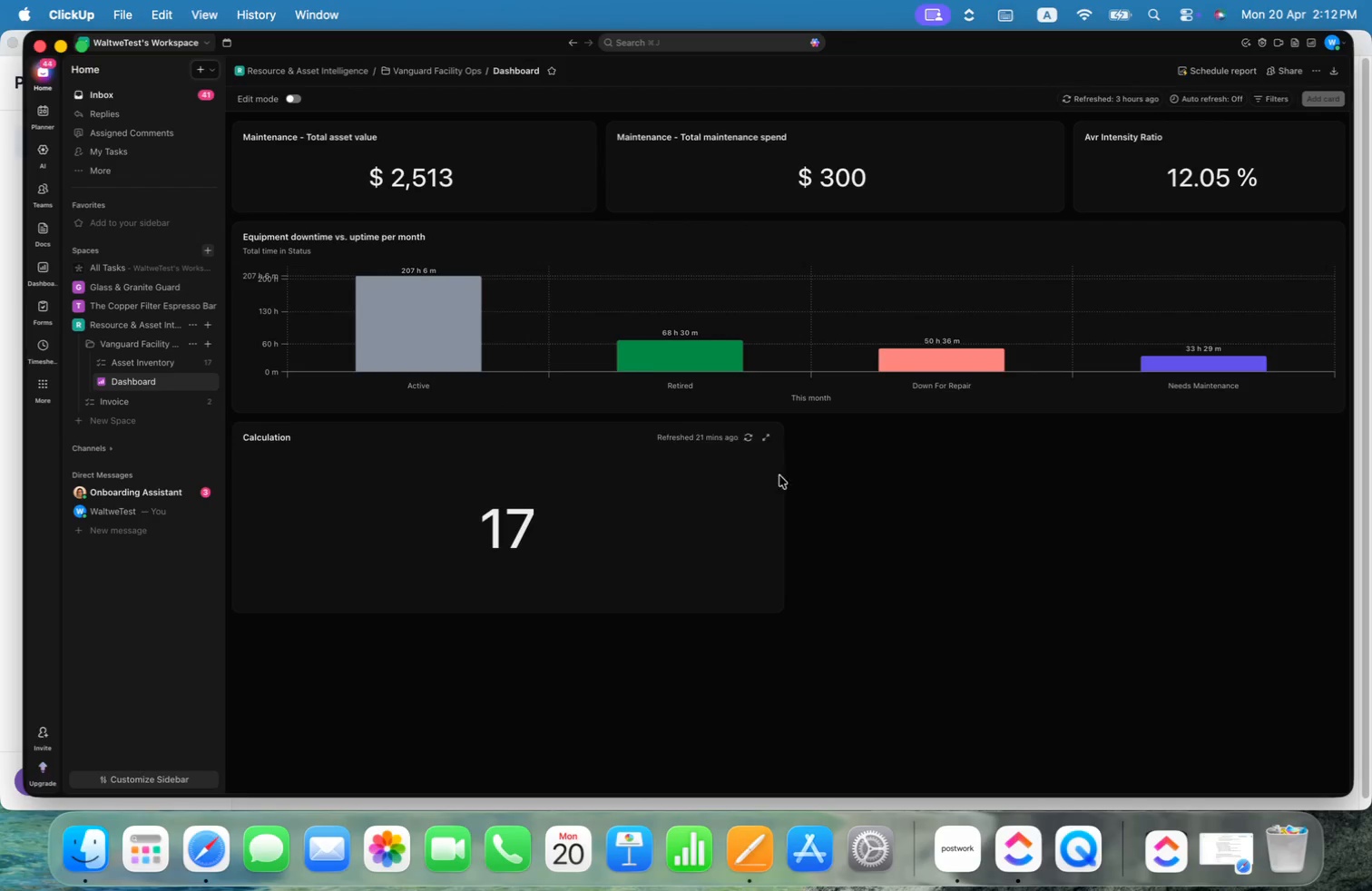 
left_click([722, 478])
 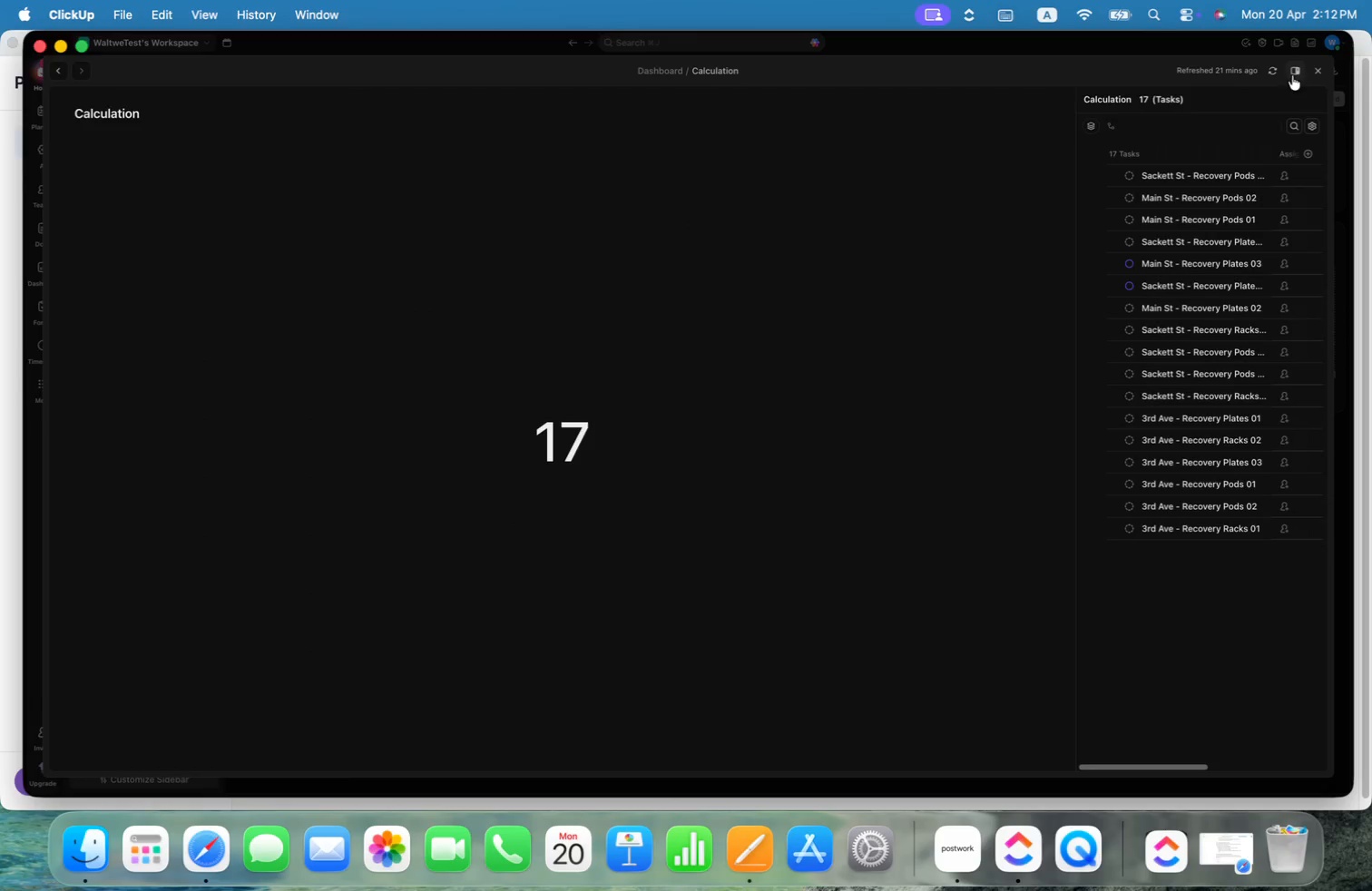 
left_click([1318, 64])
 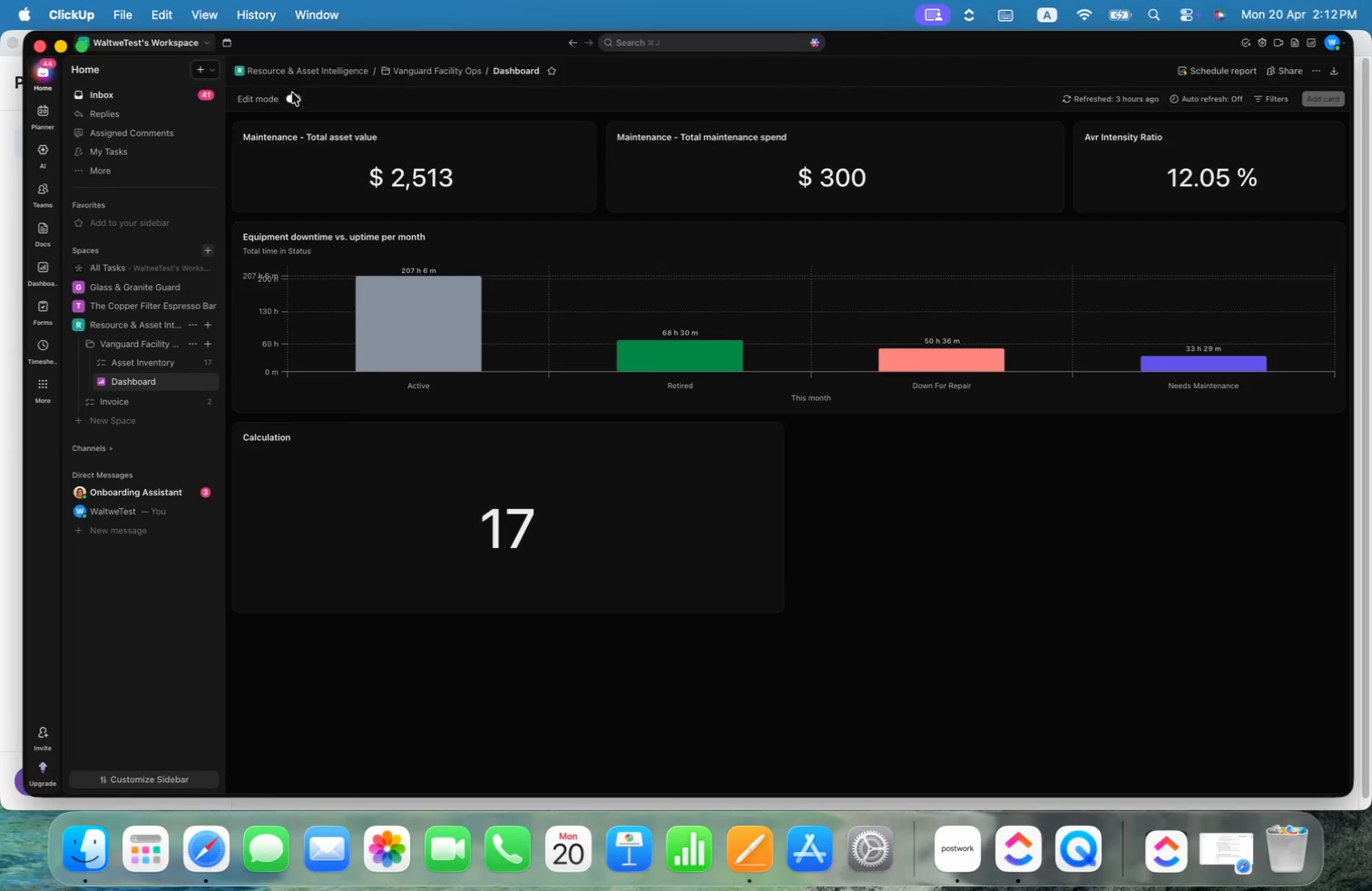 
double_click([294, 99])
 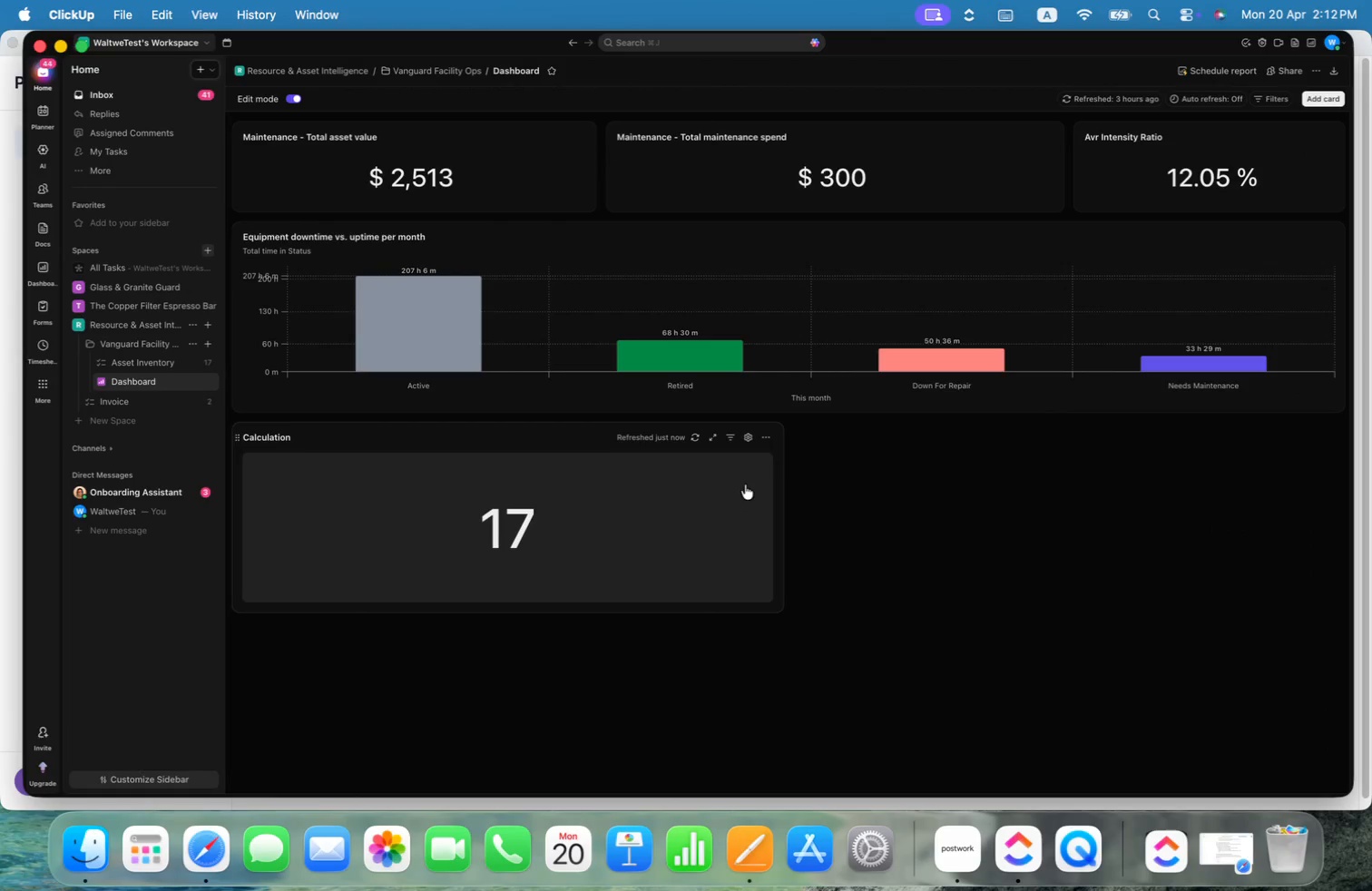 
left_click([749, 438])
 